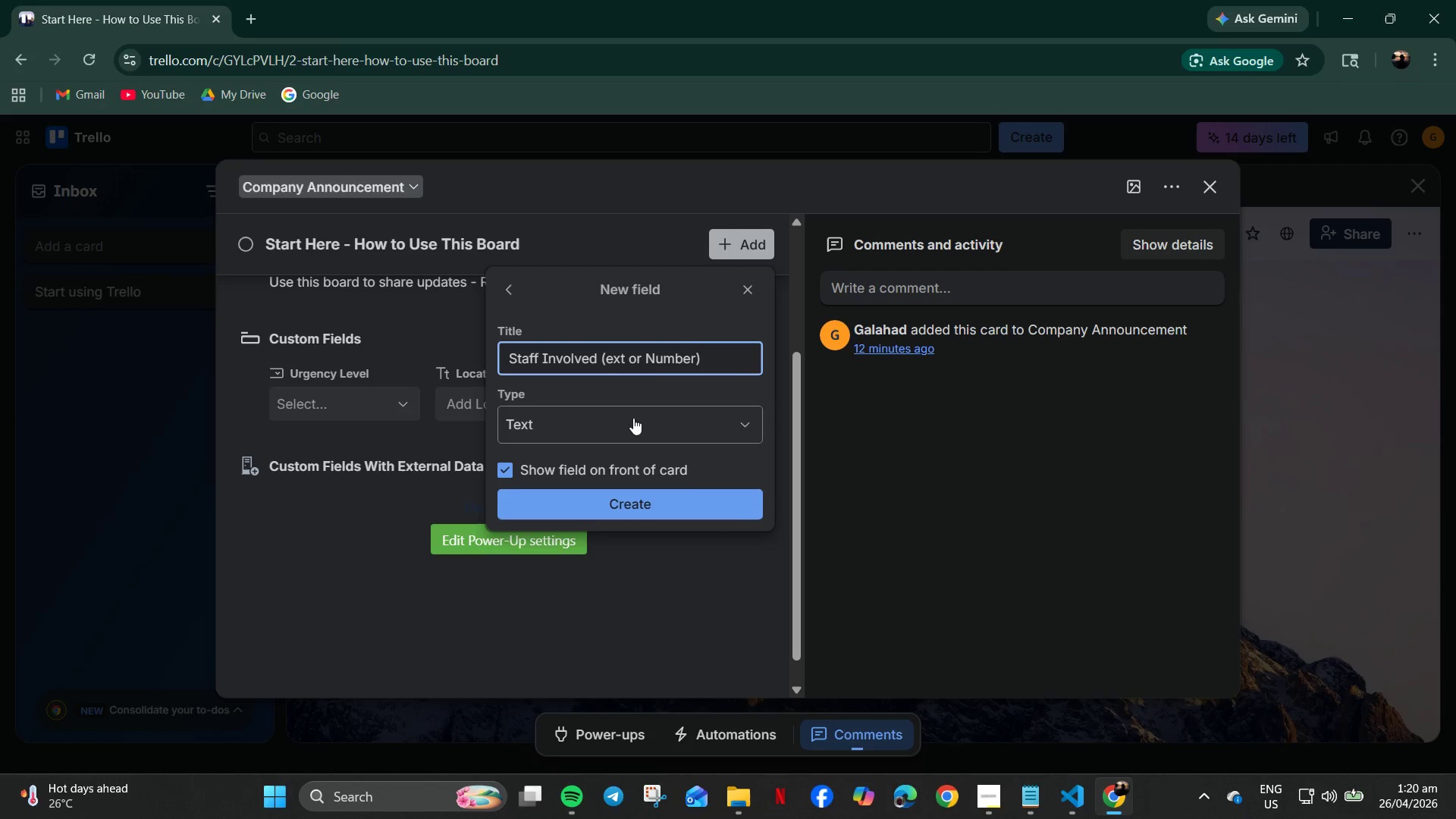 
key(T)
 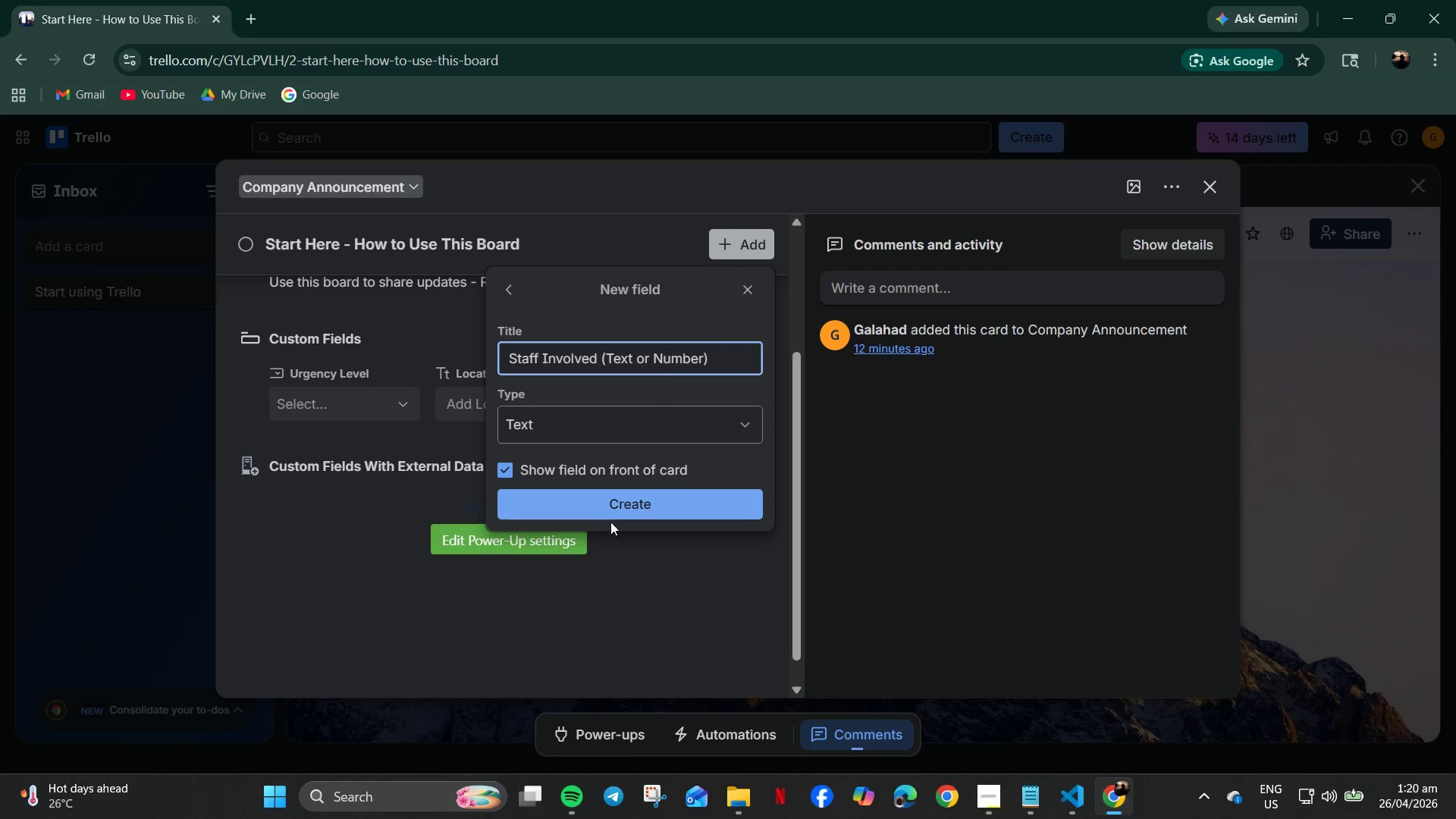 
key(CapsLock)
 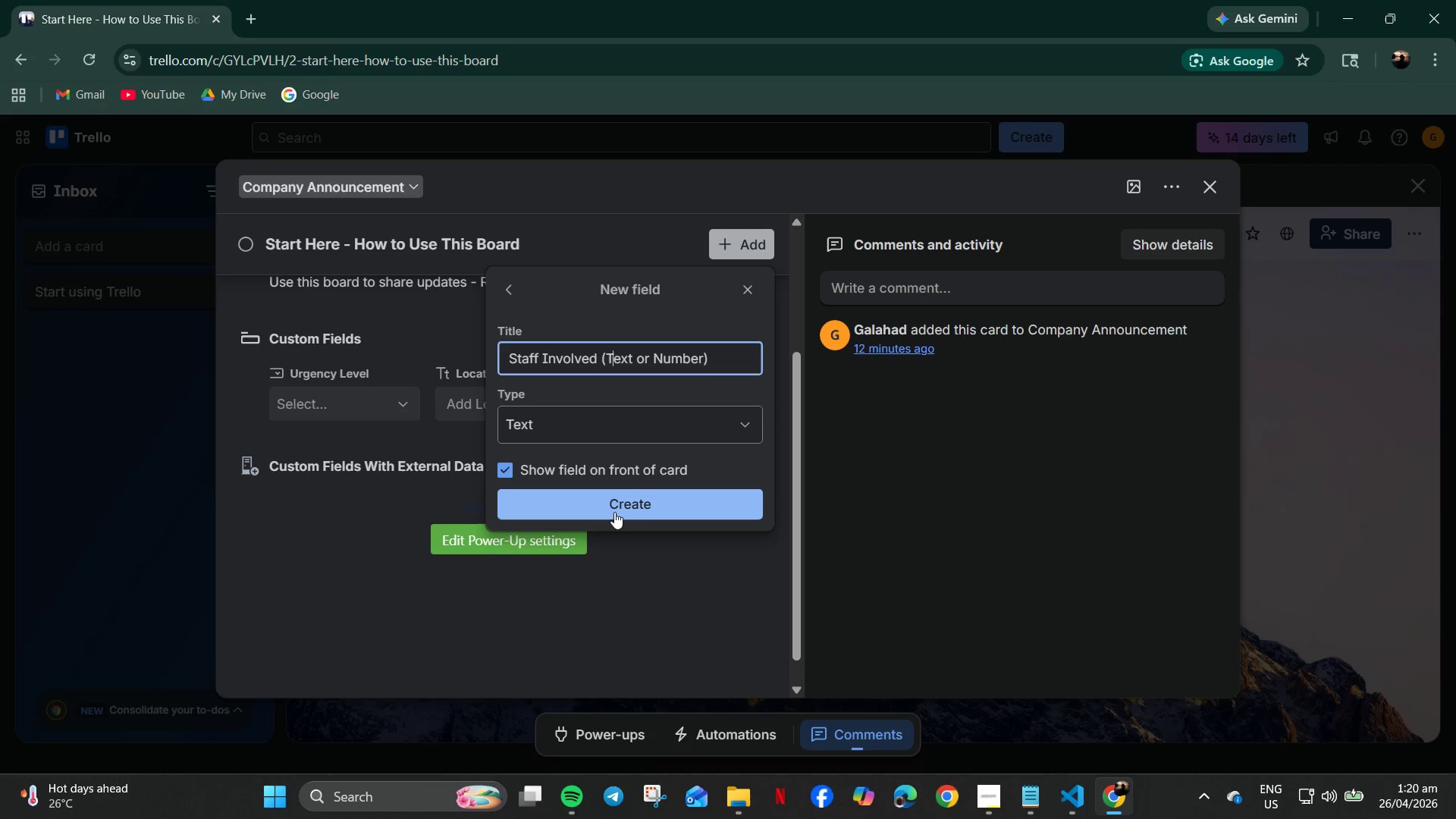 
left_click([614, 512])
 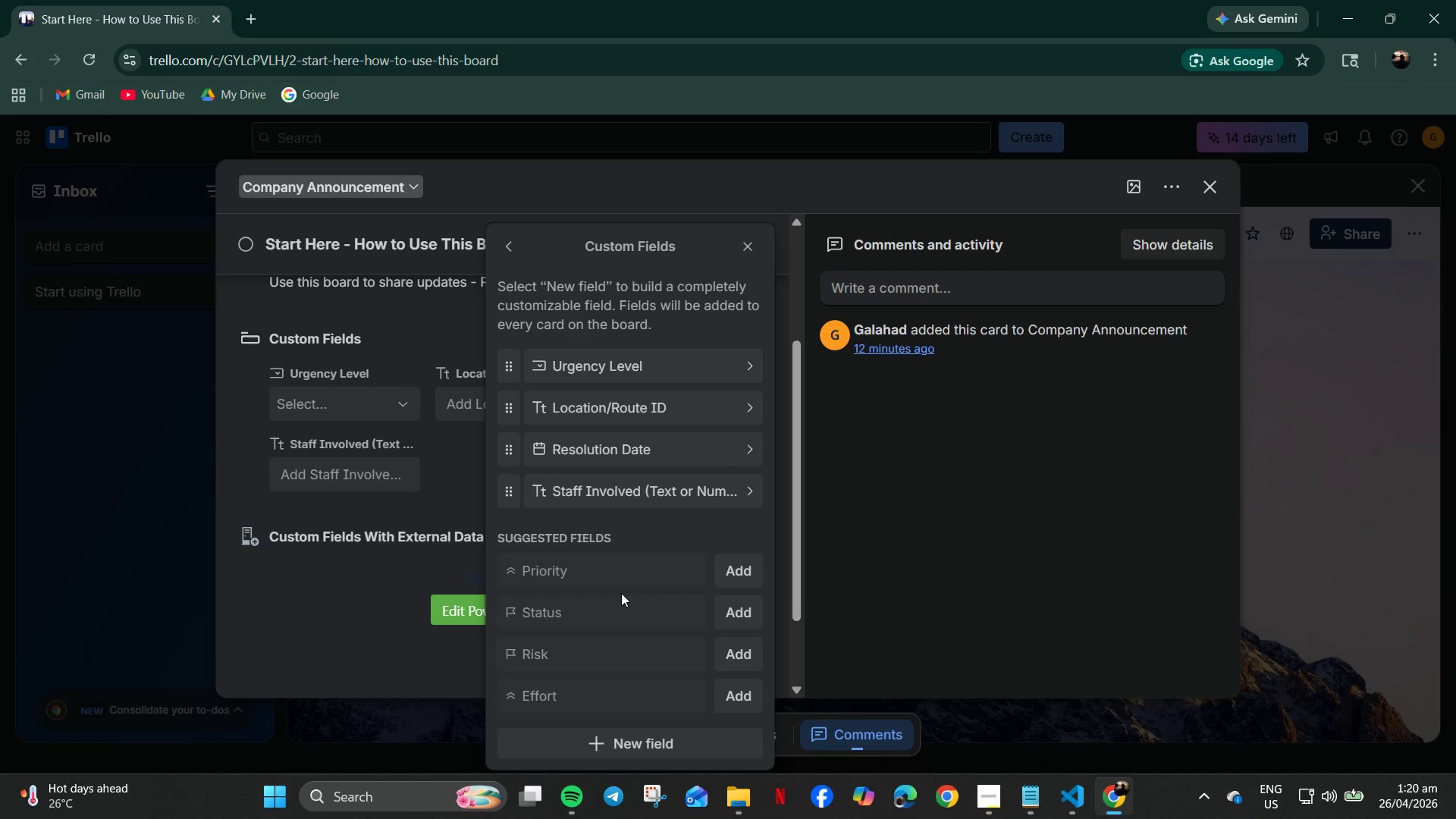 
wait(15.14)
 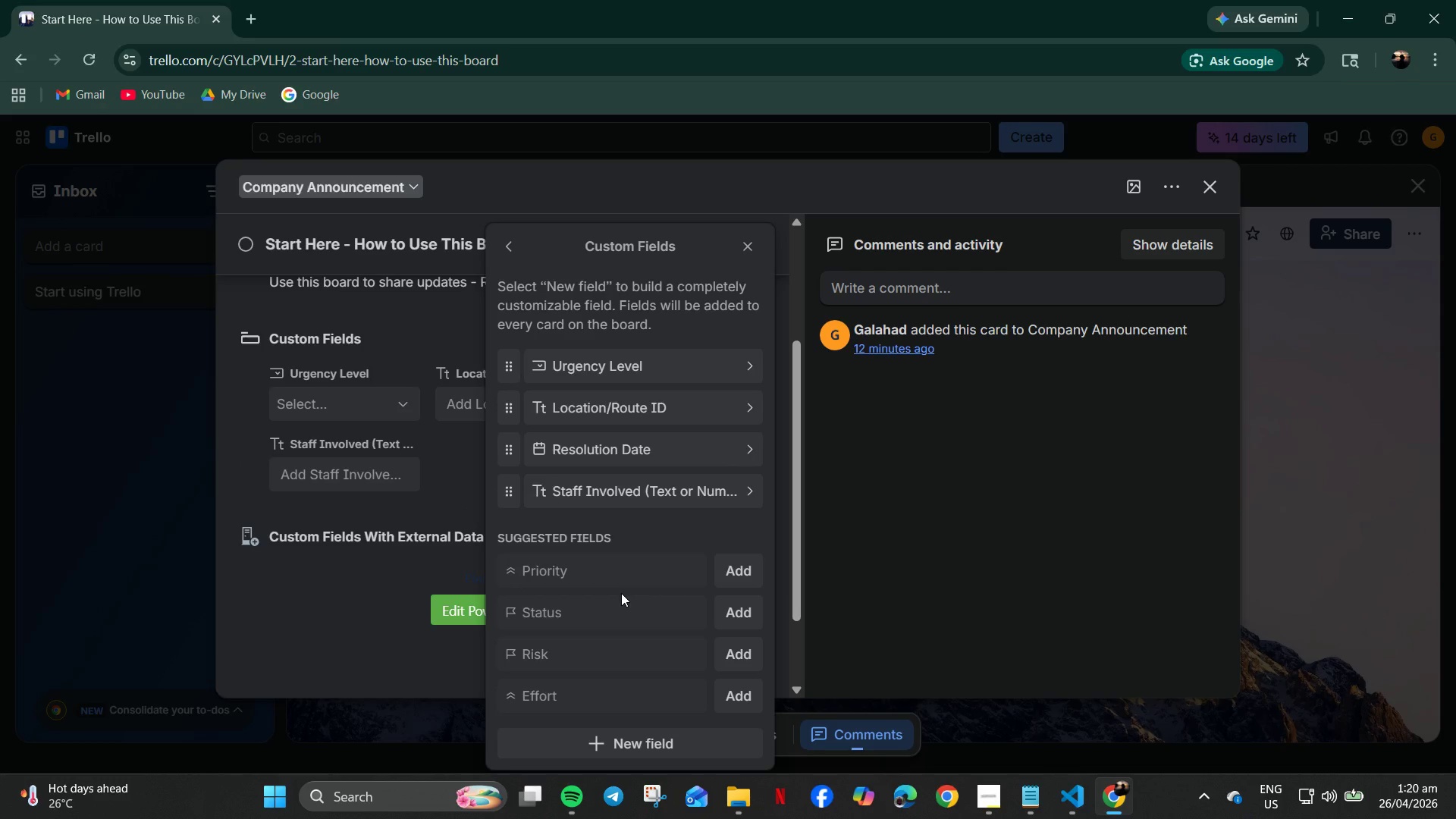 
left_click([749, 253])
 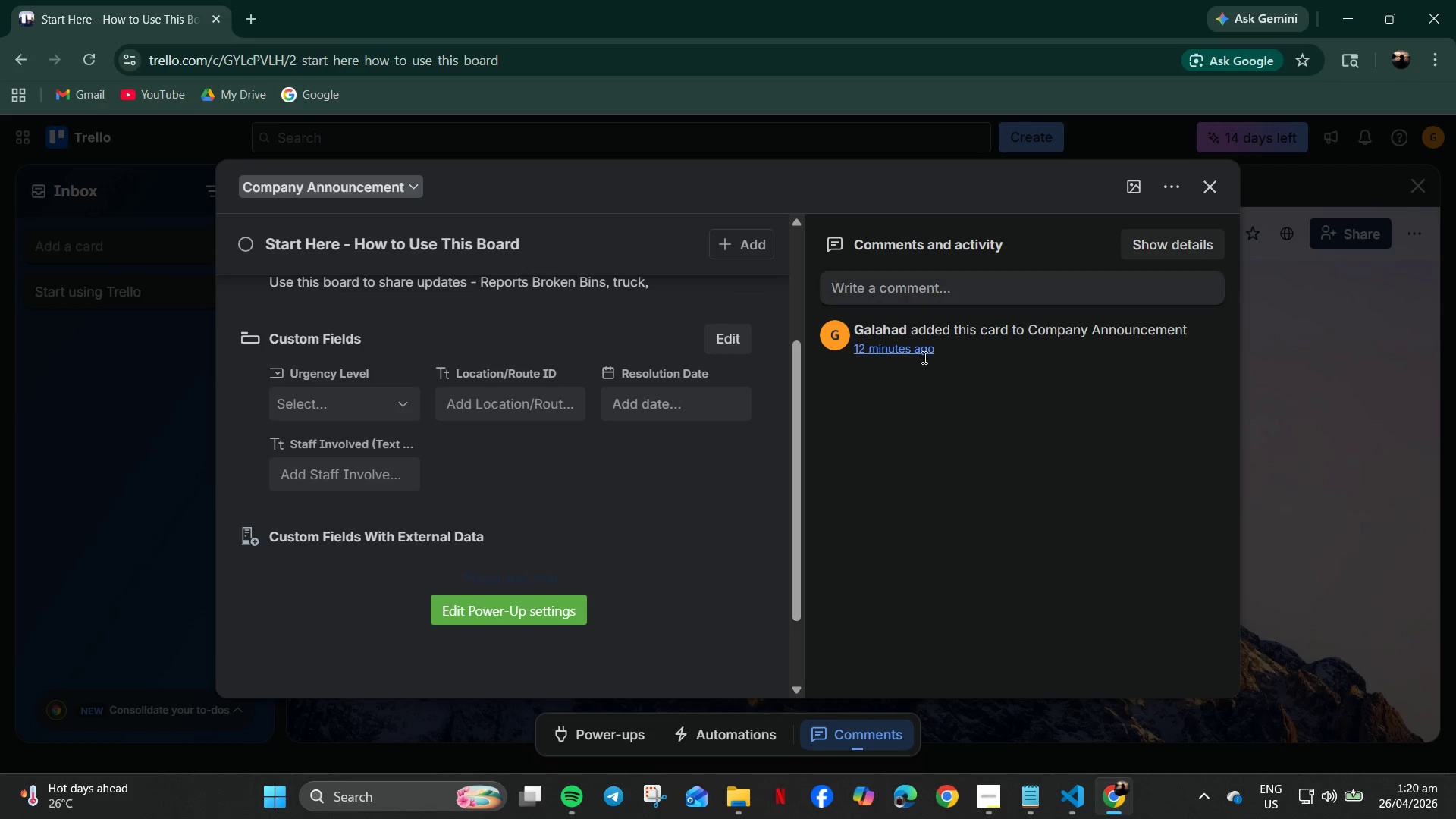 
scroll: coordinate [720, 542], scroll_direction: down, amount: 5.0
 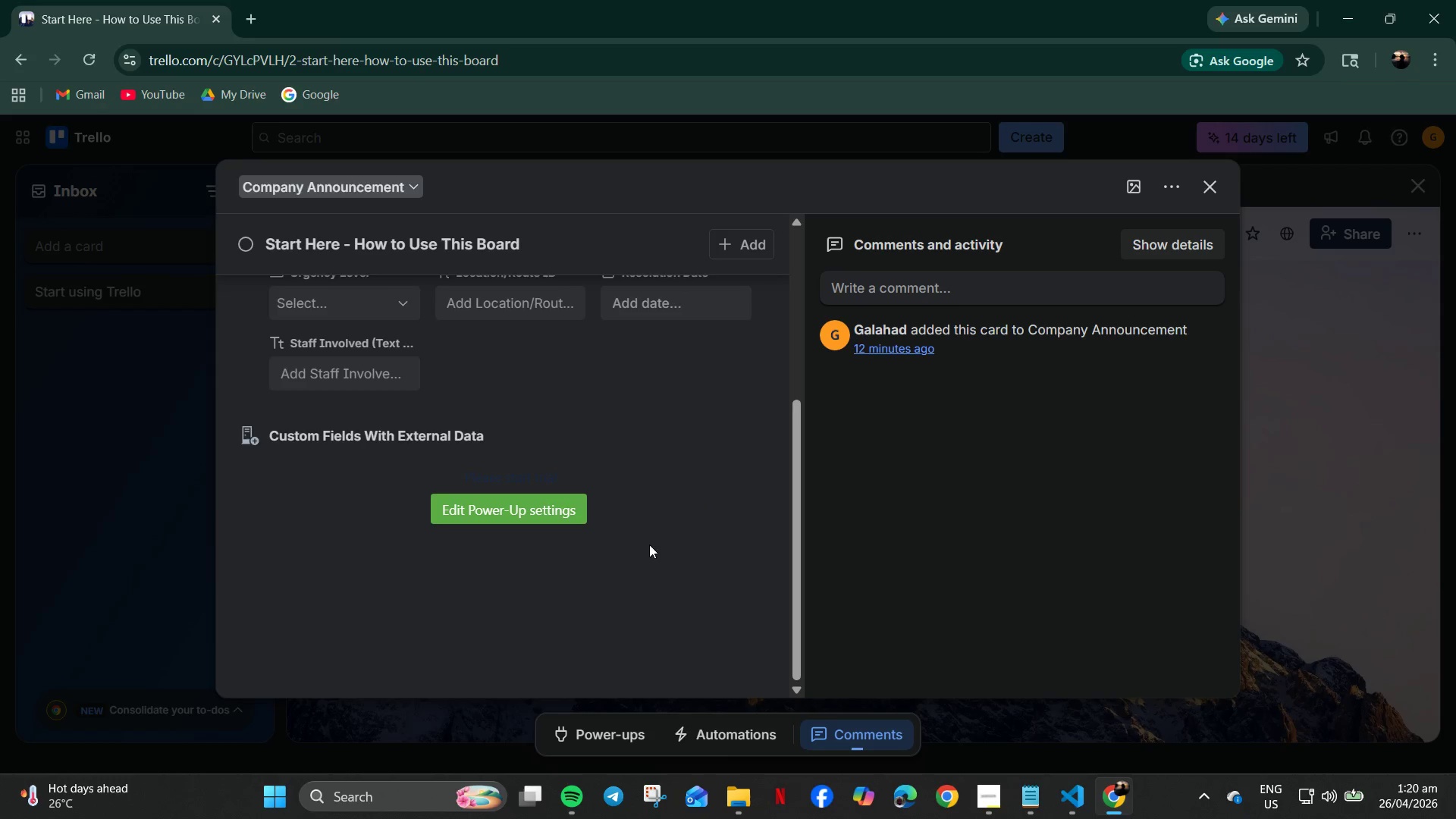 
scroll: coordinate [683, 626], scroll_direction: up, amount: 7.0
 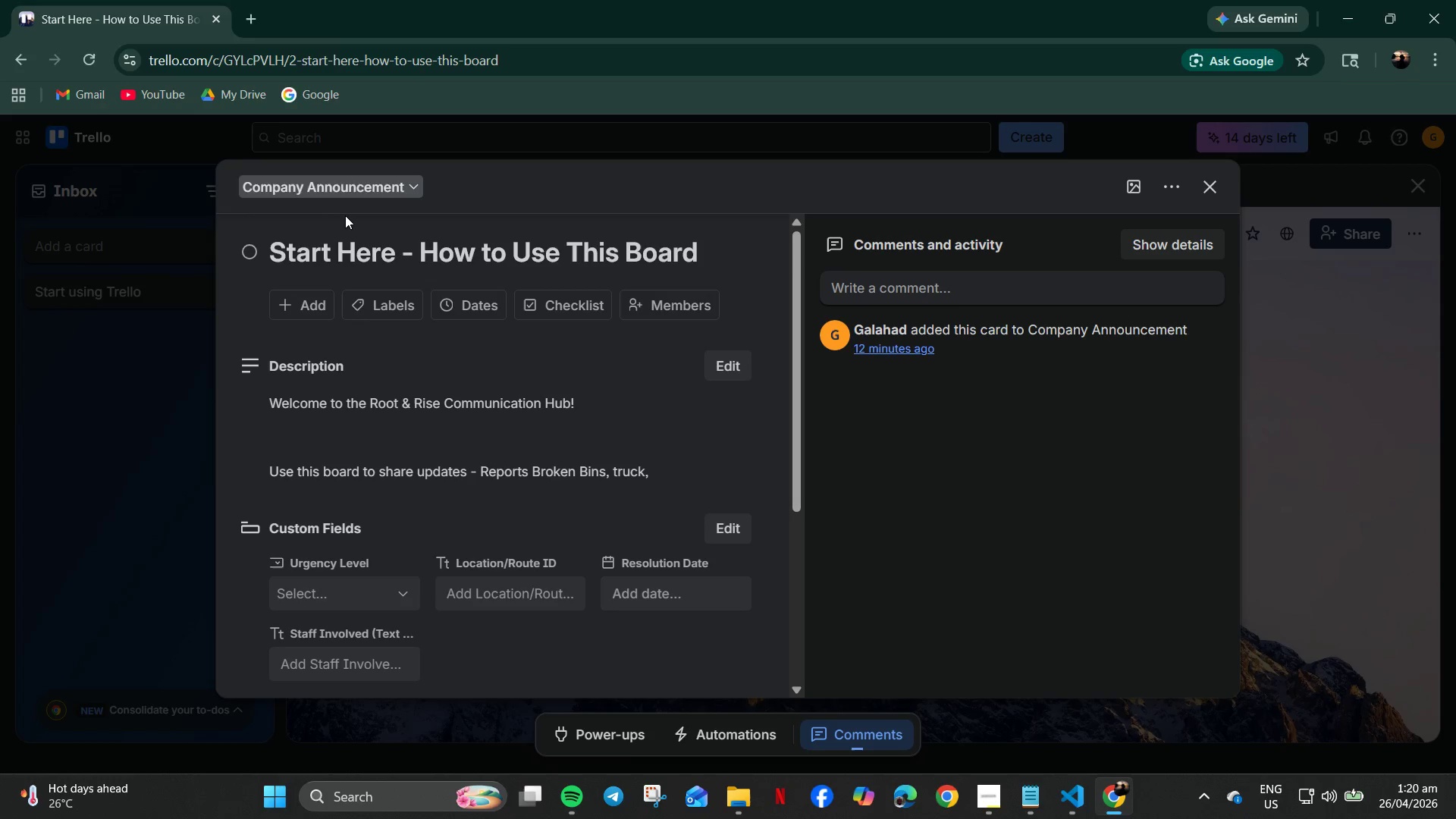 
left_click([352, 191])
 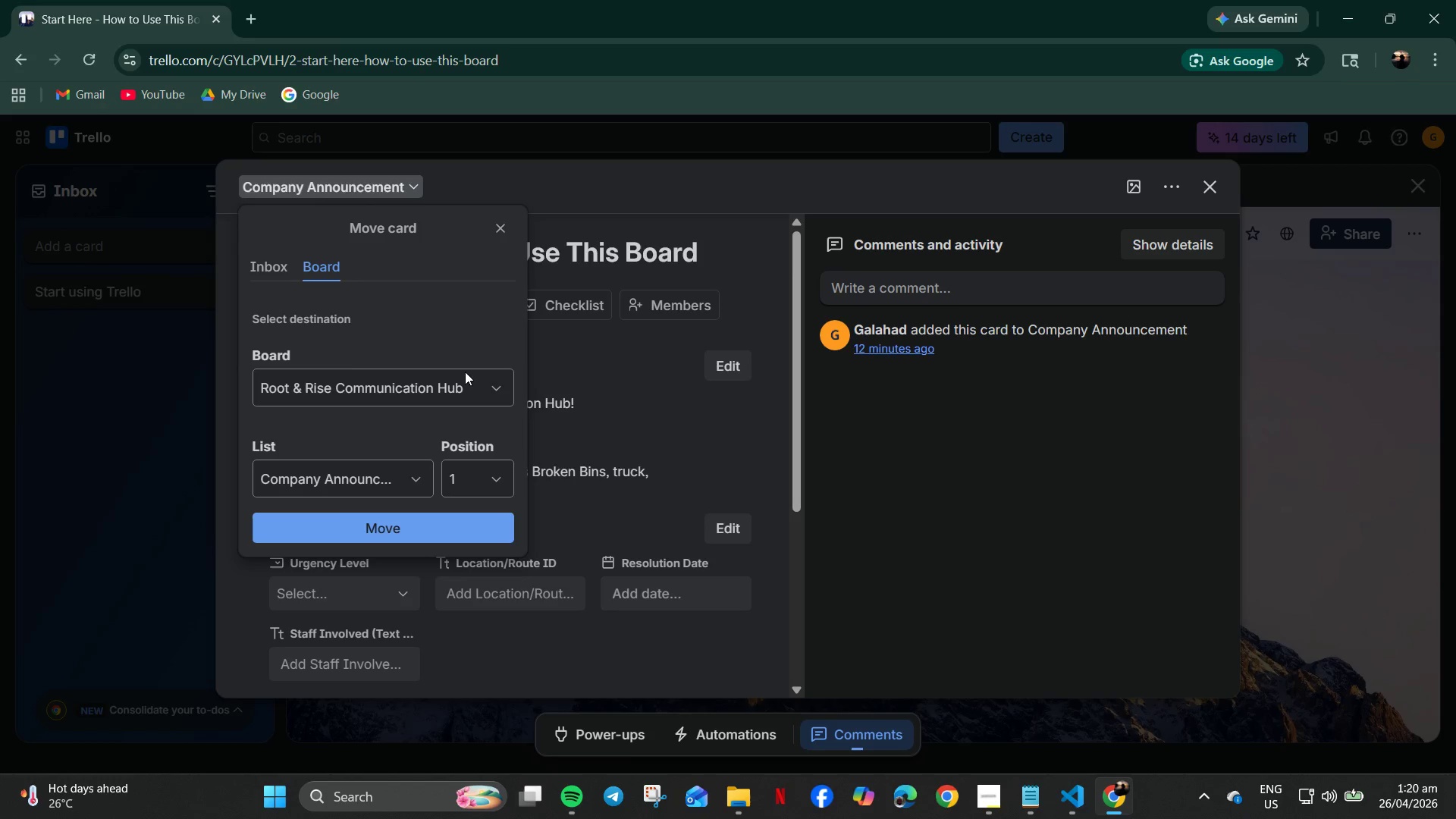 
scroll: coordinate [333, 427], scroll_direction: down, amount: 4.0
 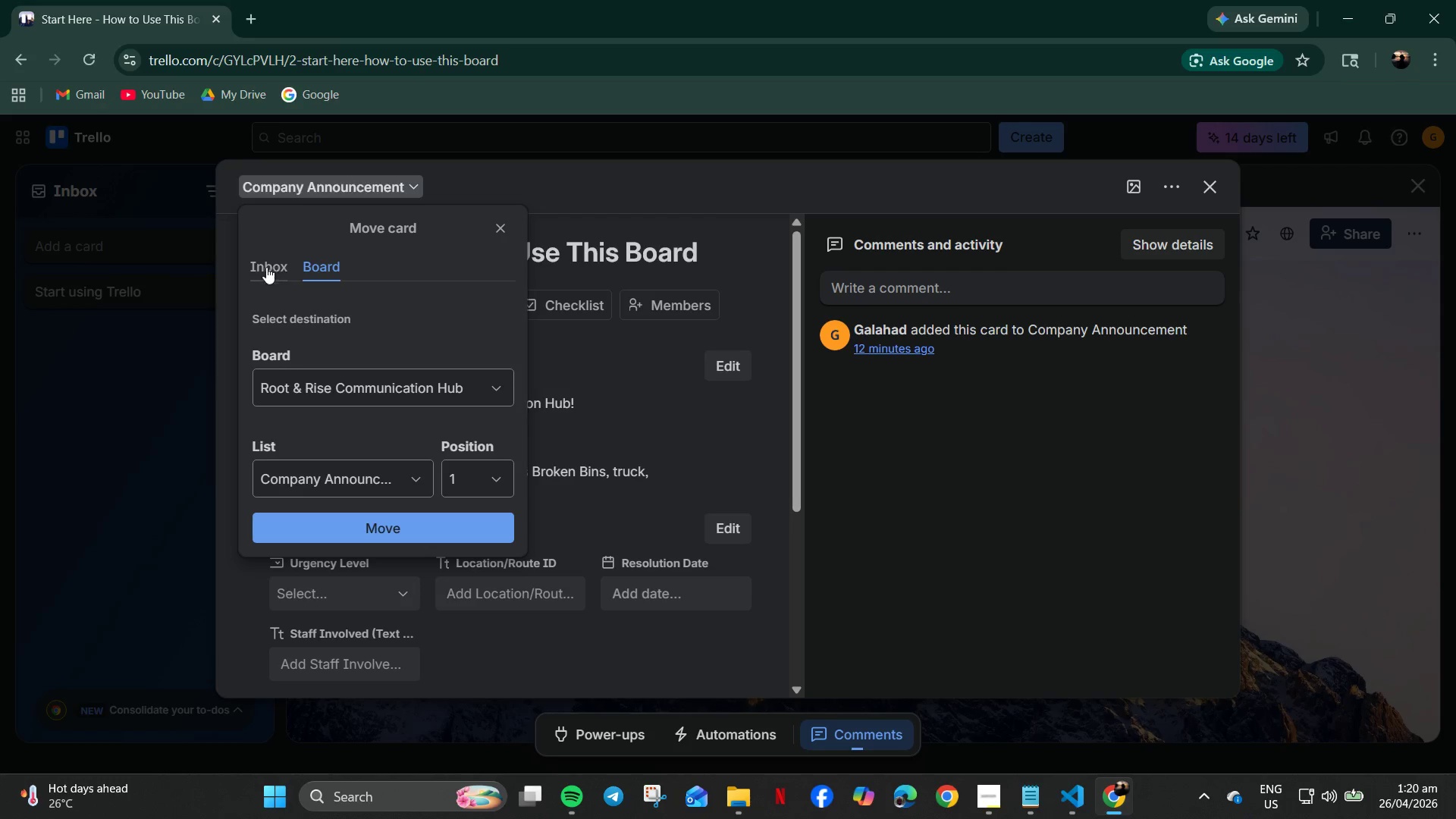 
left_click([275, 193])
 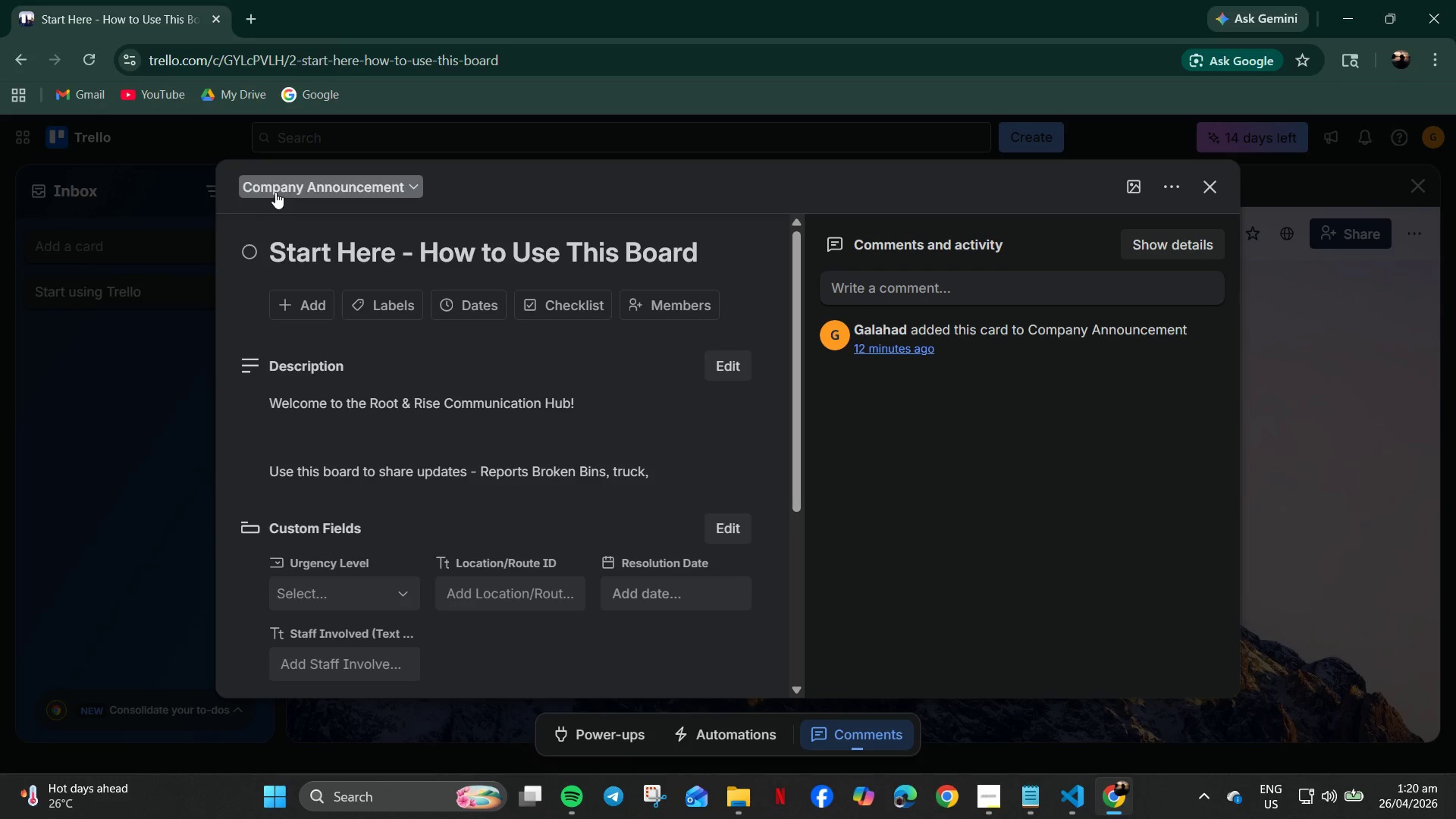 
left_click([276, 192])
 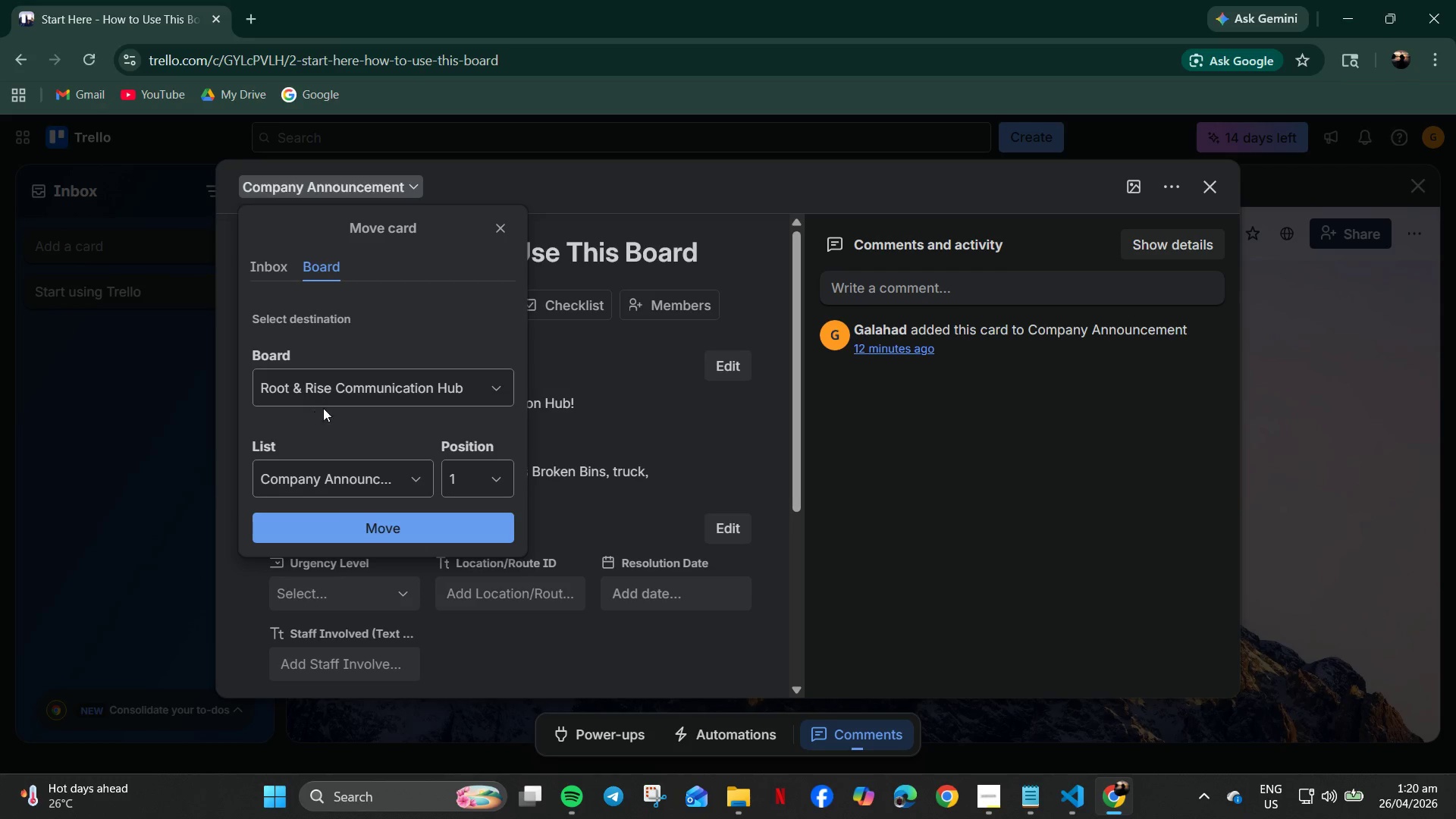 
left_click([363, 393])
 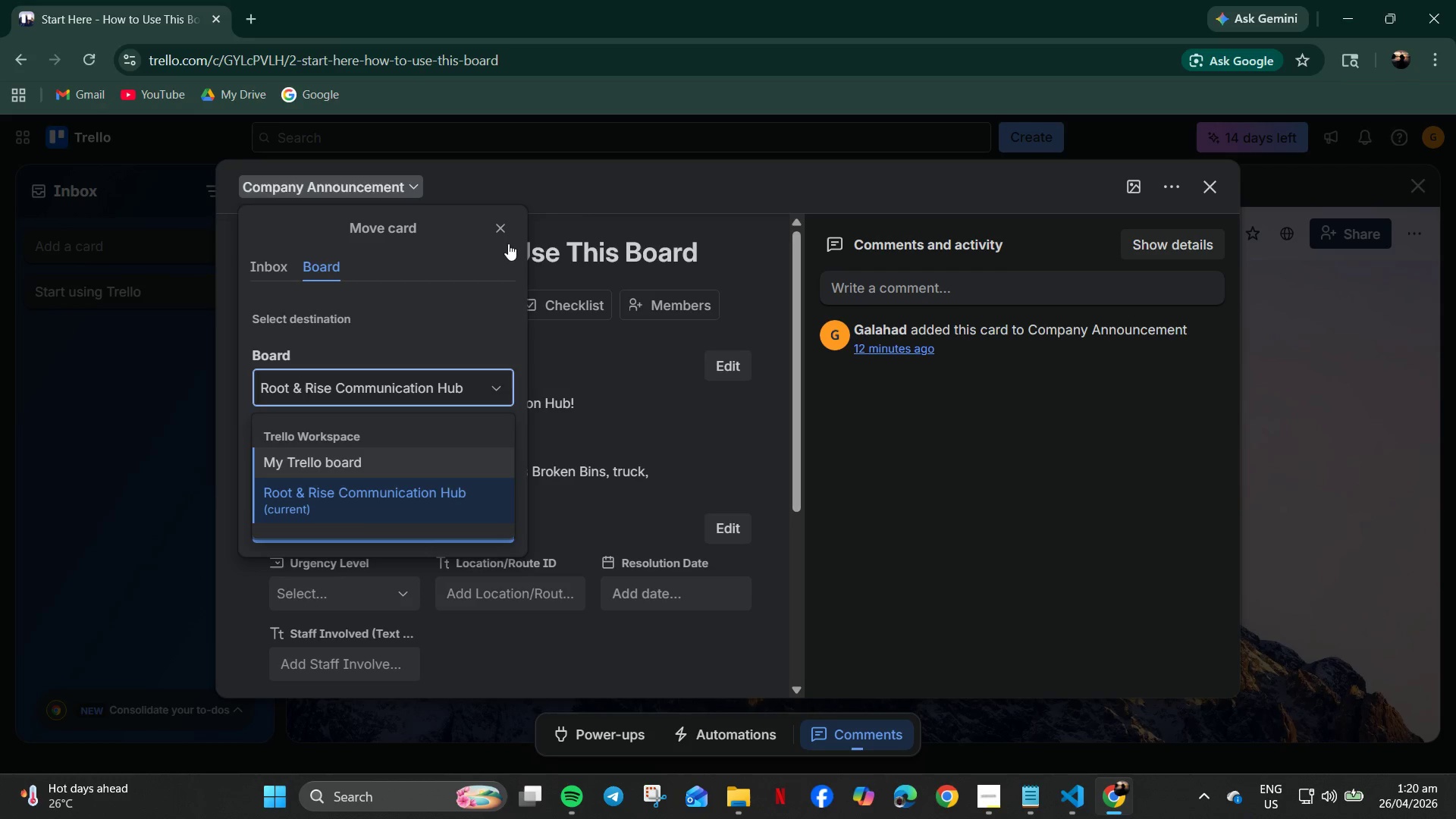 
left_click_drag(start_coordinate=[581, 204], to_coordinate=[586, 204])
 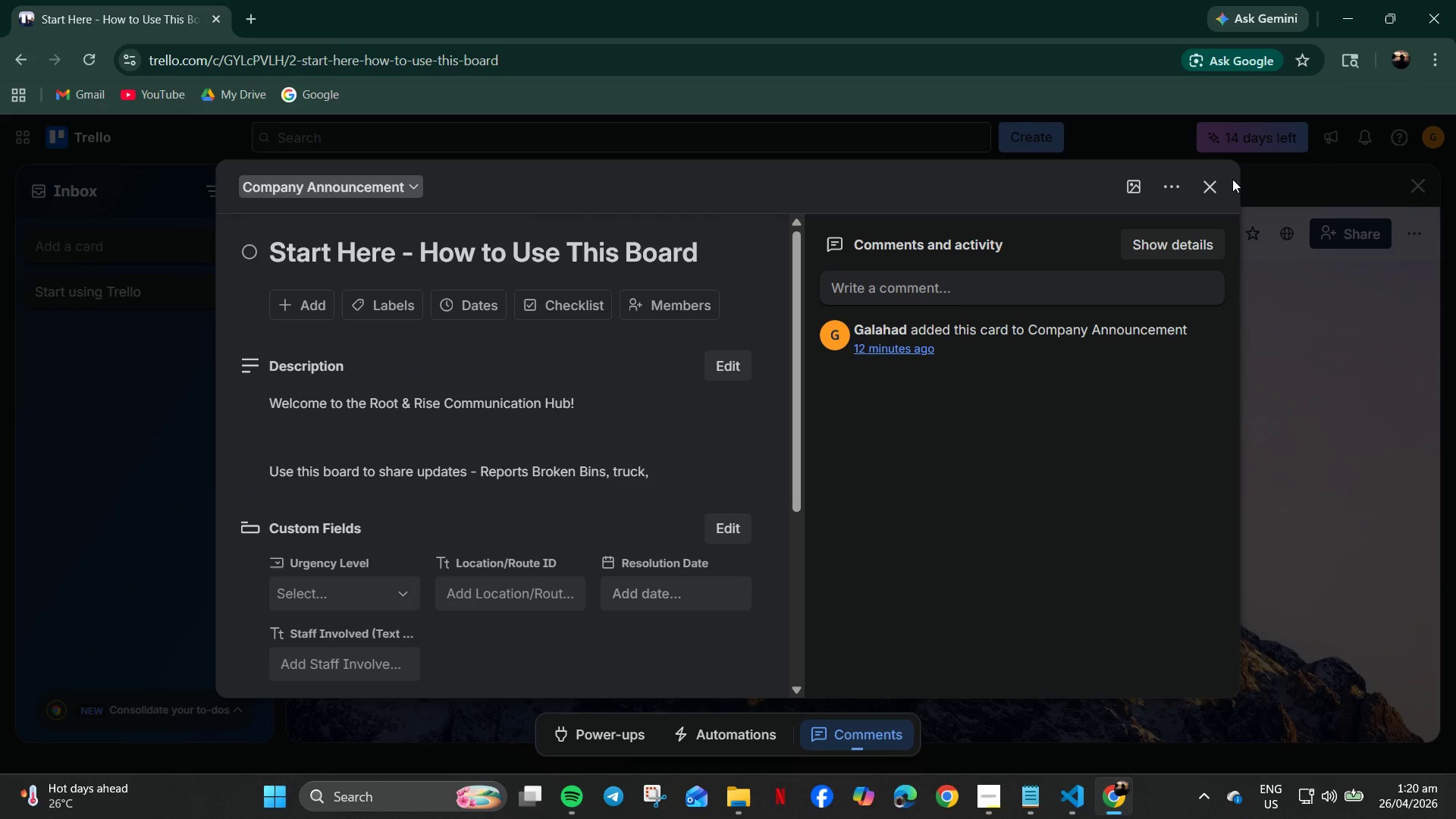 
left_click([1212, 183])
 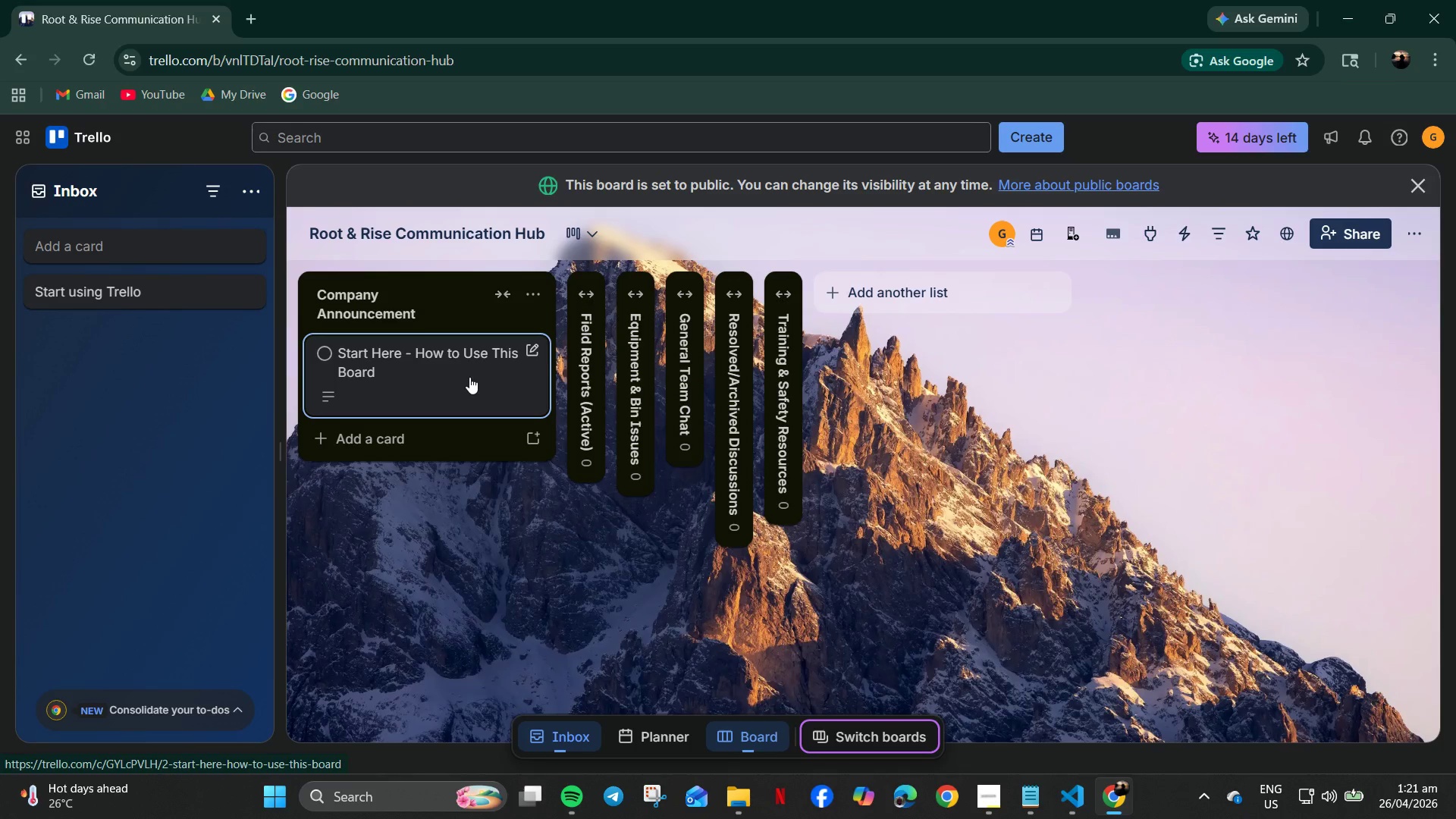 
wait(29.42)
 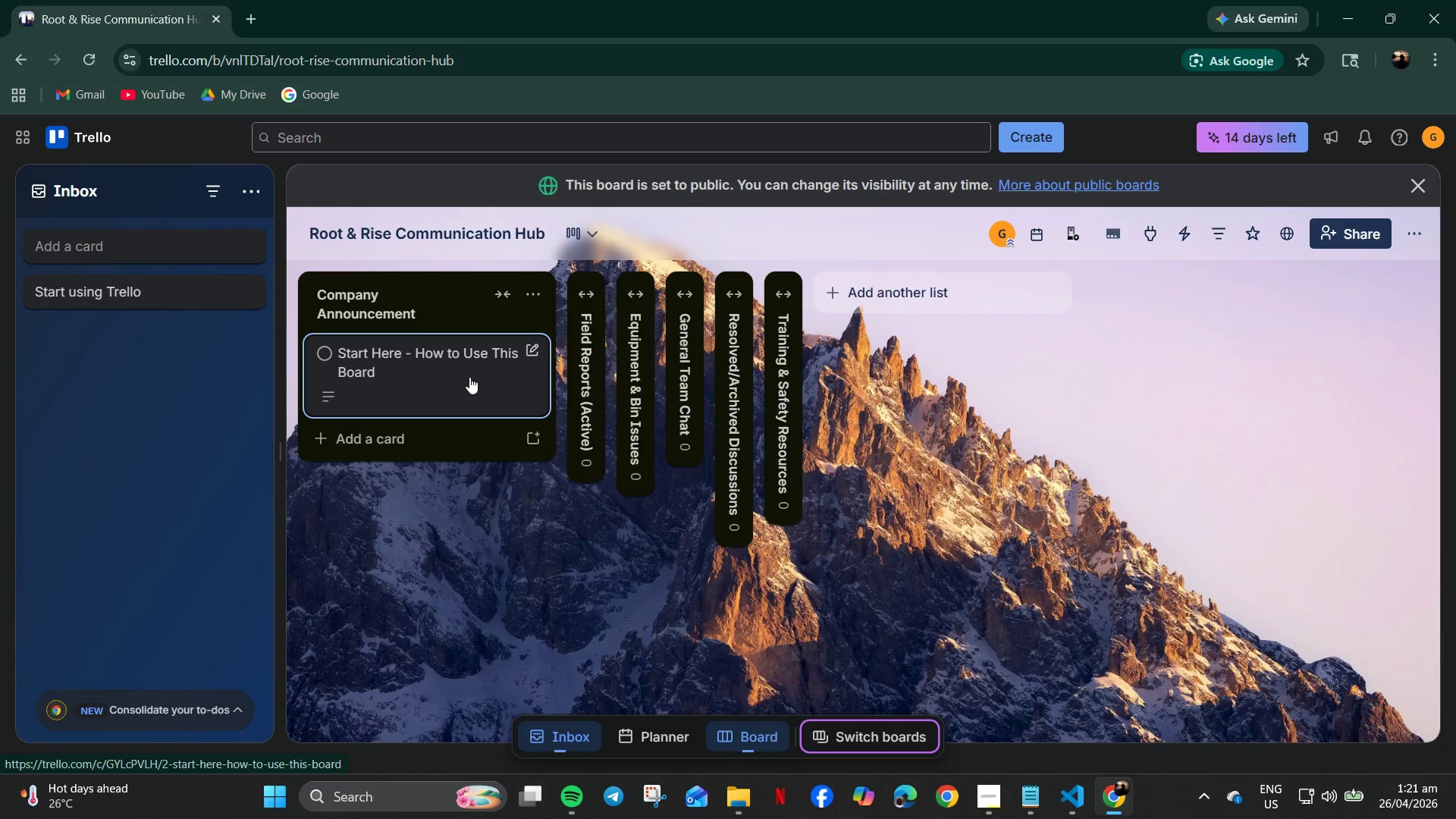 
left_click([406, 525])
 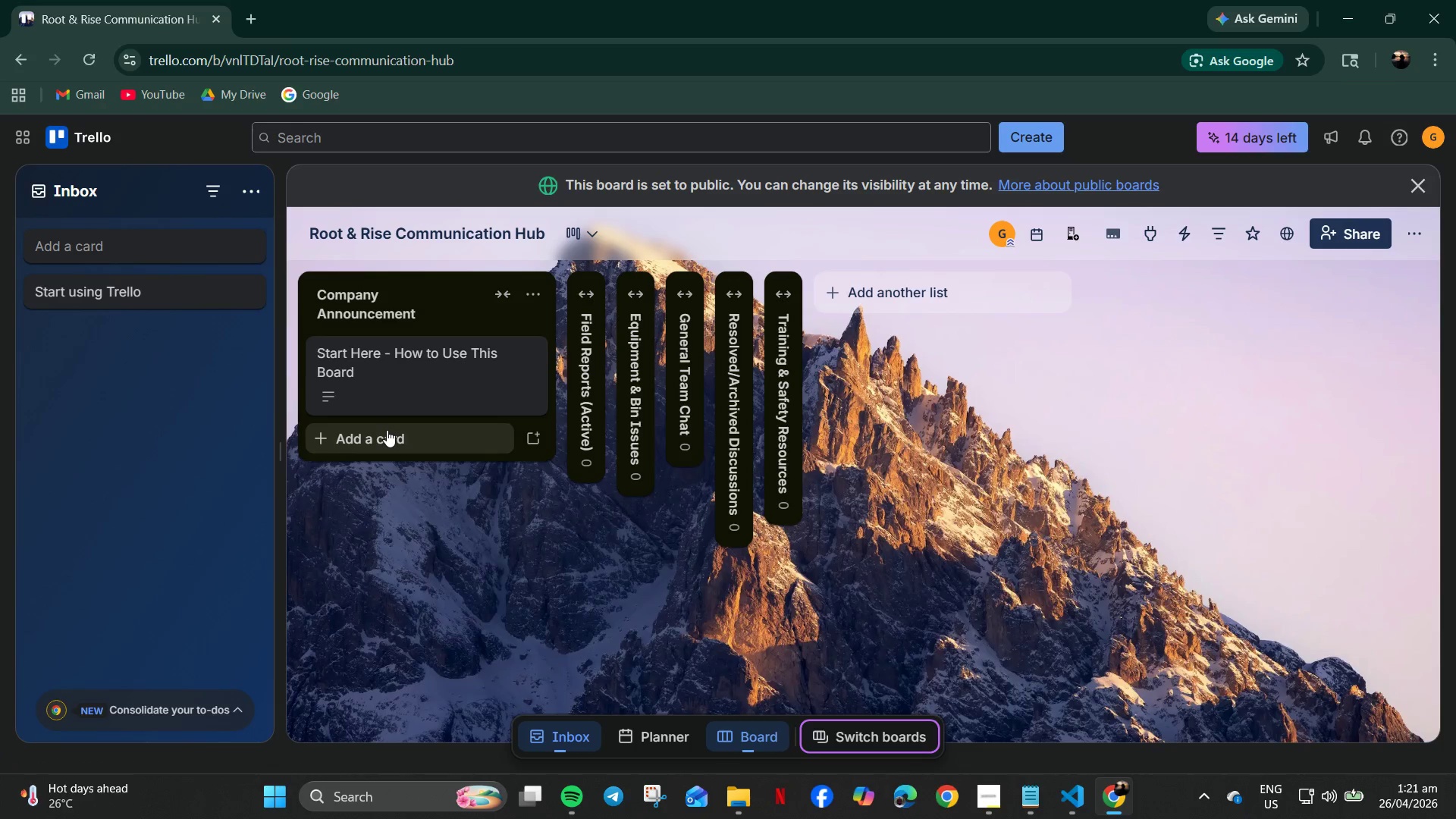 
left_click([387, 430])
 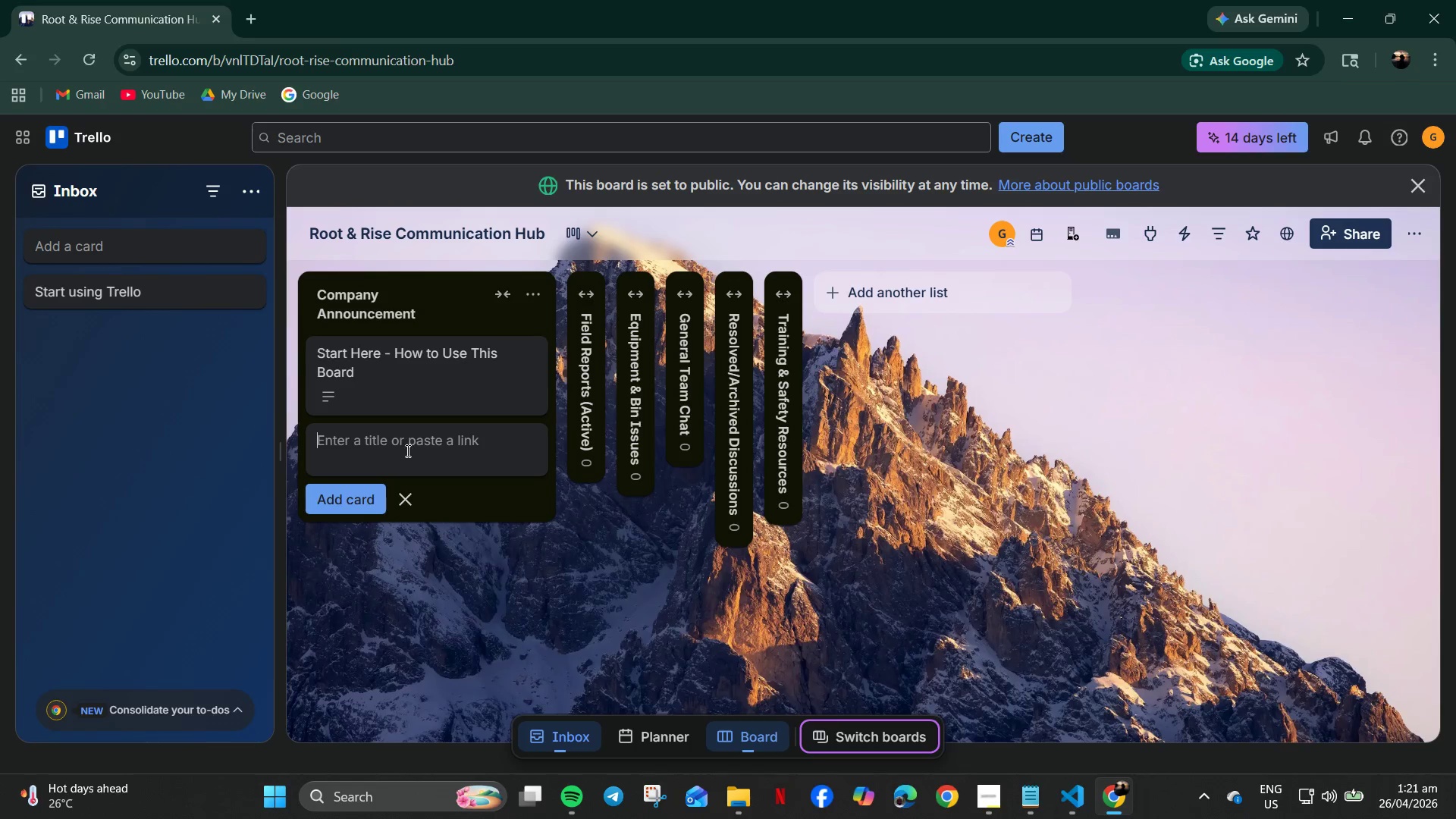 
type(New )
 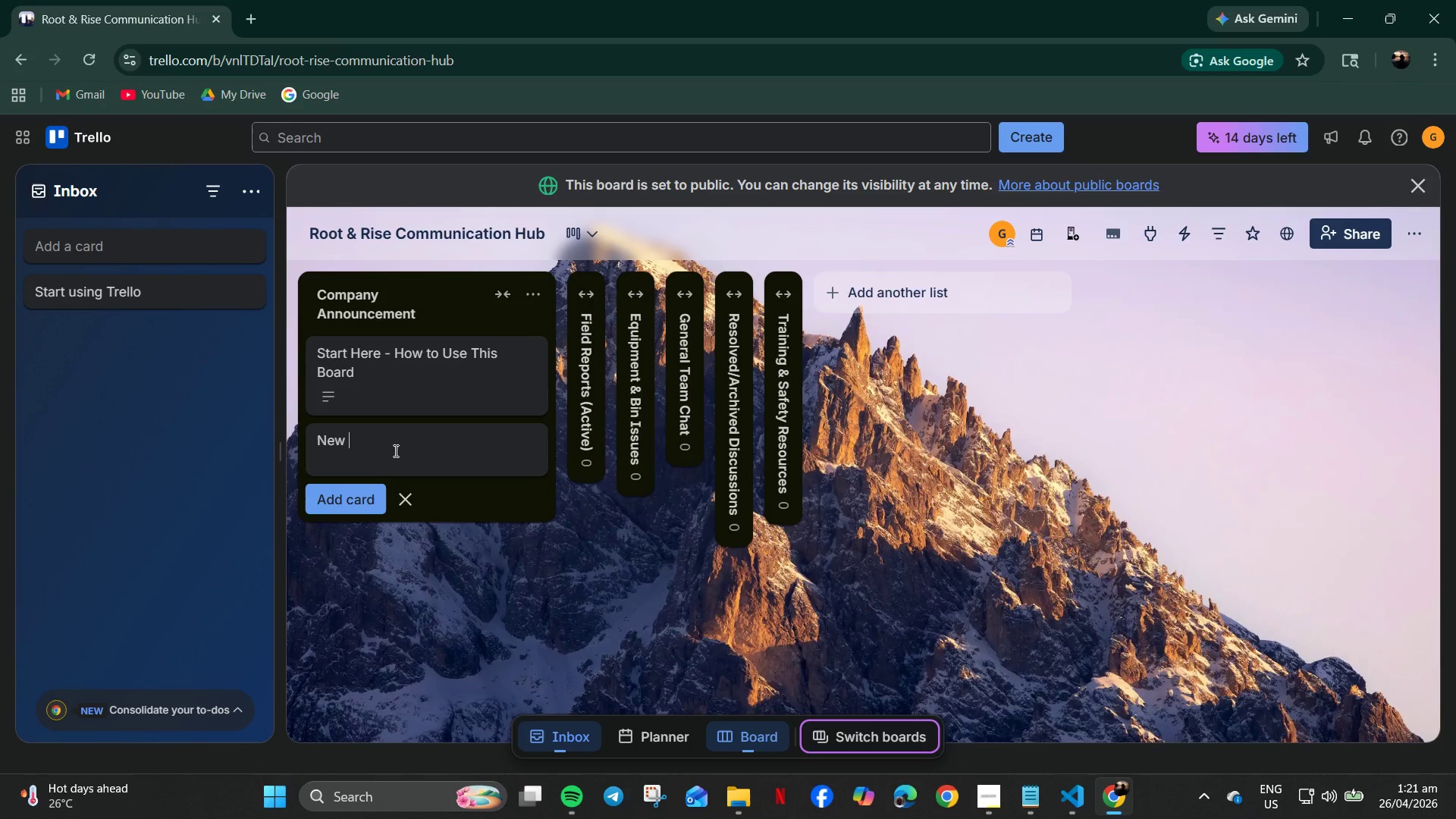 
type(Neigh)
 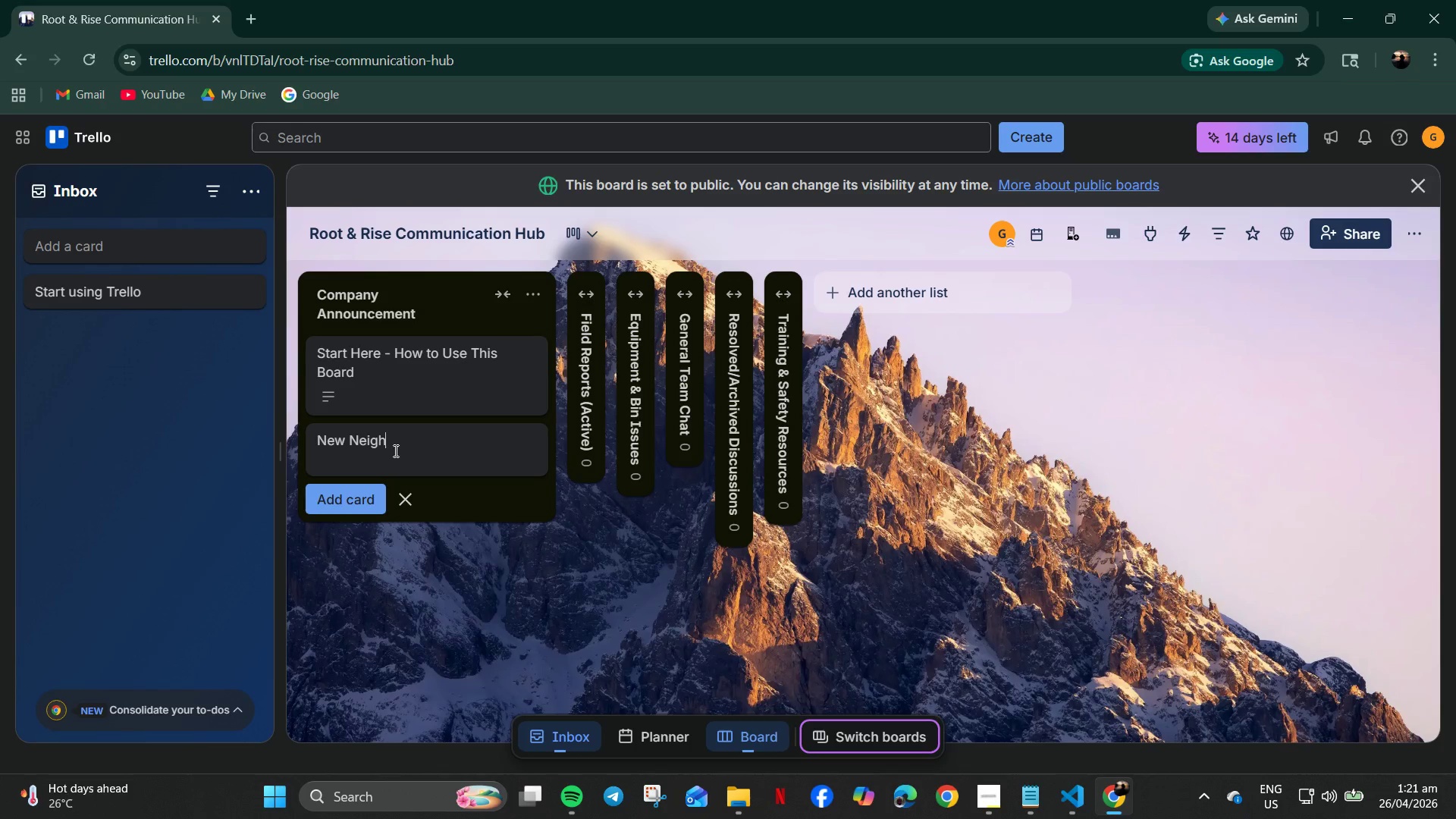 
wait(7.34)
 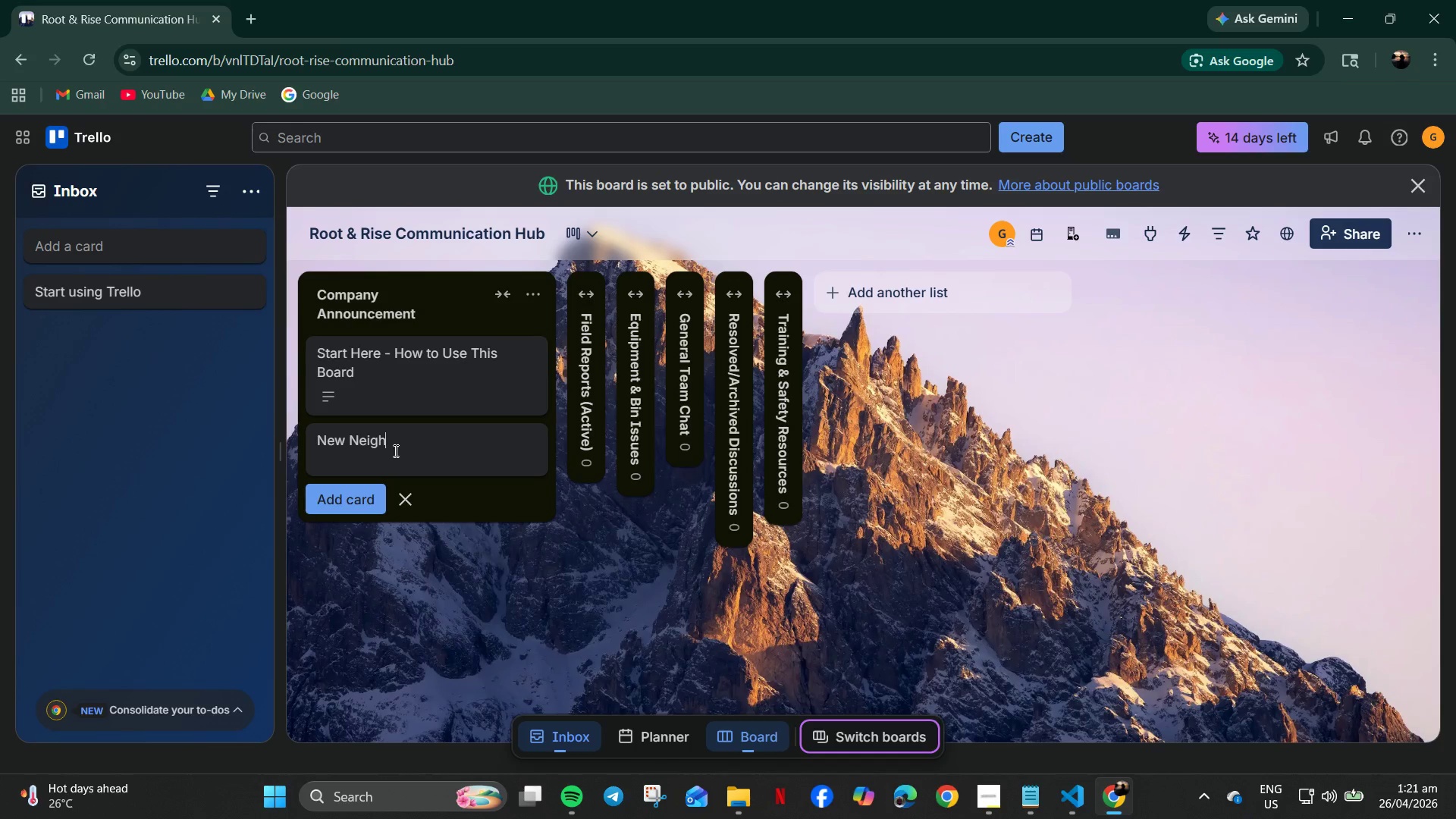 
type(n)
key(Backspace)
type(bothood Safety Training)
 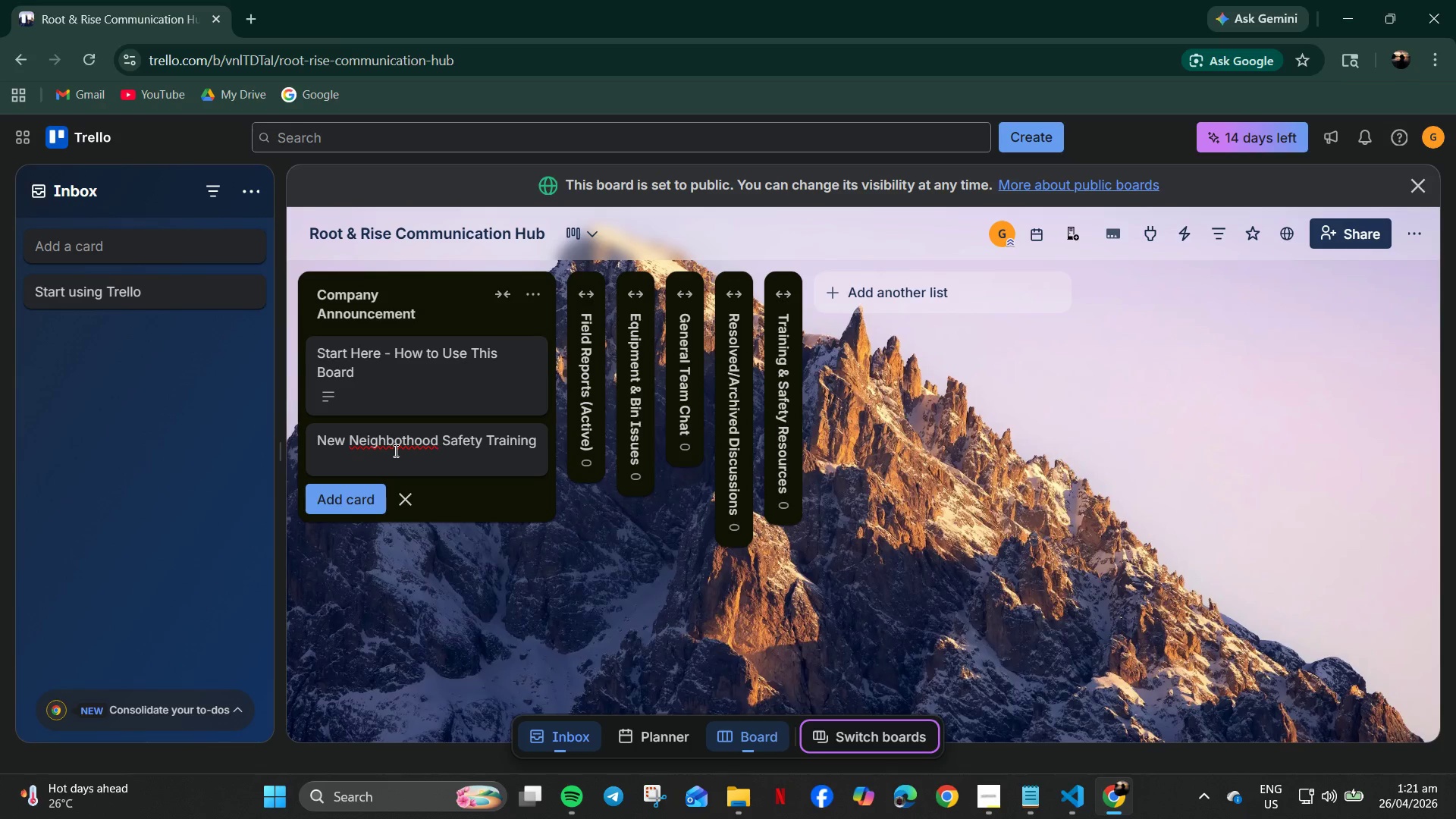 
right_click([380, 444])
 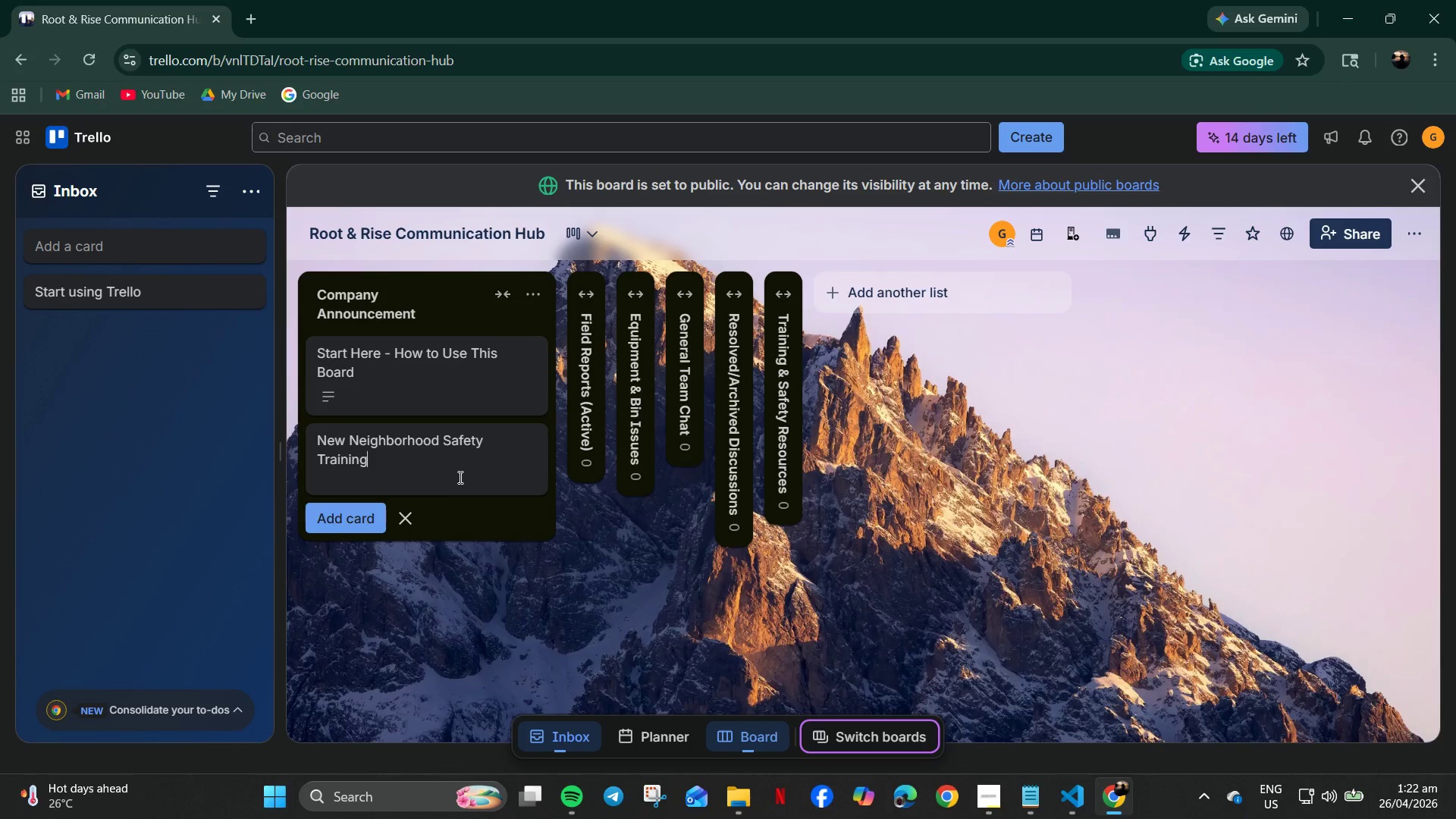 
wait(9.84)
 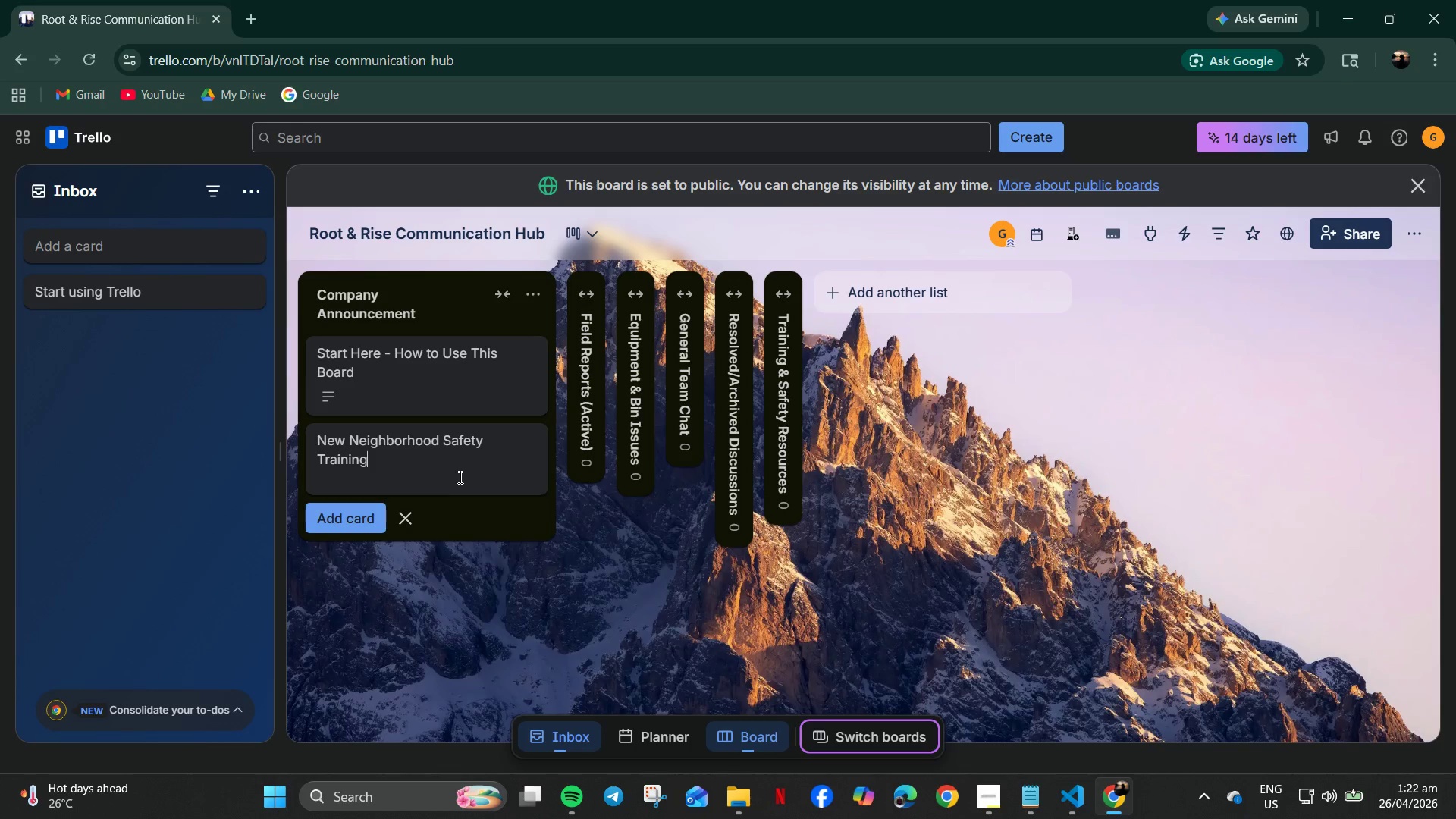 
left_click_drag(start_coordinate=[459, 477], to_coordinate=[445, 448])
 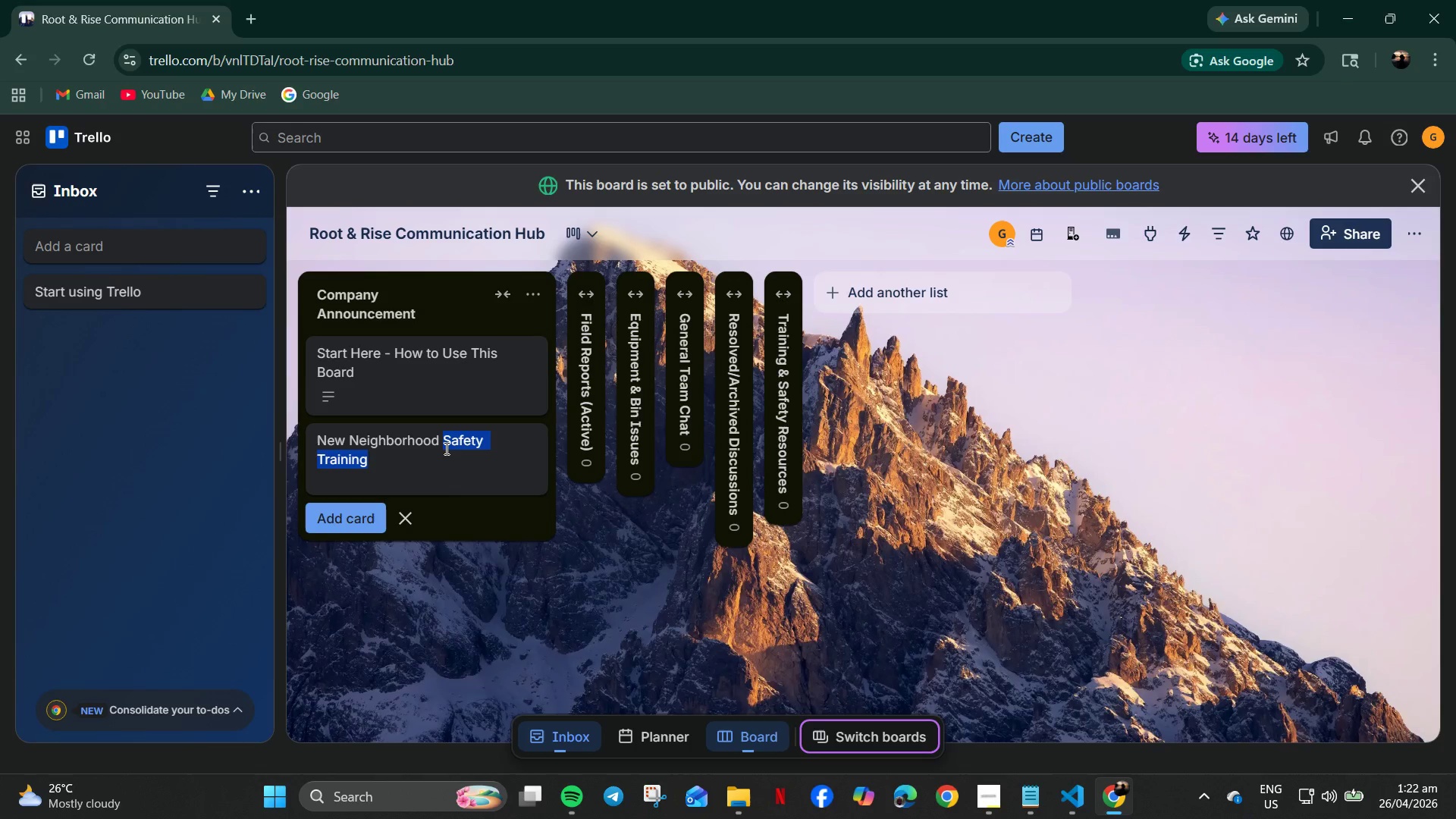 
type(Route Map Updated)
 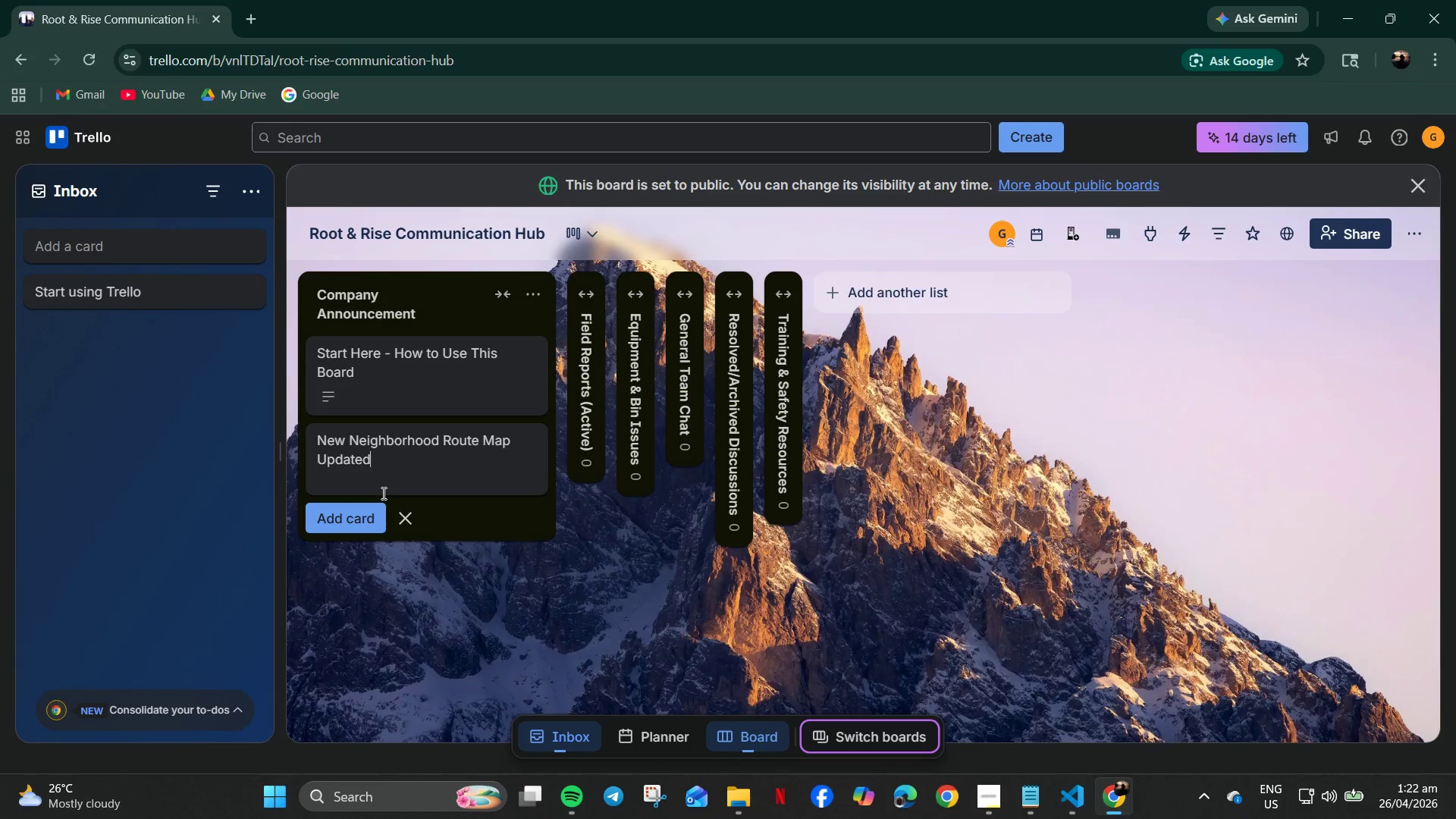 
left_click([362, 513])
 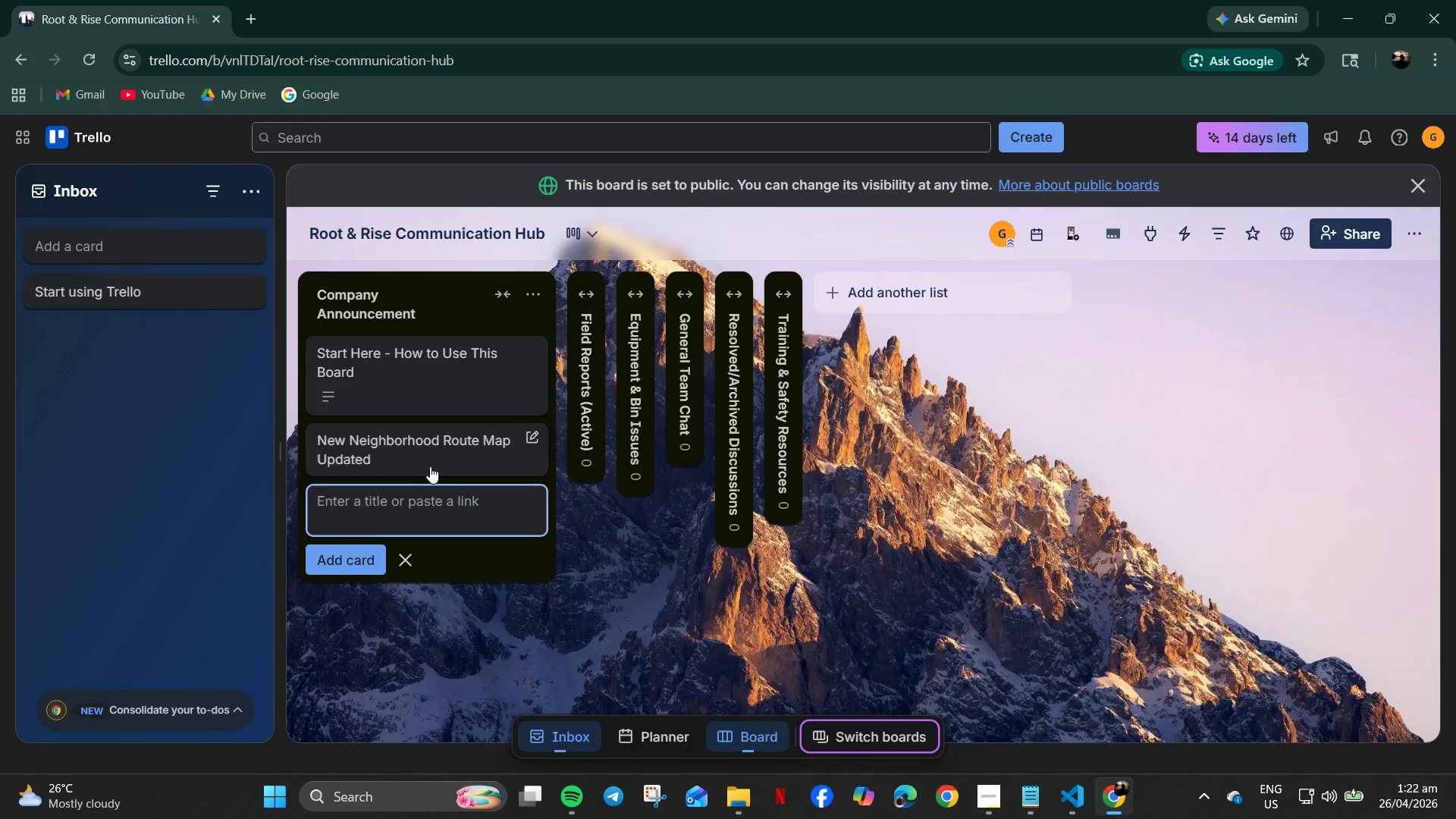 
left_click([437, 463])
 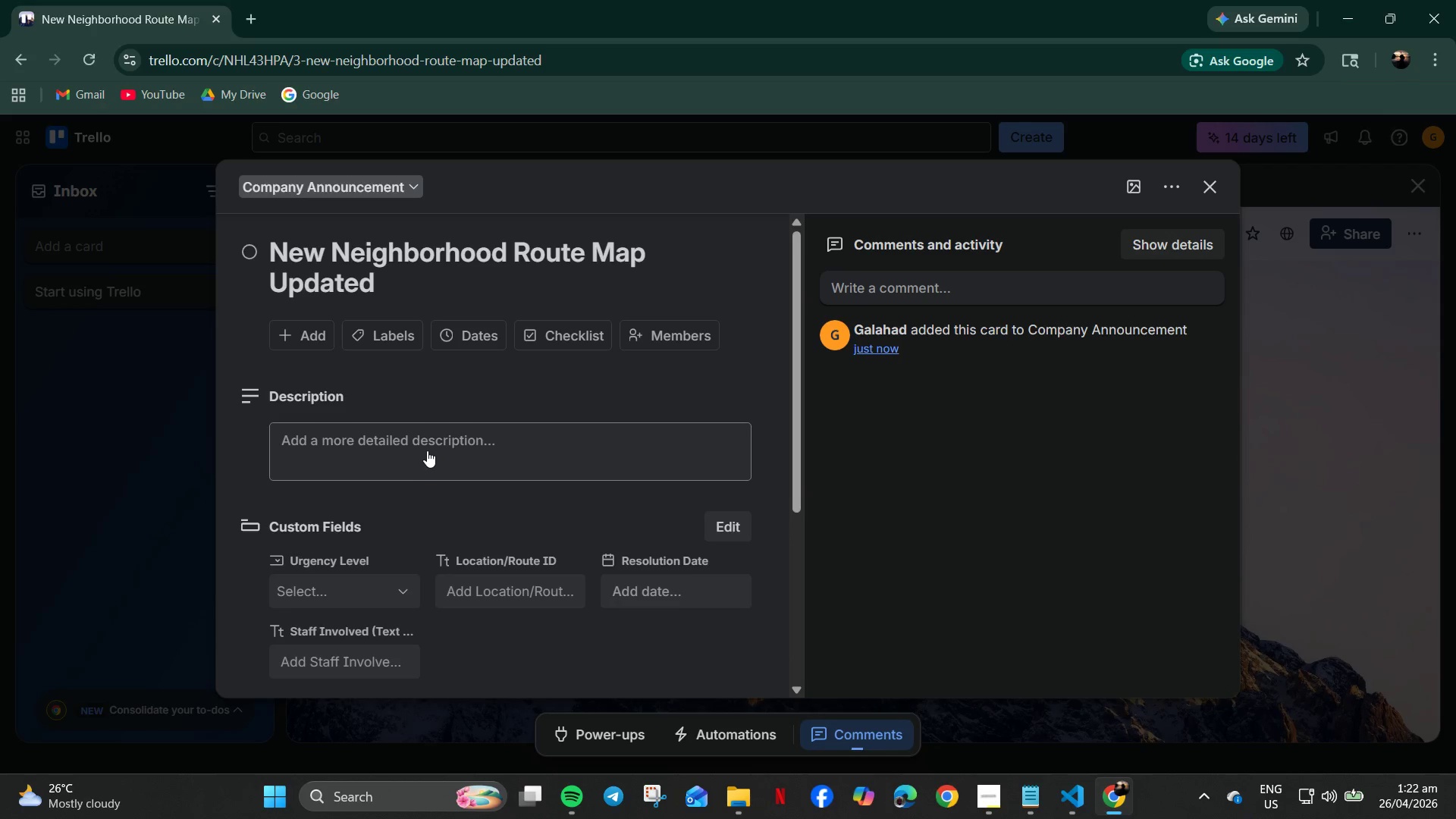 
left_click([427, 450])
 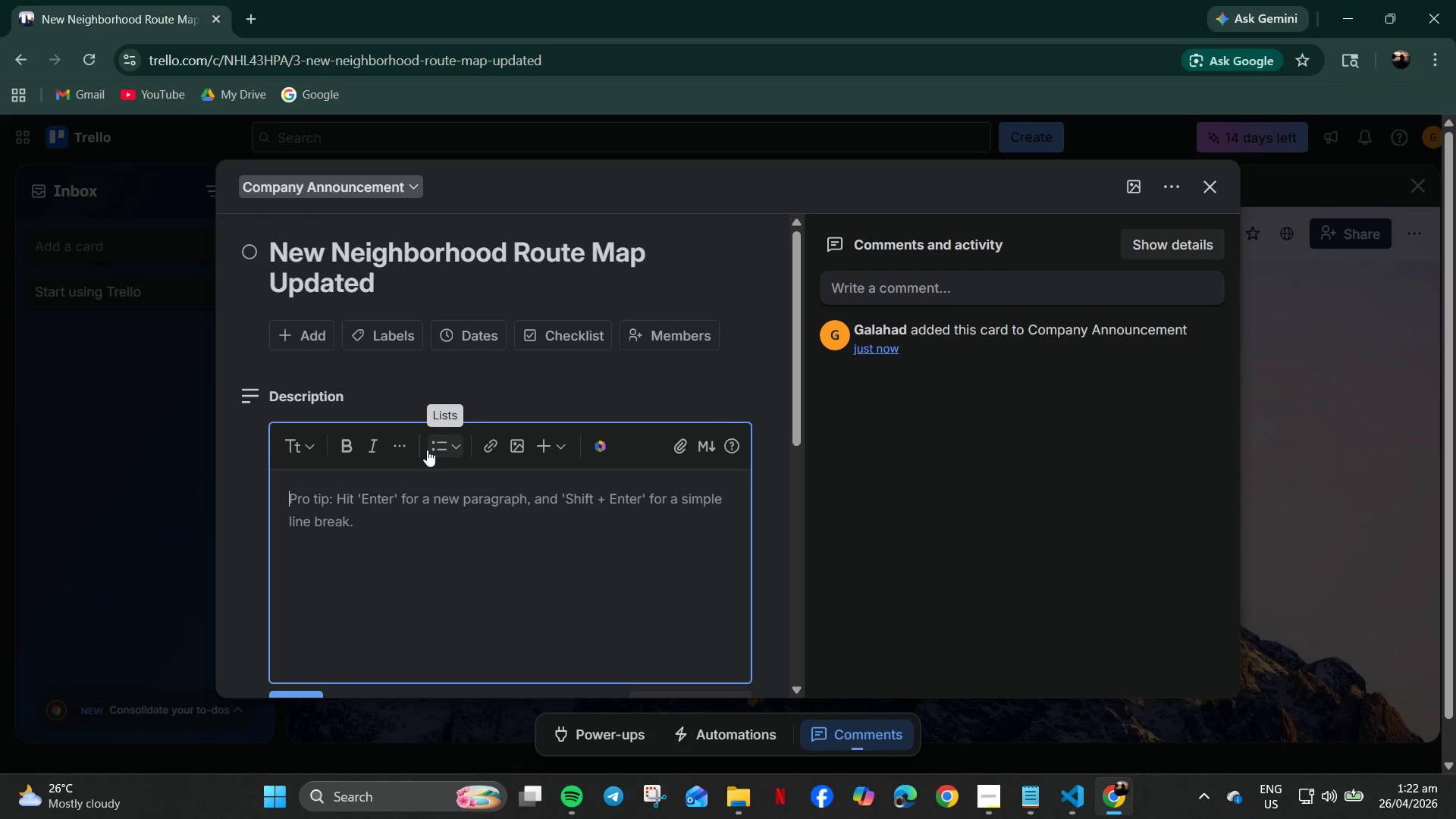 
type(Updated route map)
key(Backspace)
key(Backspace)
key(Backspace)
type(maps for April roo)
key(Backspace)
type(llut. Drivers should review before monda)
key(Backspace)
key(Backspace)
key(Backspace)
key(Backspace)
key(Backspace)
type(Monday DIspatch)
 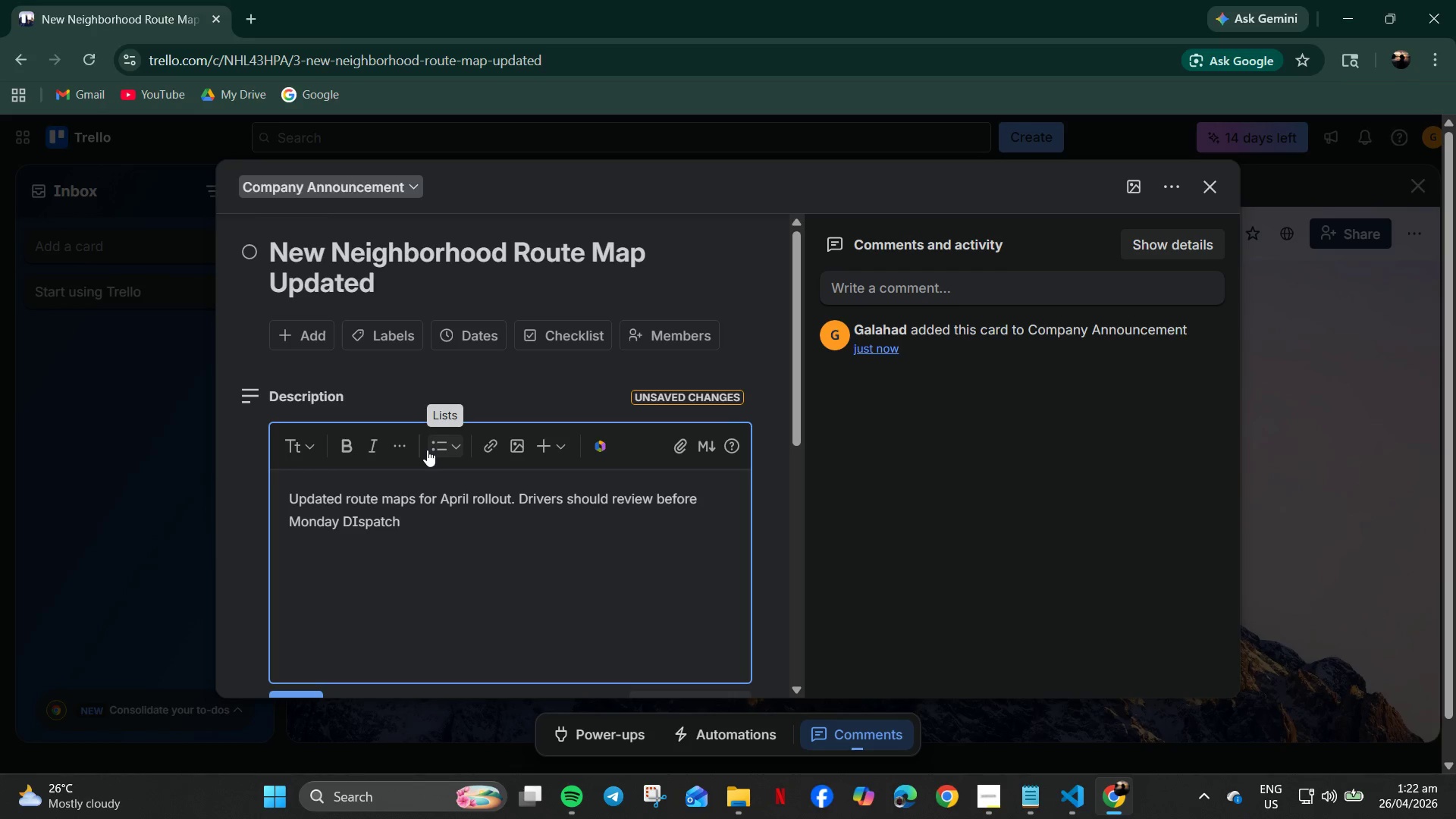 
key(ArrowLeft)
 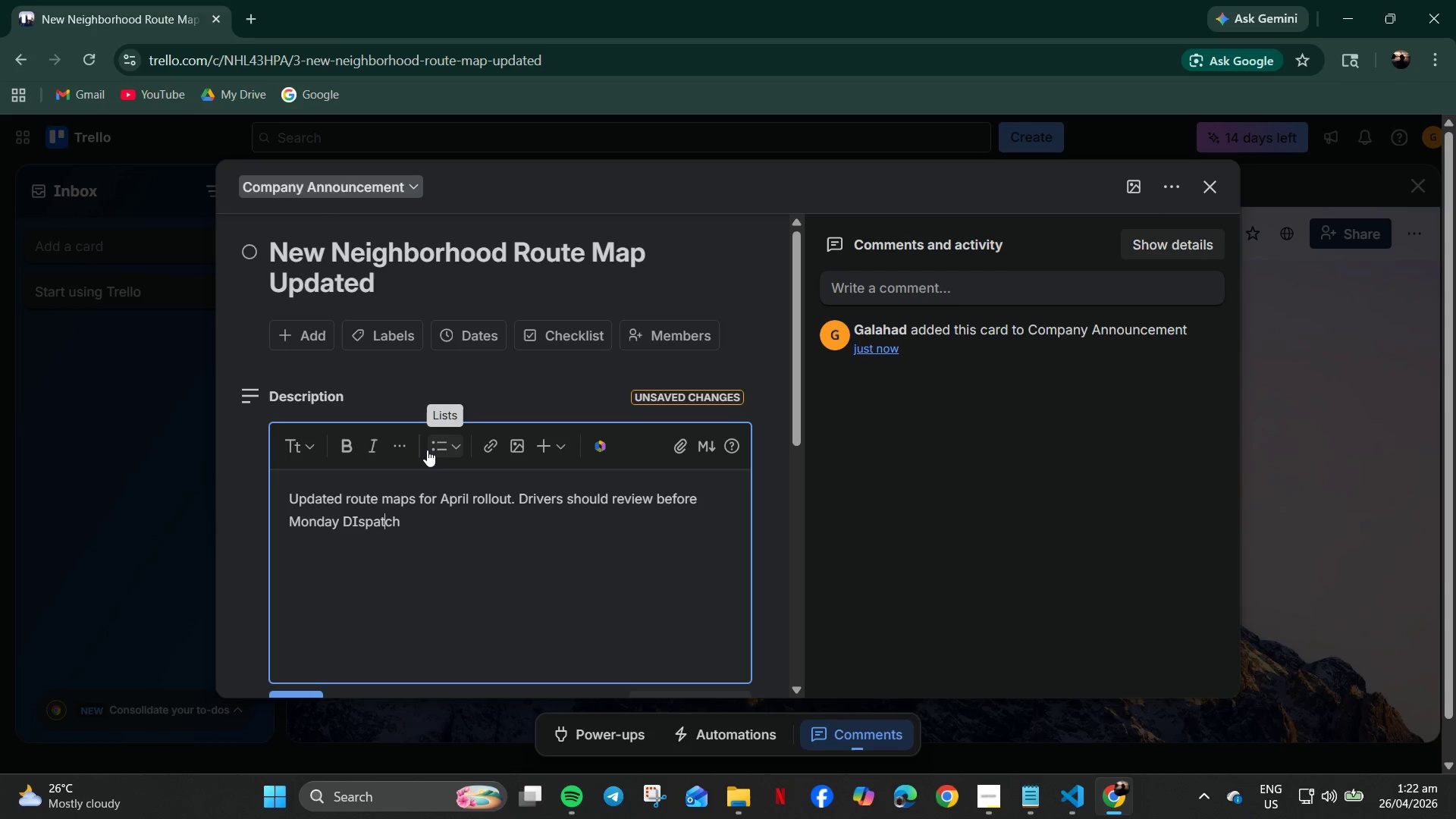 
key(ArrowLeft)
 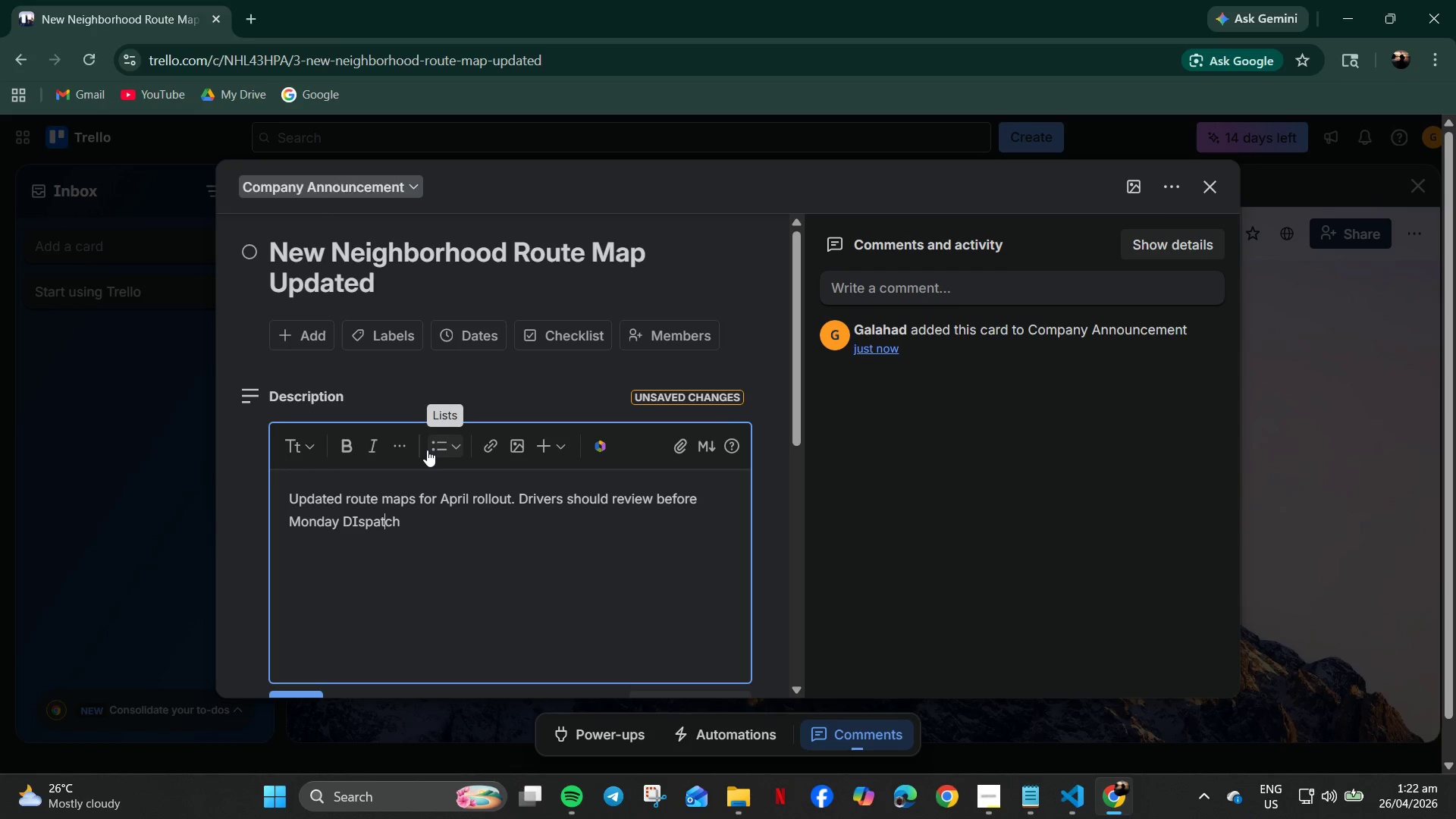 
key(ArrowLeft)
 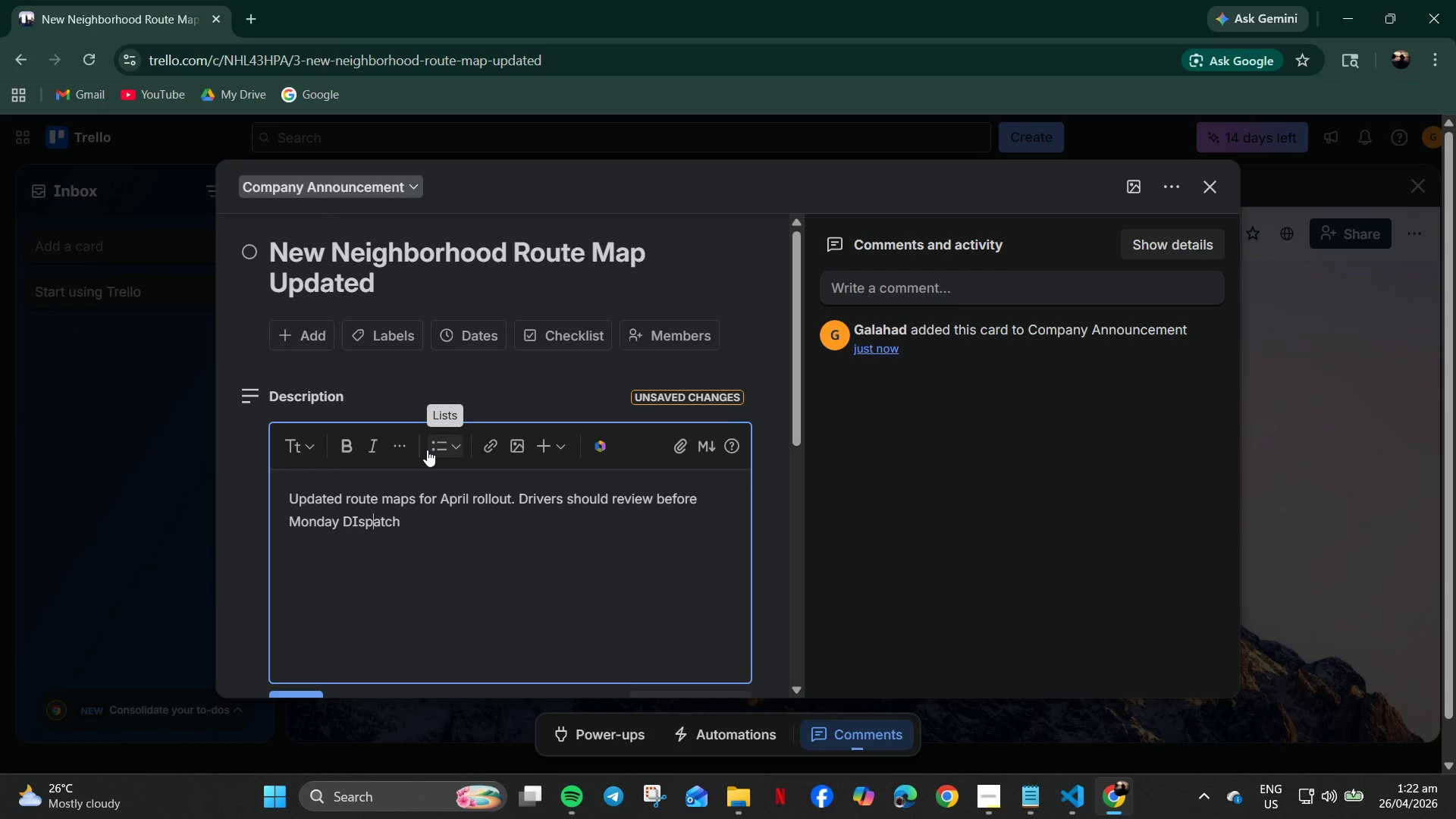 
key(ArrowLeft)
 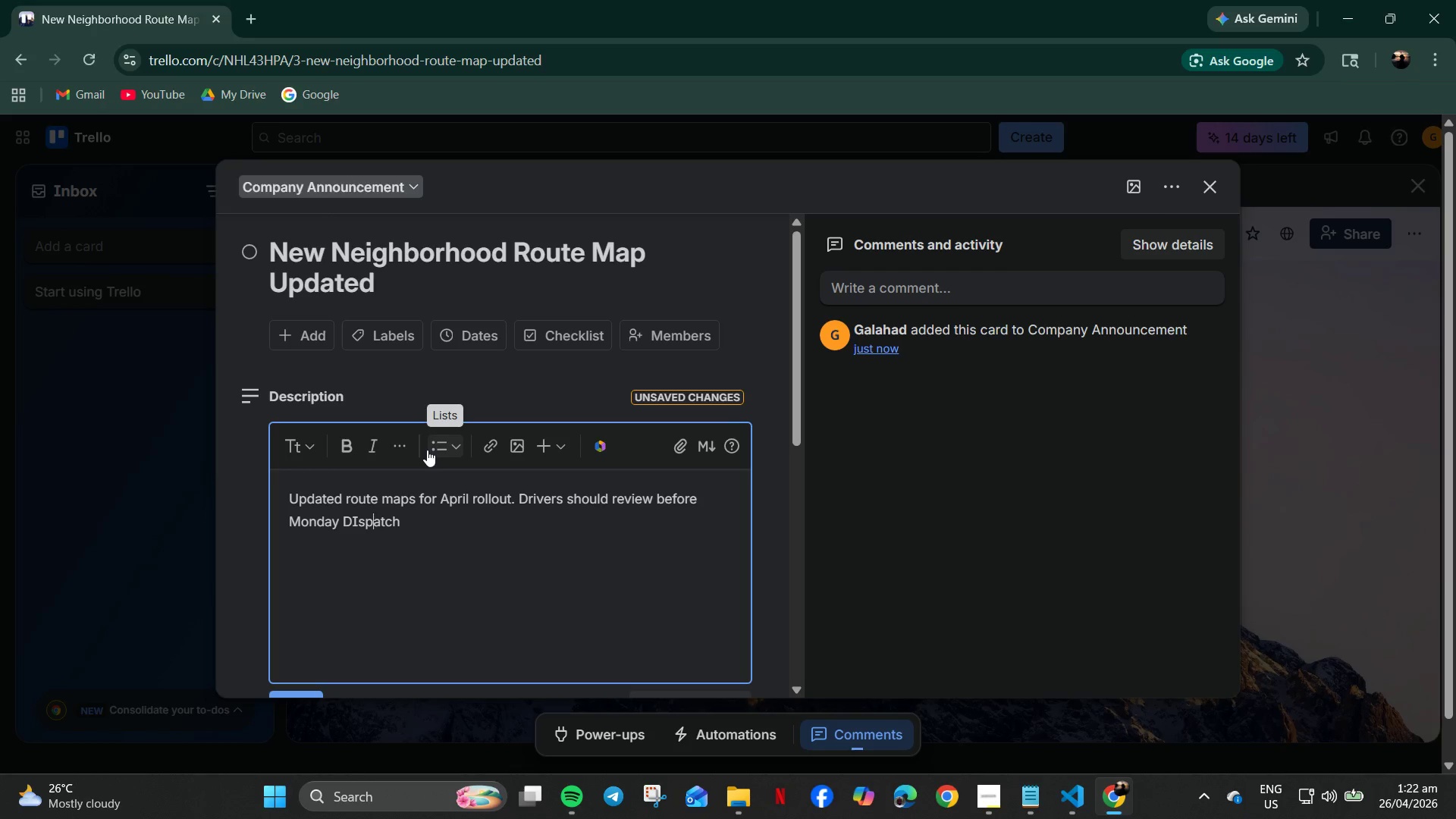 
key(ArrowLeft)
 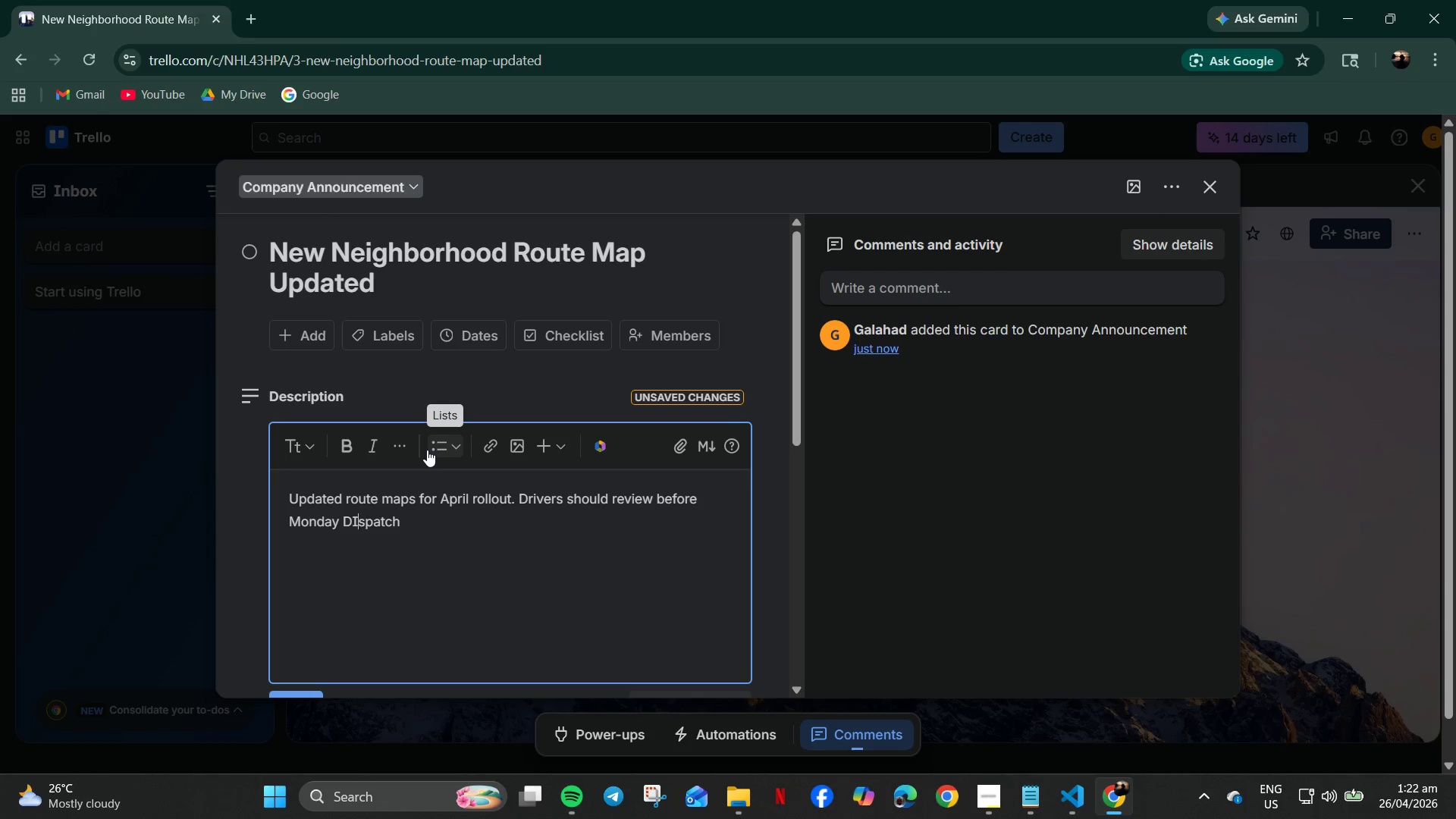 
key(ArrowLeft)
 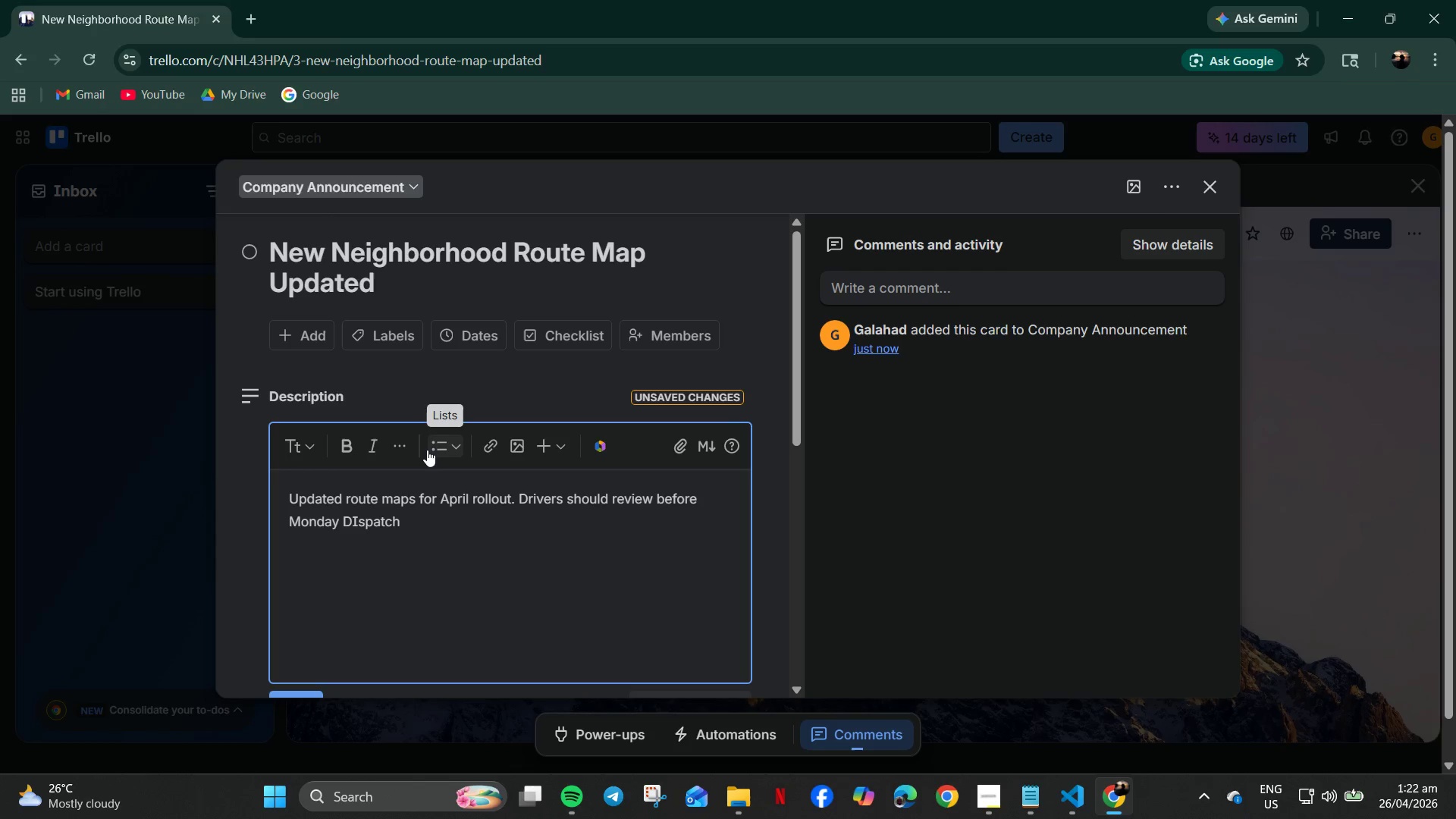 
key(Backspace)
 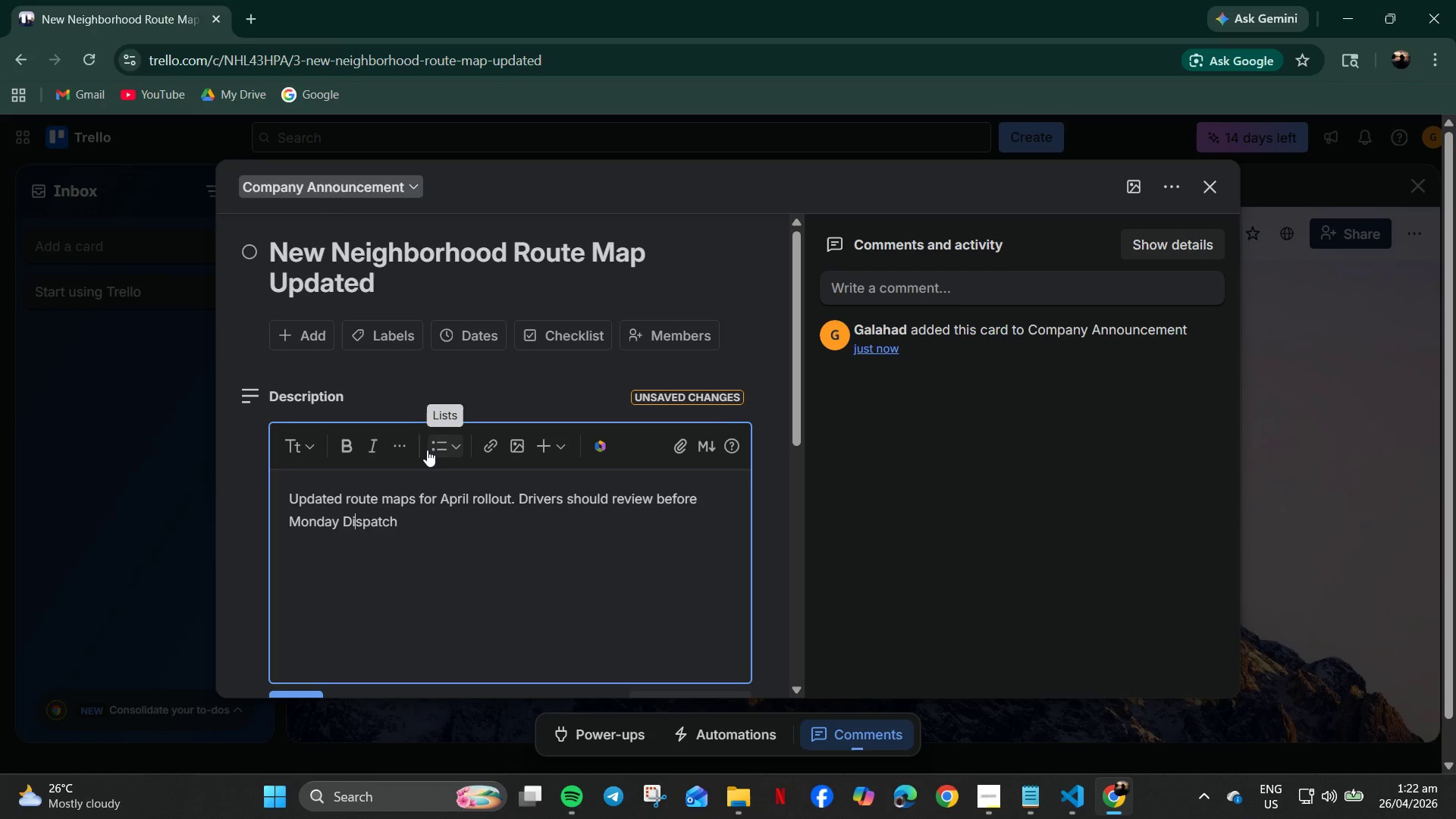 
key(I)
 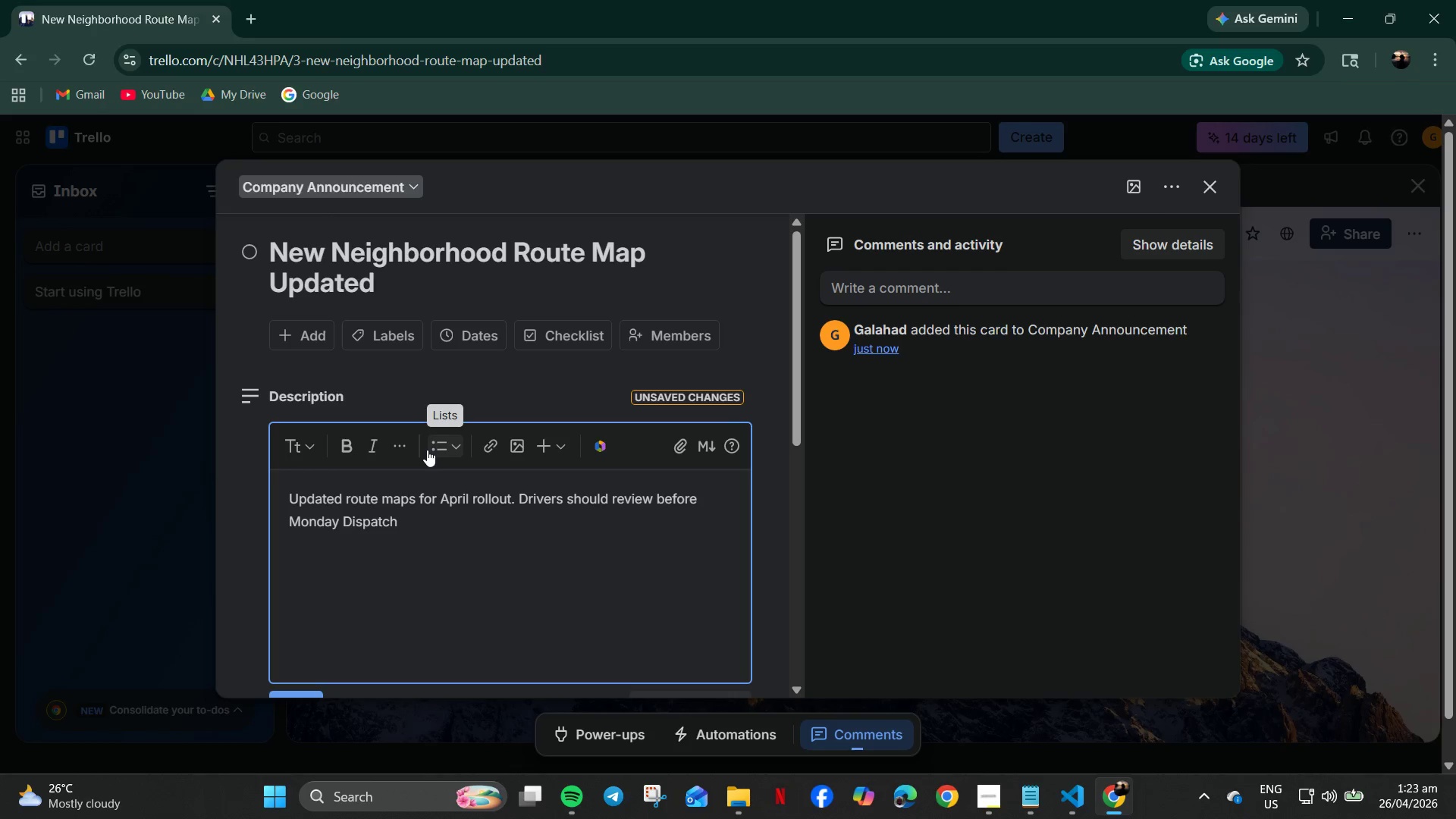 
hold_key(key=ArrowRight, duration=1.06)
 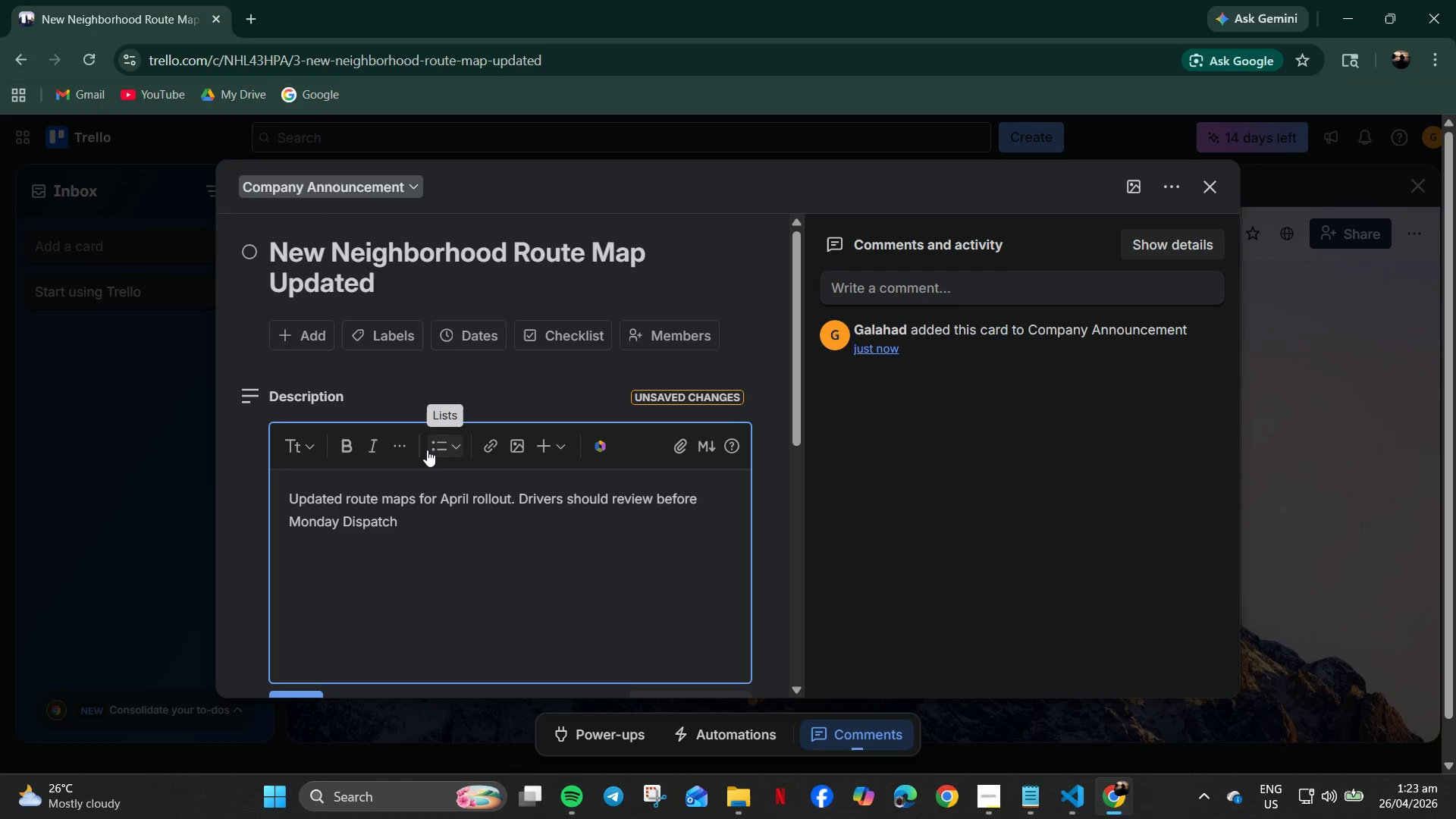 
key(Period)
 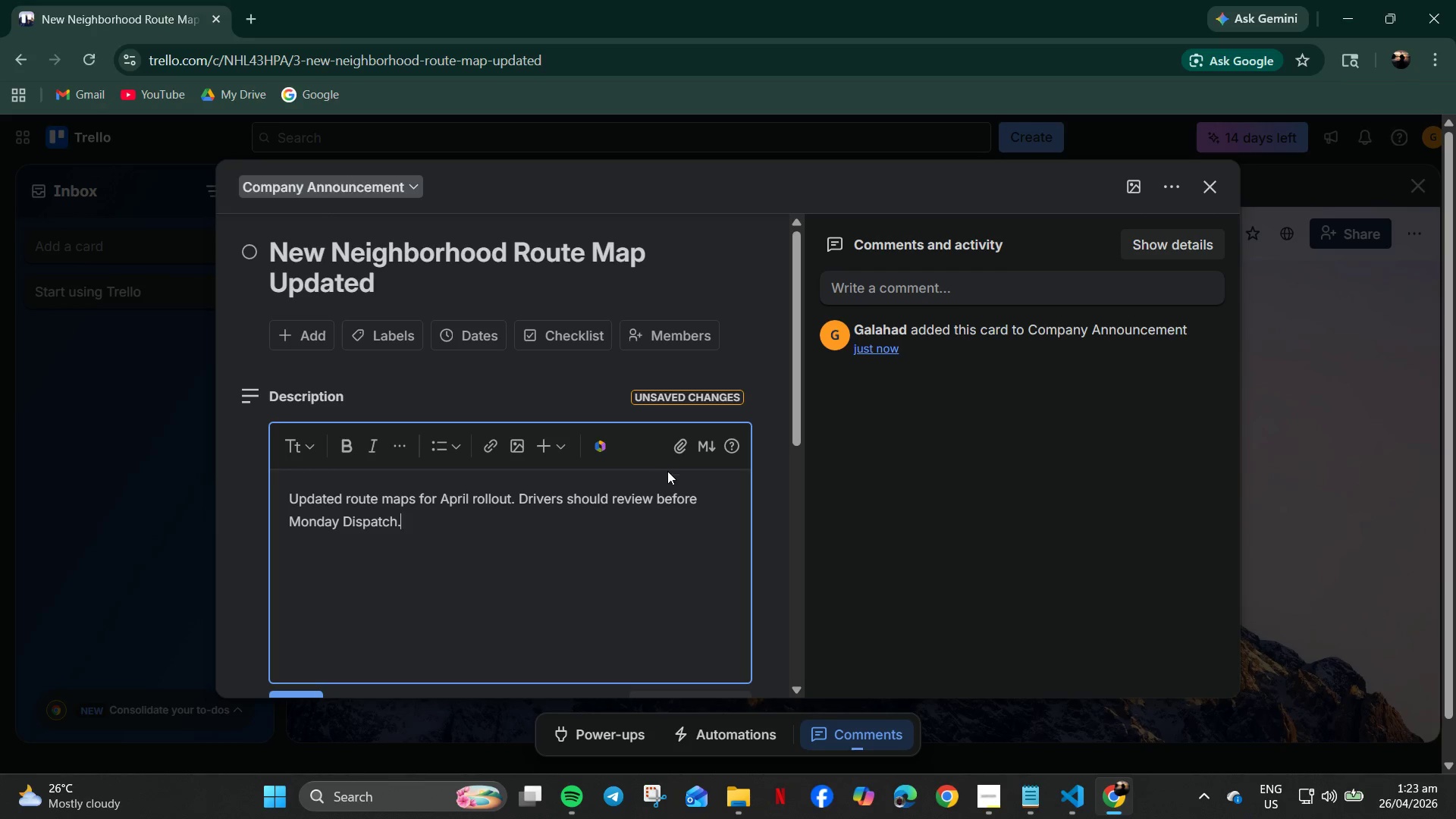 
scroll: coordinate [638, 554], scroll_direction: down, amount: 4.0
 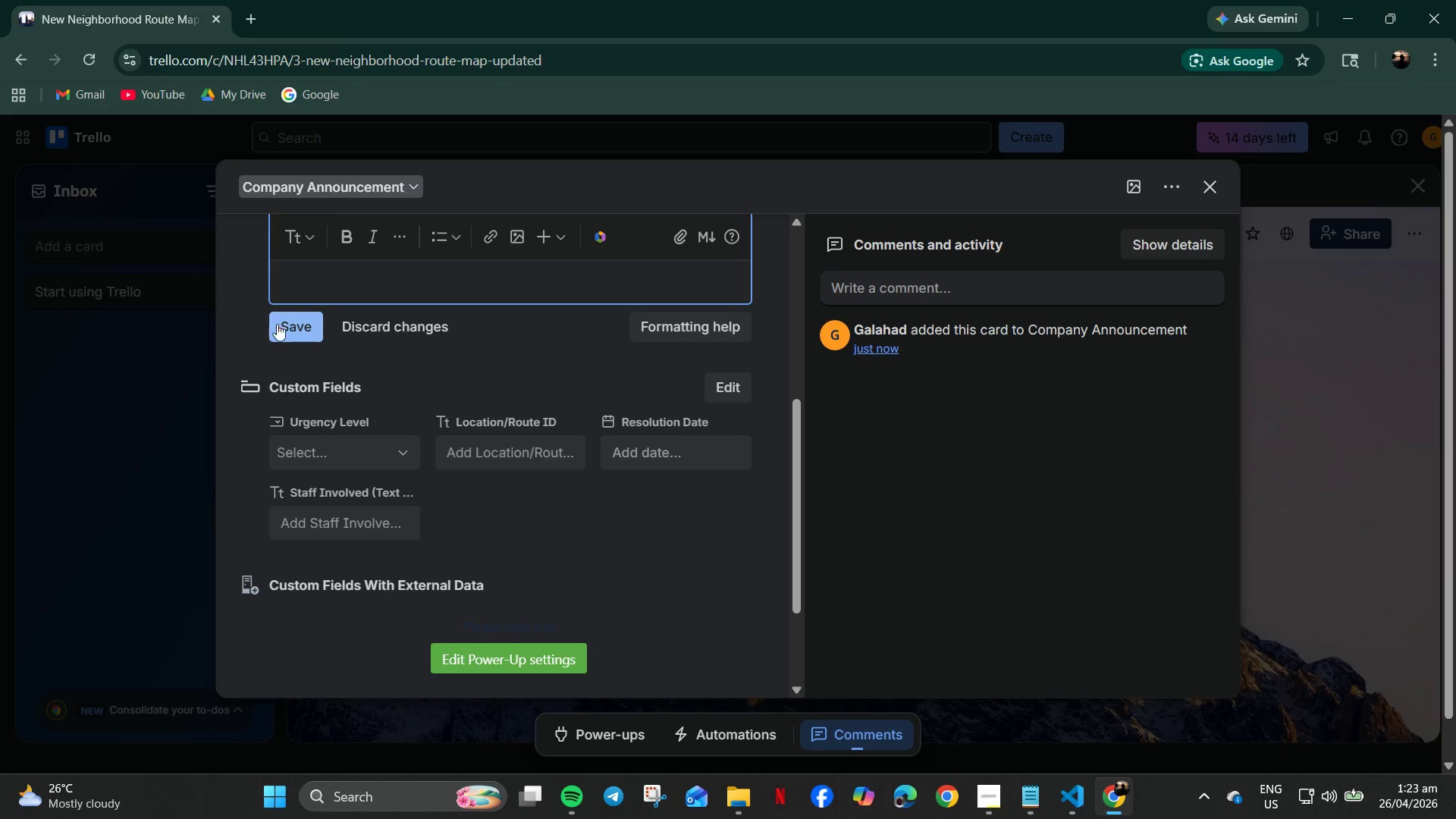 
left_click([291, 328])
 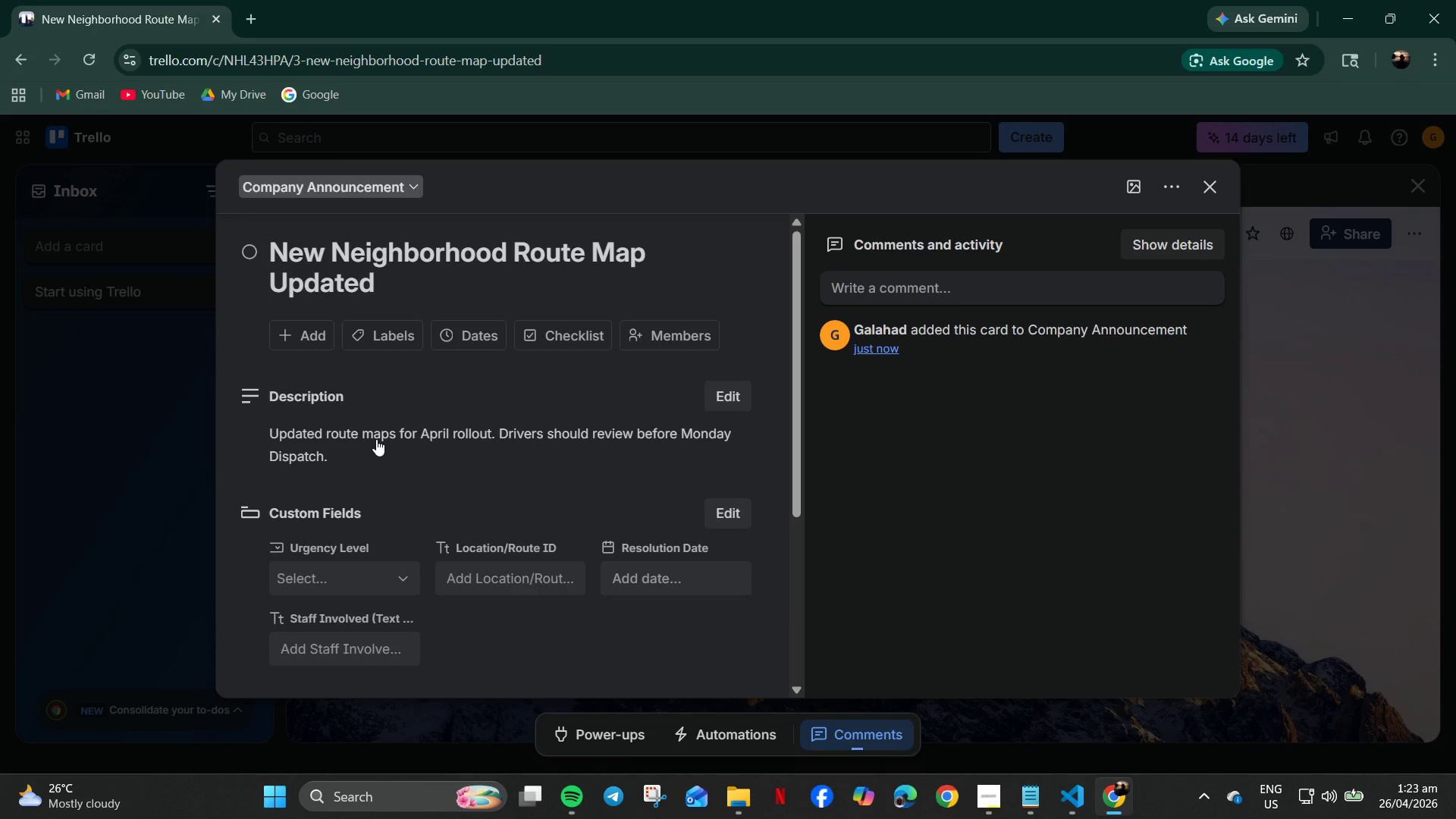 
left_click([375, 589])
 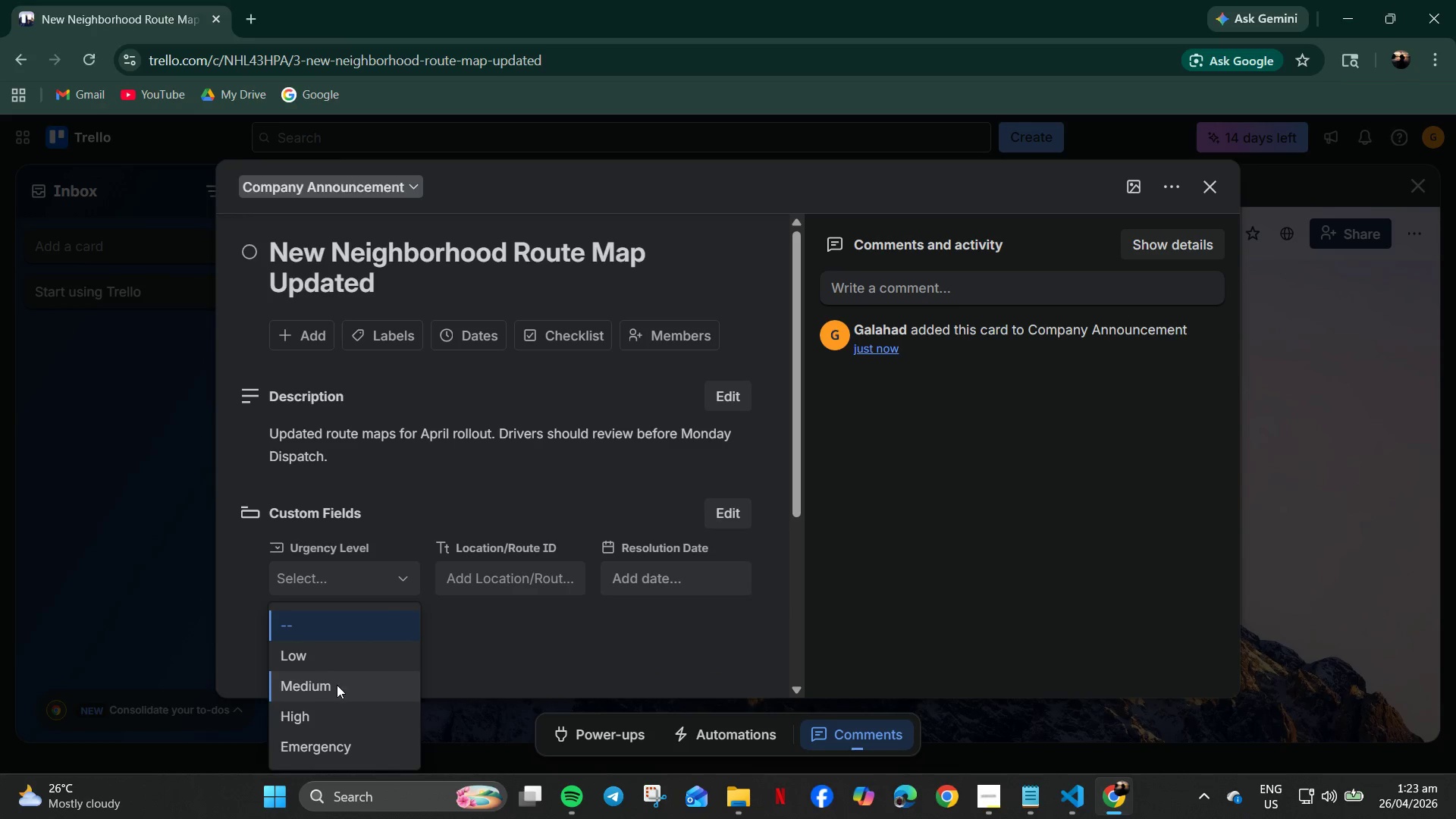 
left_click([335, 687])
 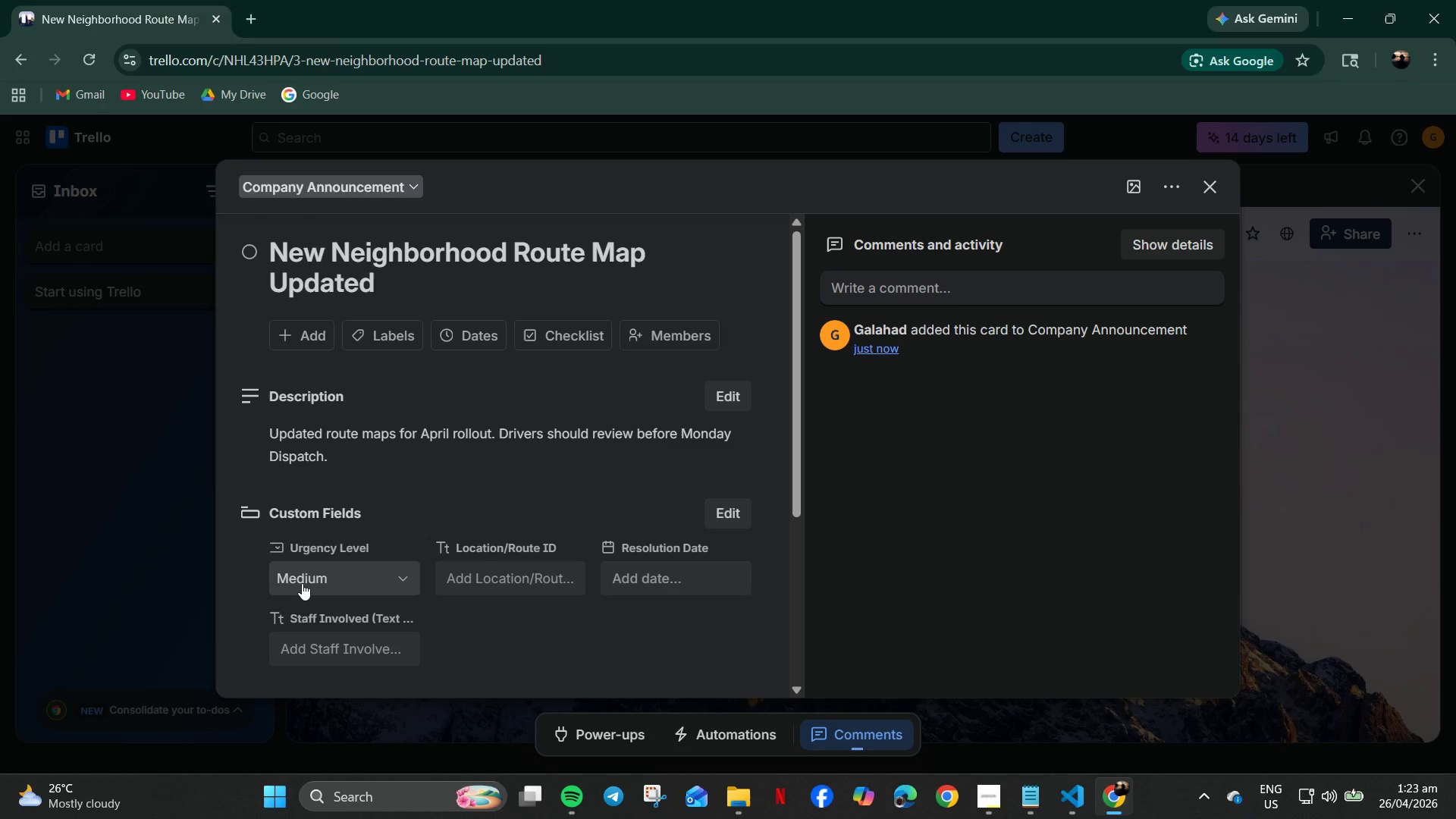 
left_click([303, 583])
 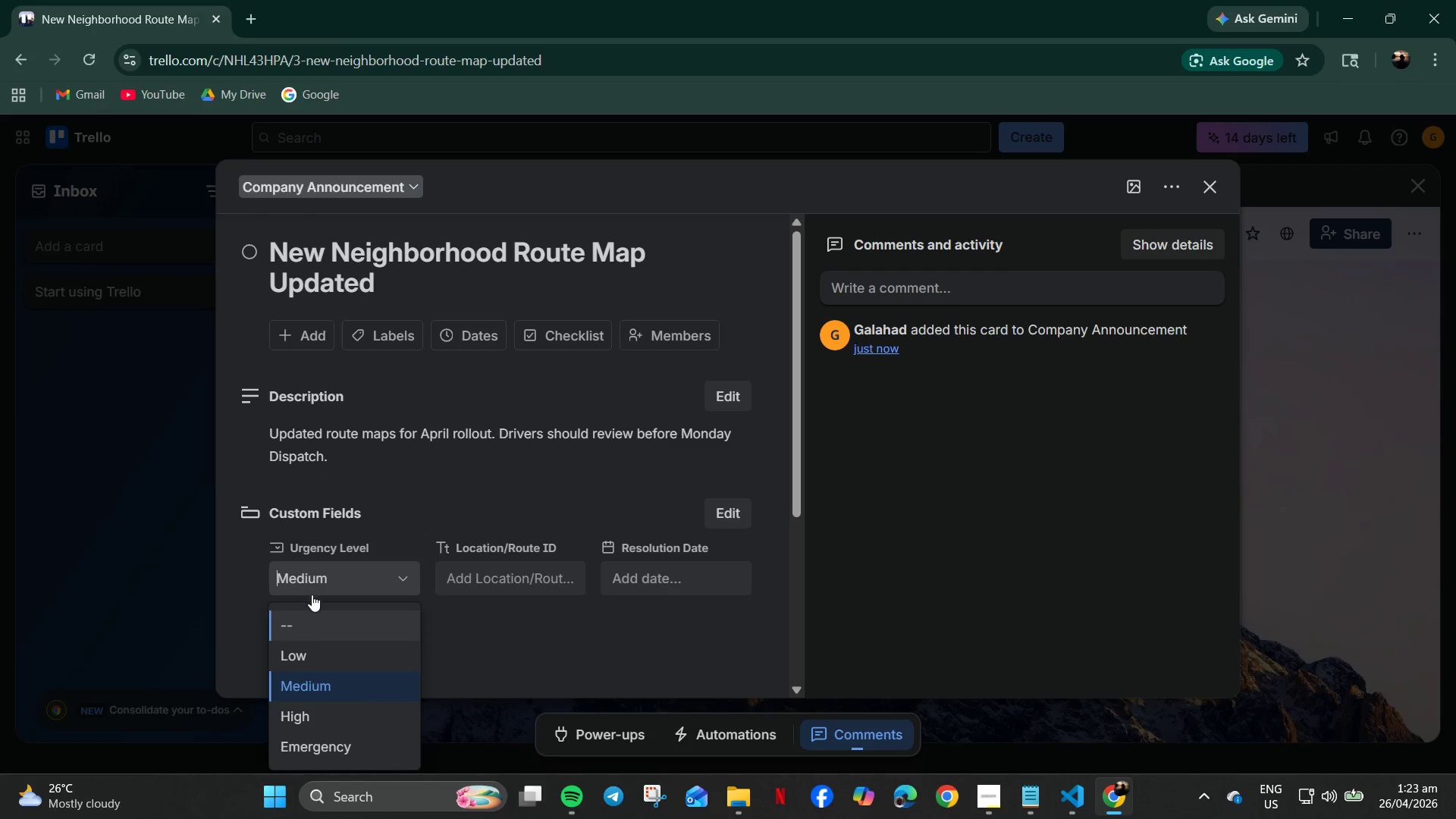 
scroll: coordinate [315, 596], scroll_direction: down, amount: 4.0
 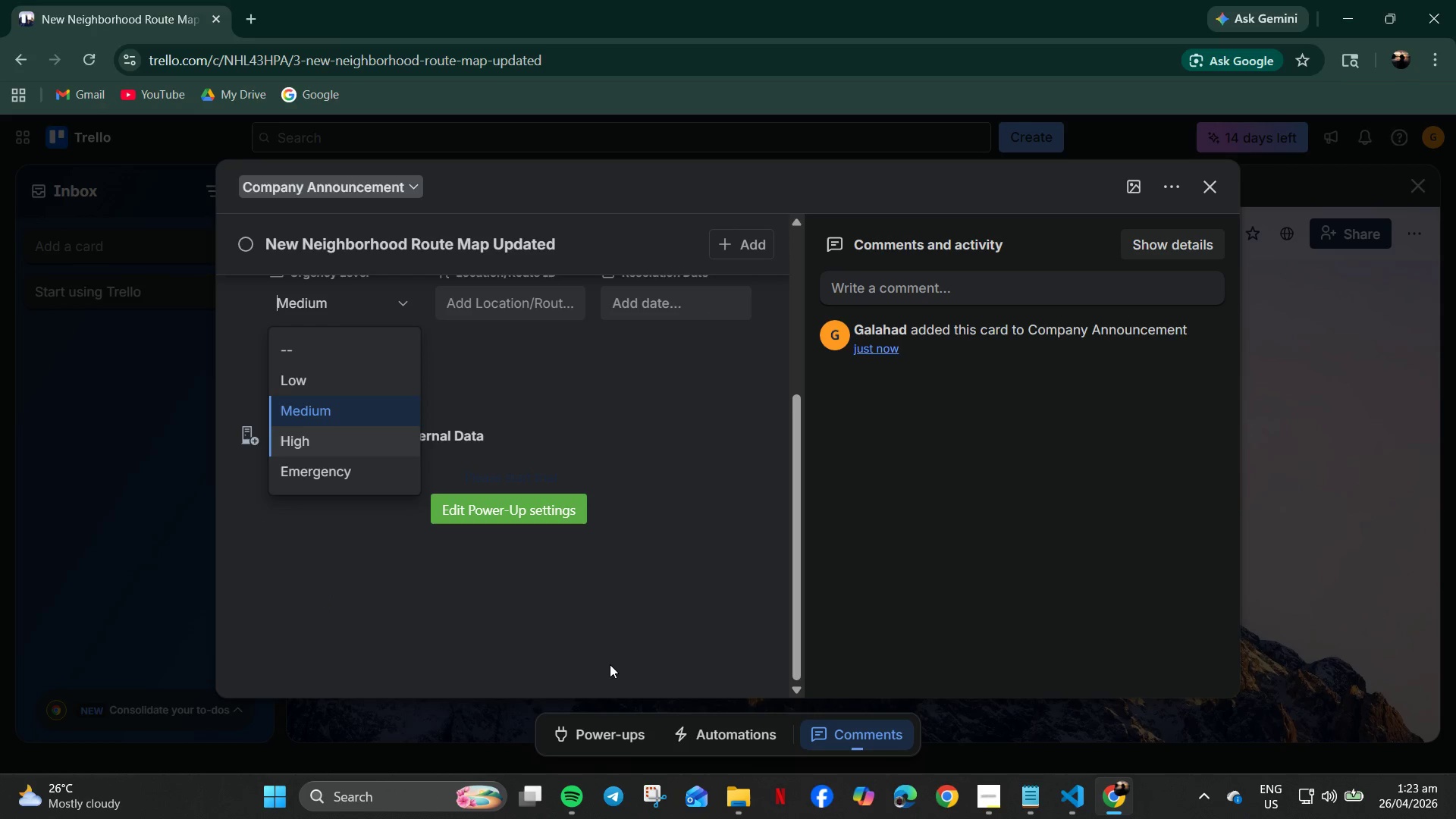 
scroll: coordinate [645, 619], scroll_direction: up, amount: 4.0
 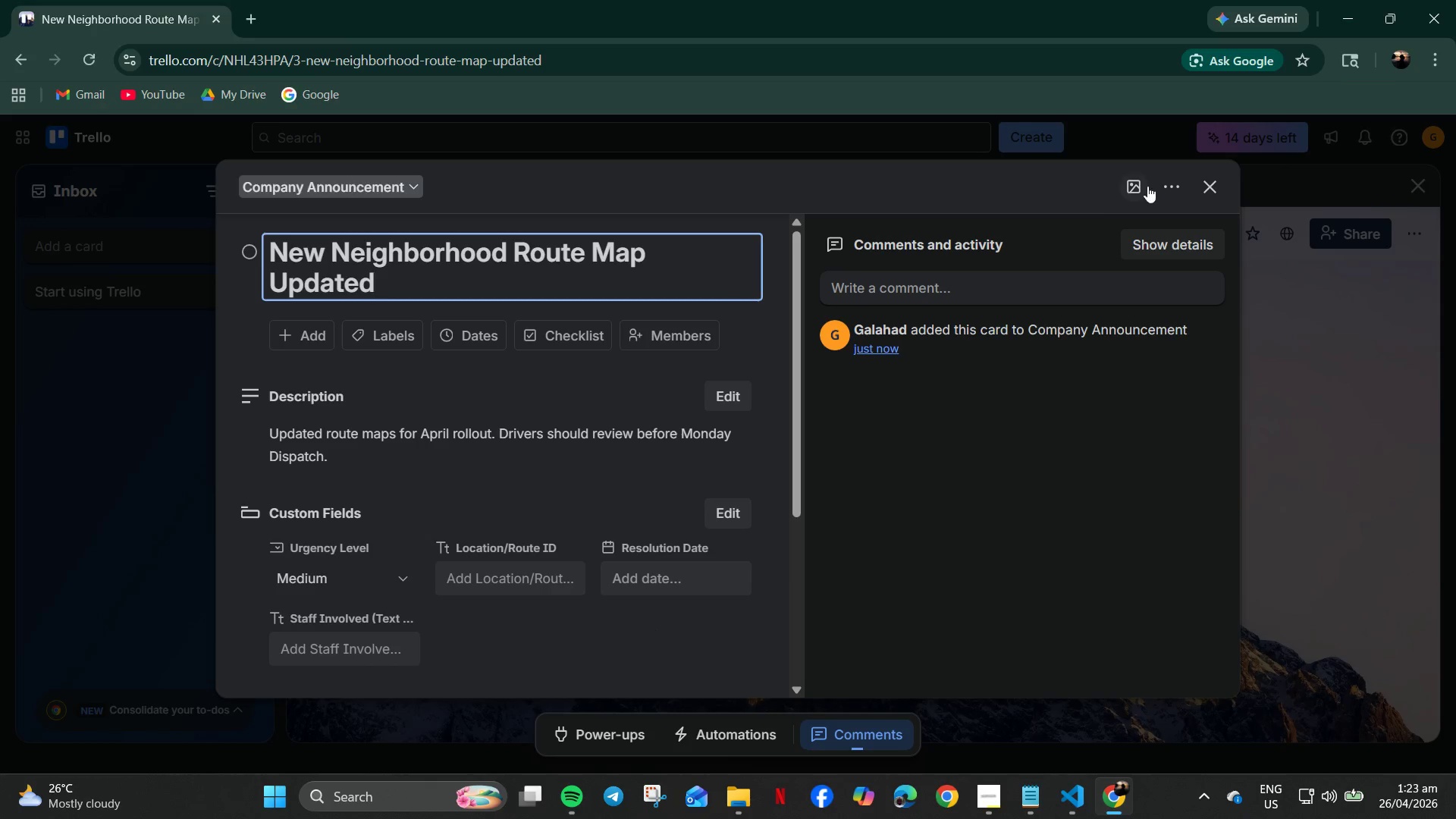 
left_click([1222, 189])
 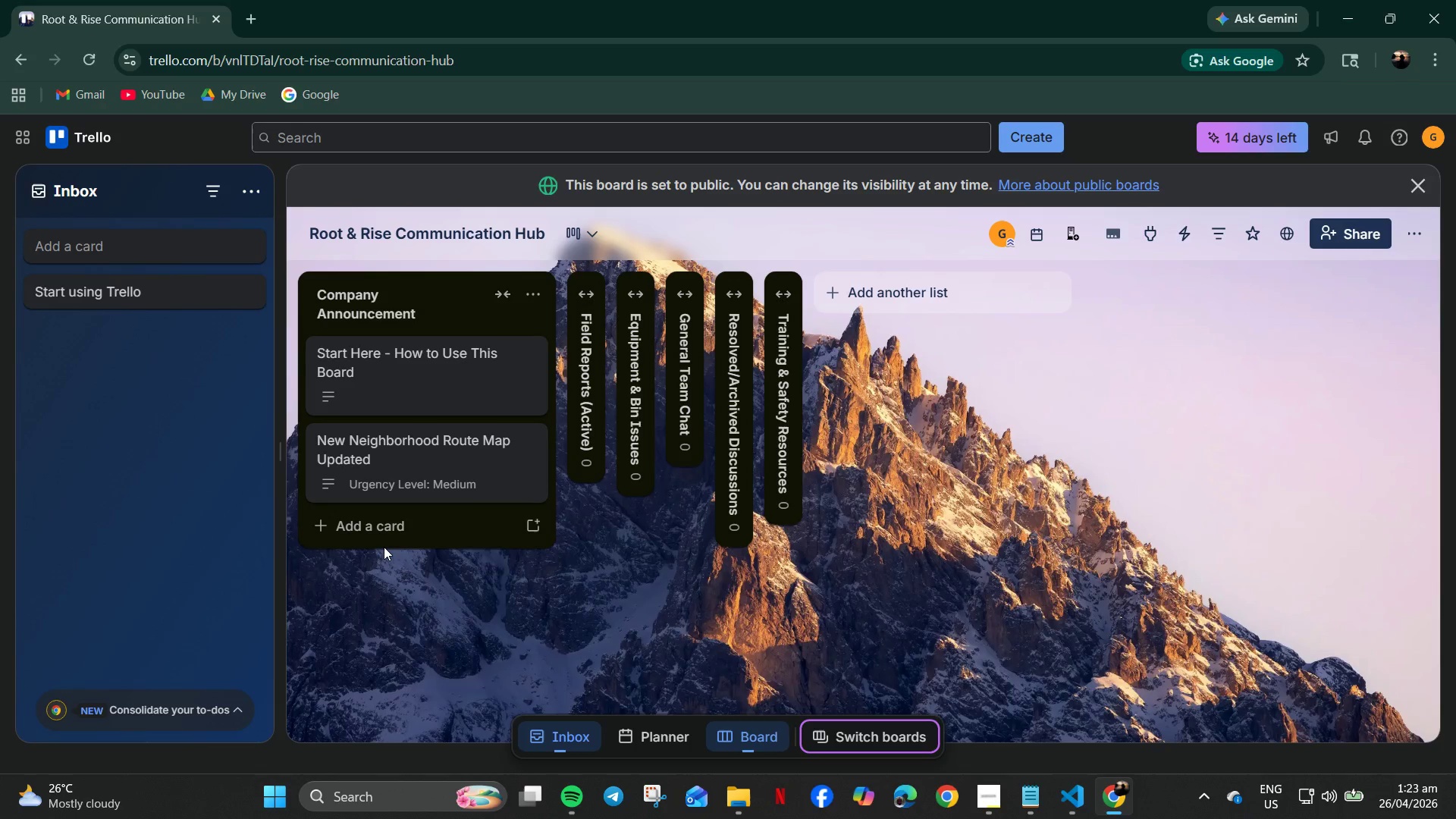 
wait(5.27)
 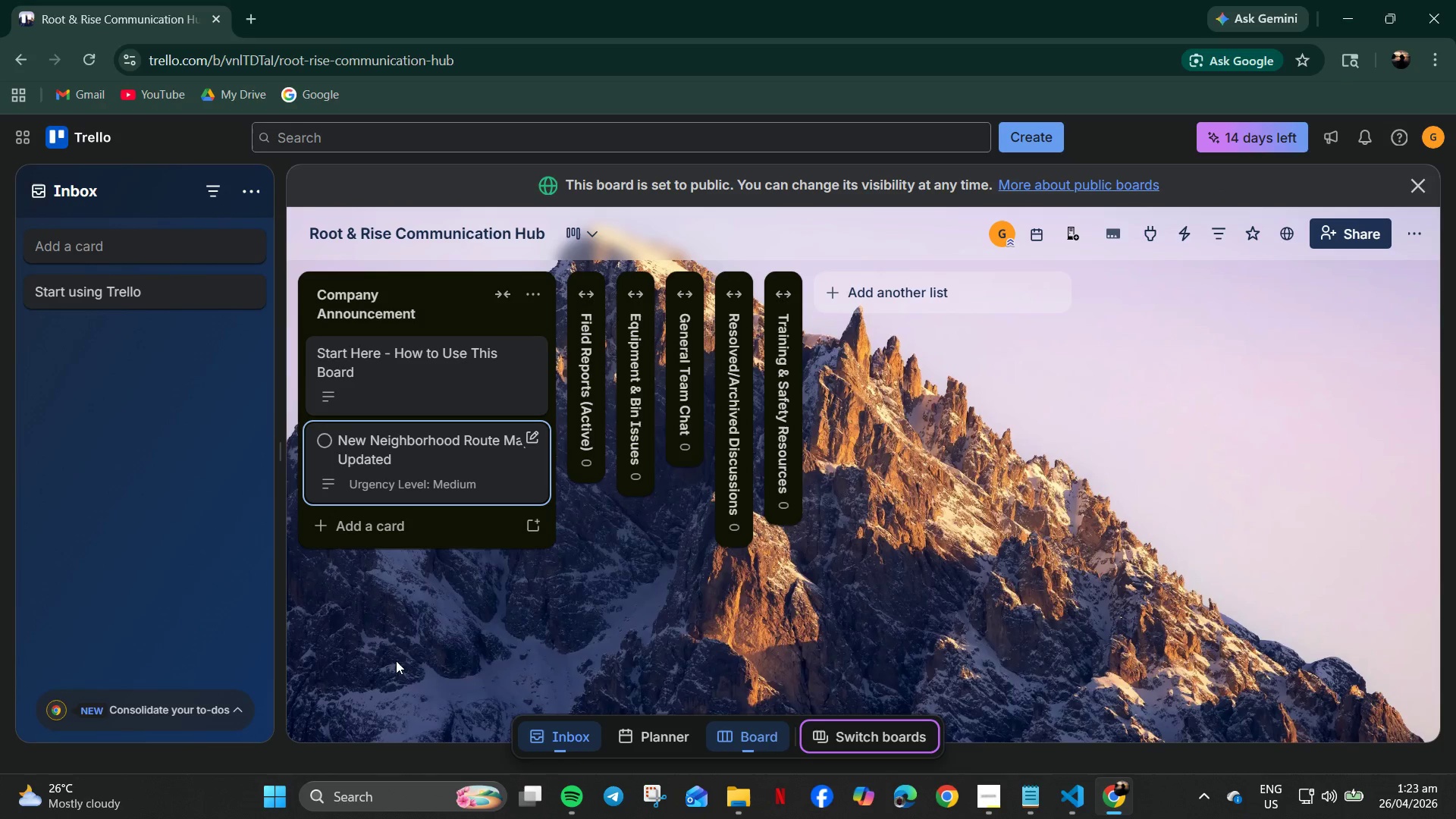 
left_click([366, 533])
 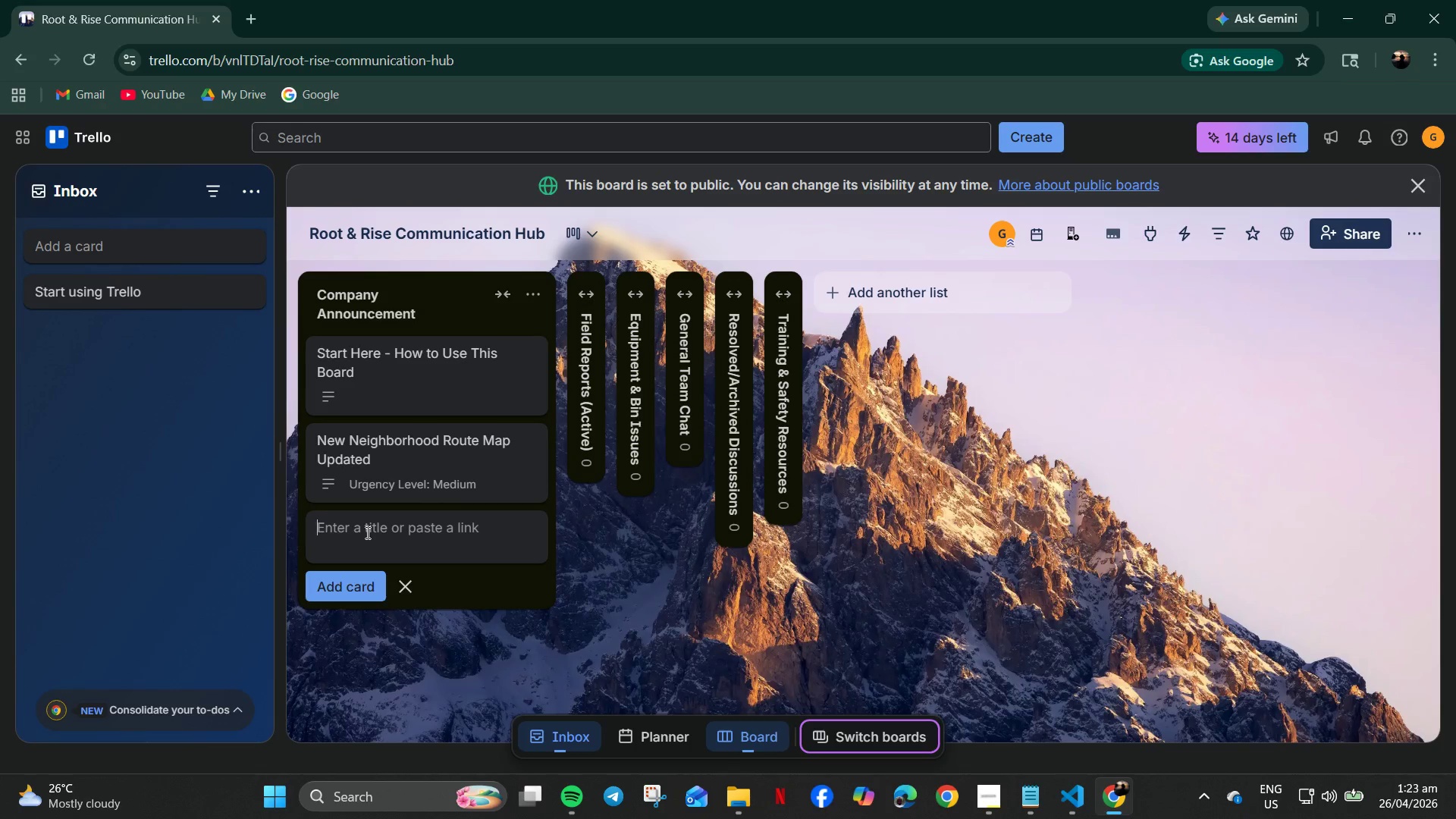 
type(Quarterly Safety Training Shcedule Released)
 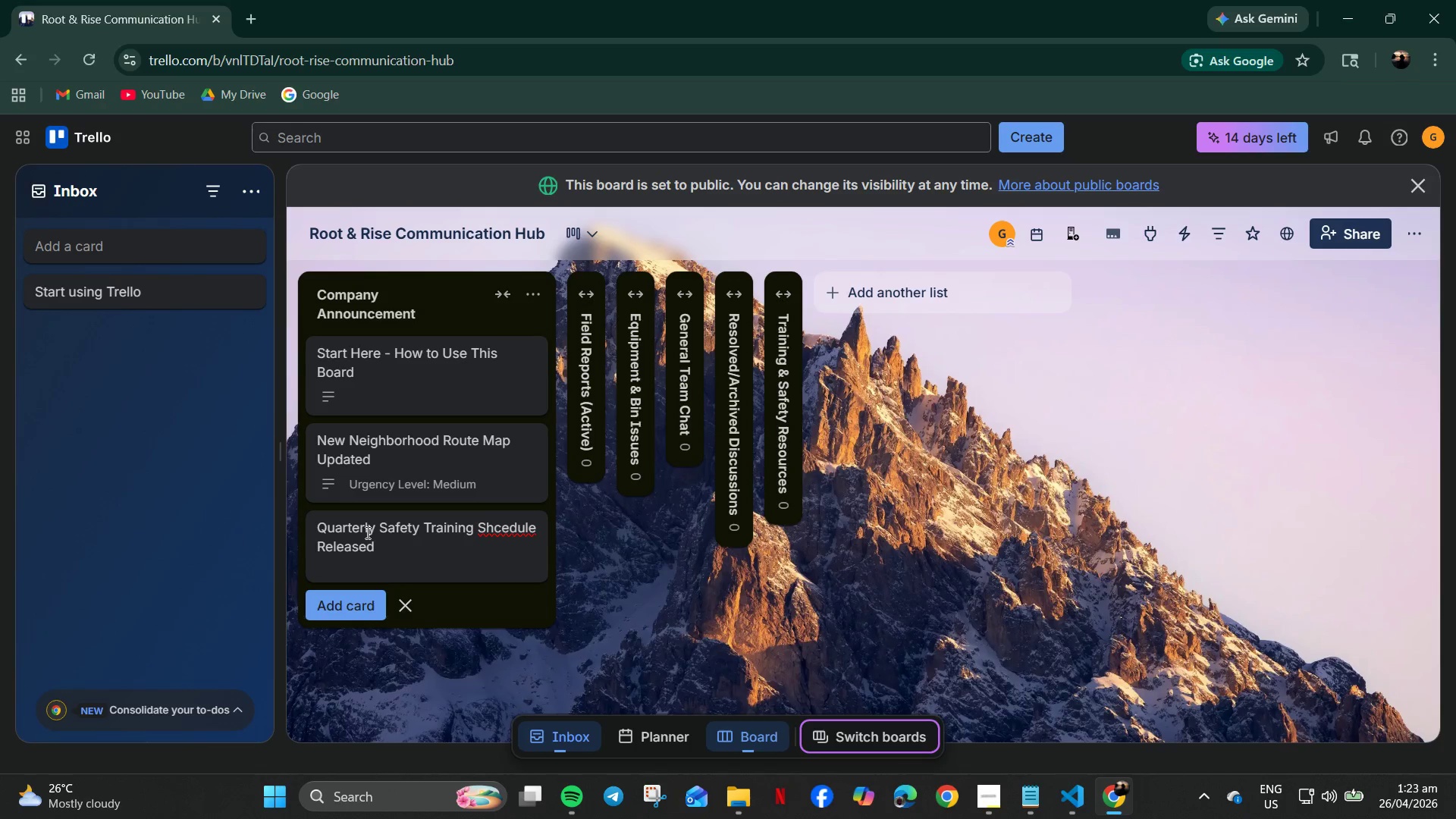 
right_click([485, 533])
 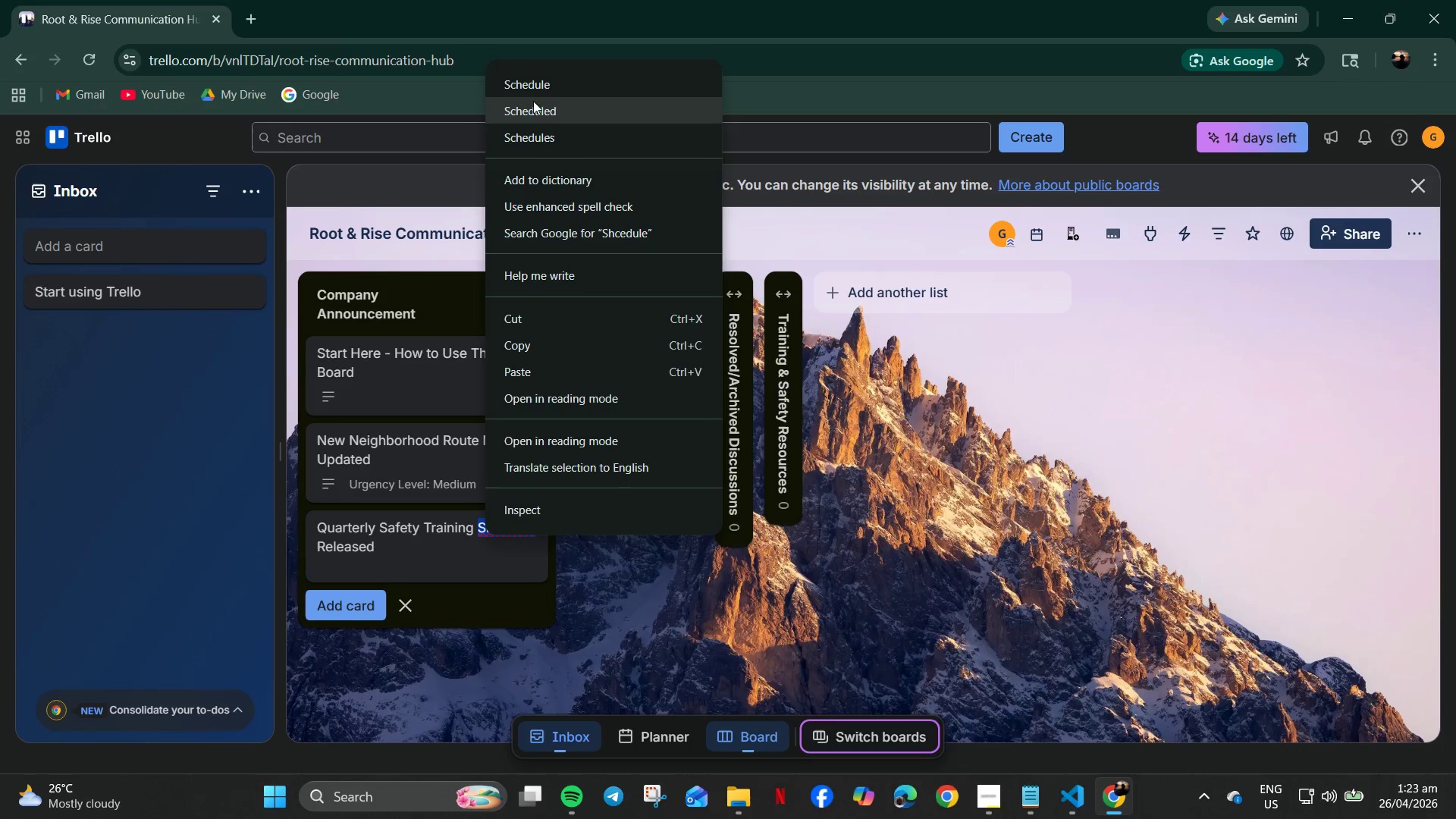 
left_click([532, 96])
 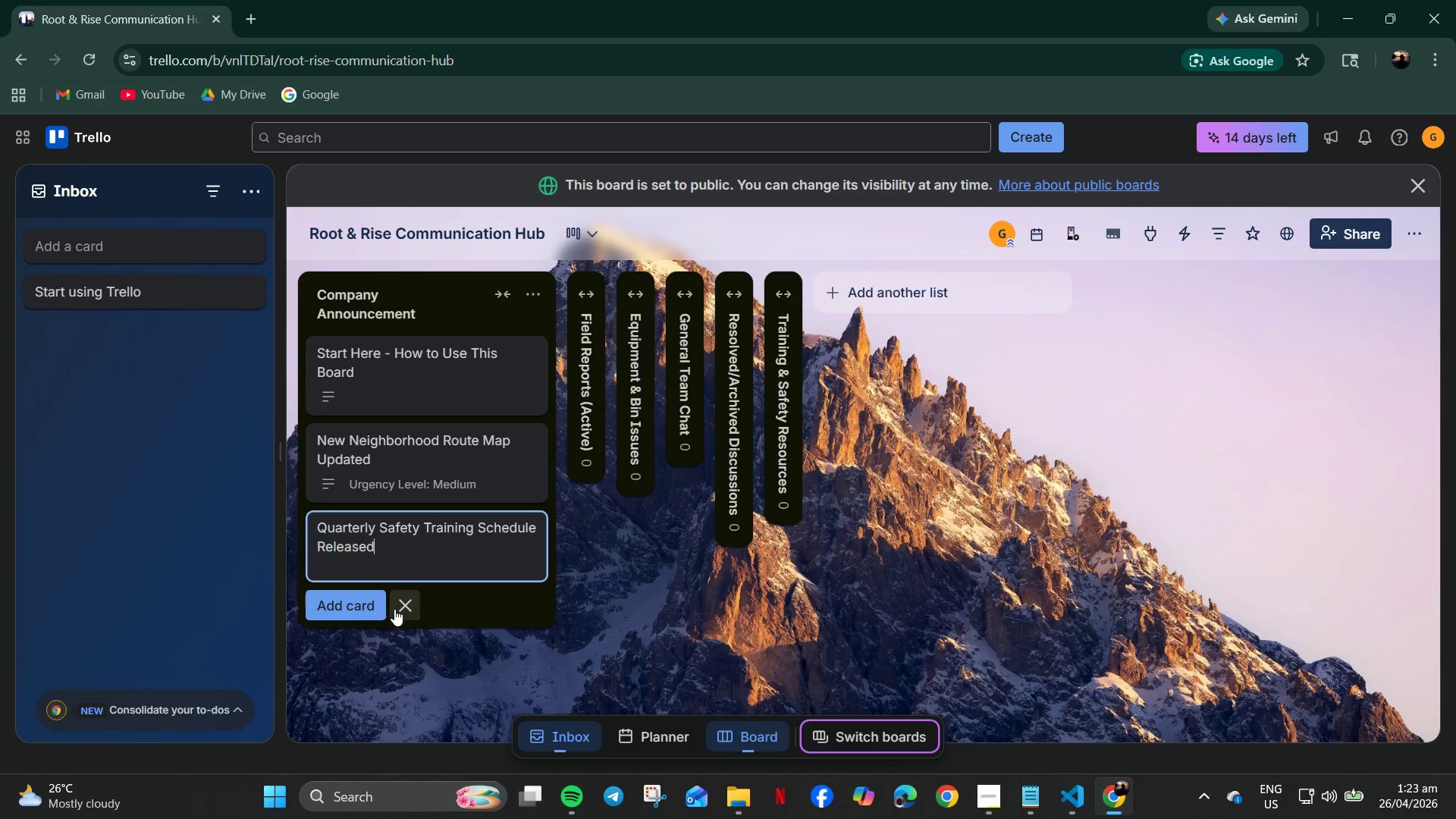 
left_click([345, 602])
 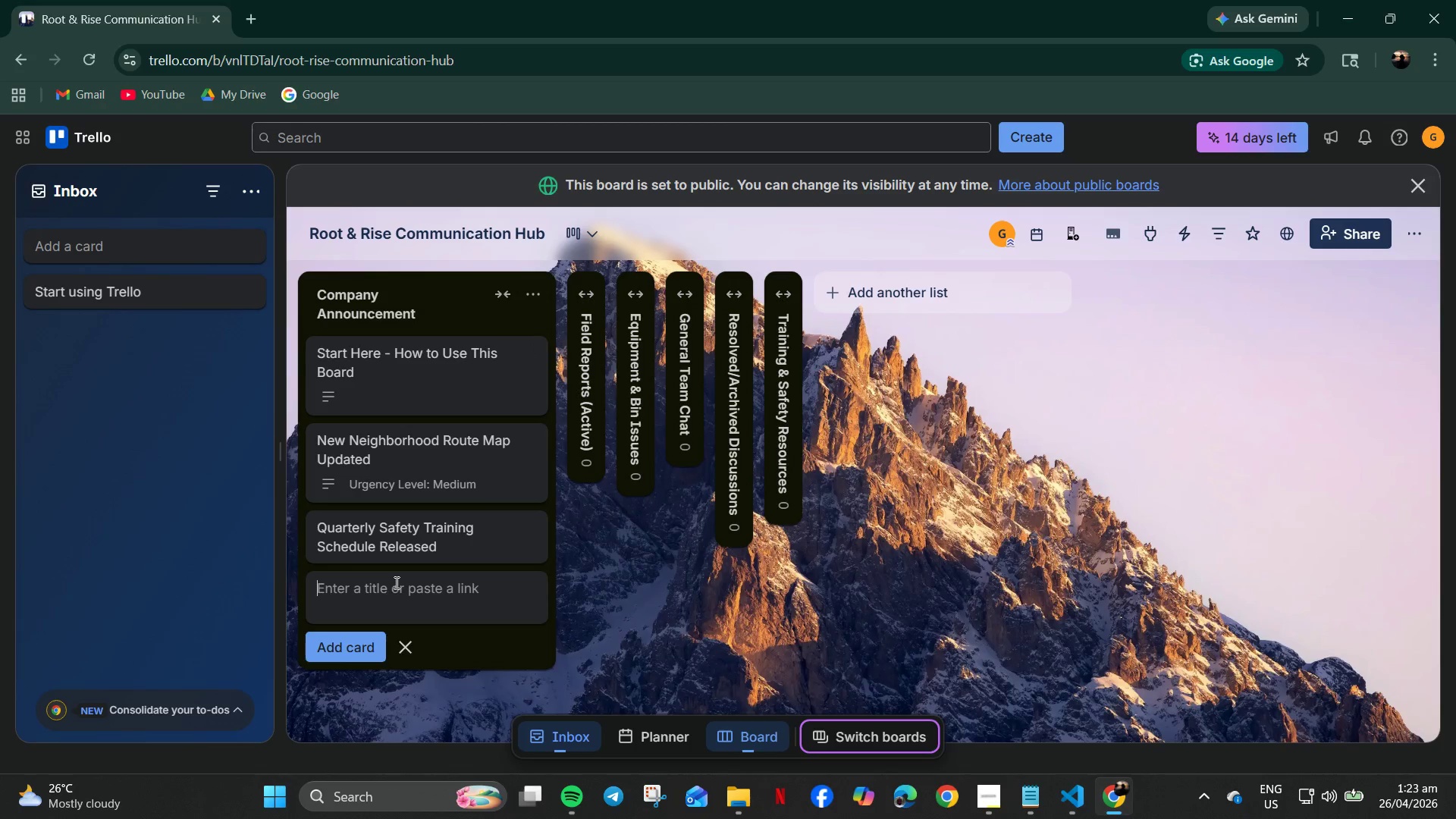 
left_click([425, 535])
 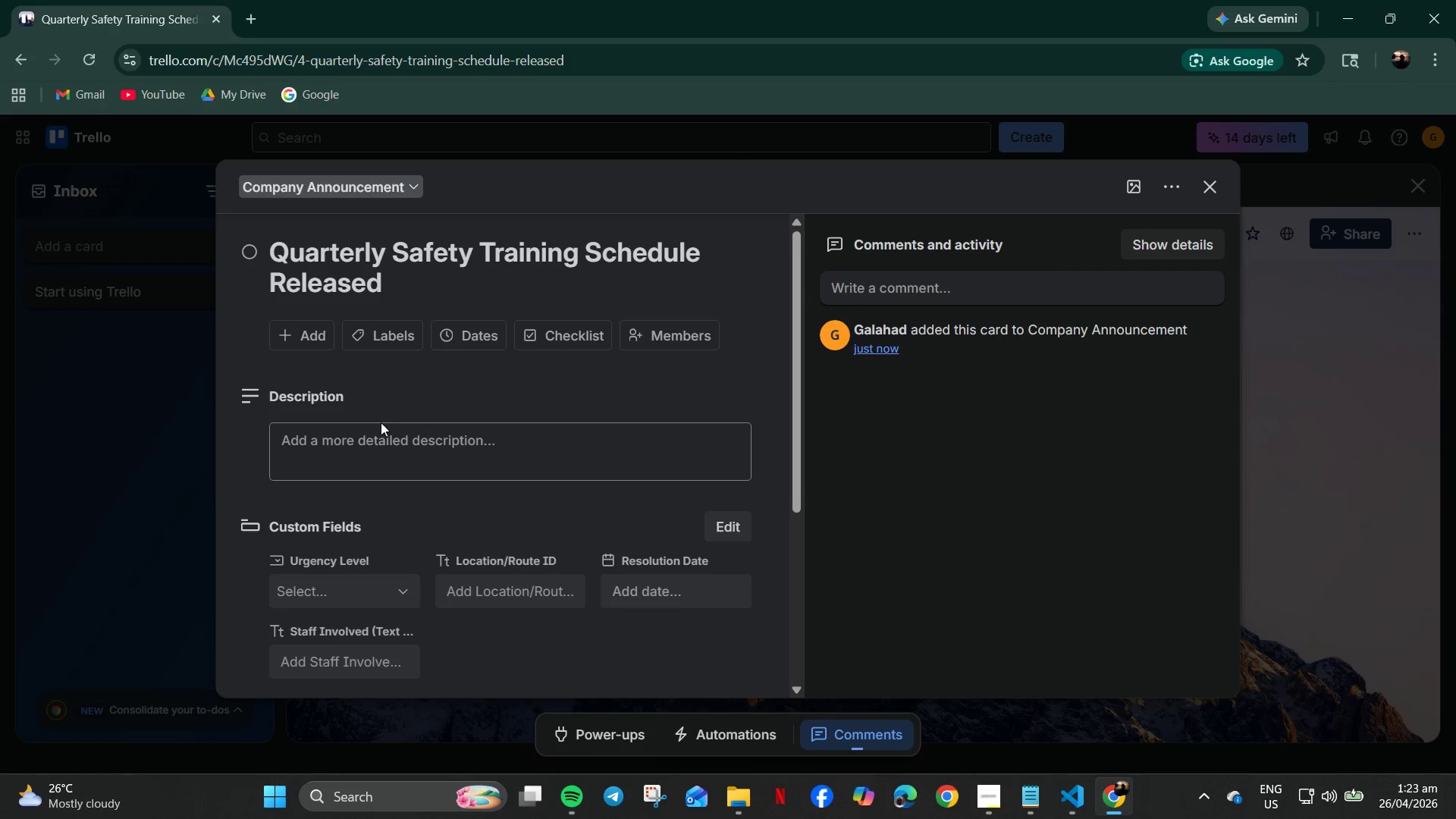 
left_click([378, 432])
 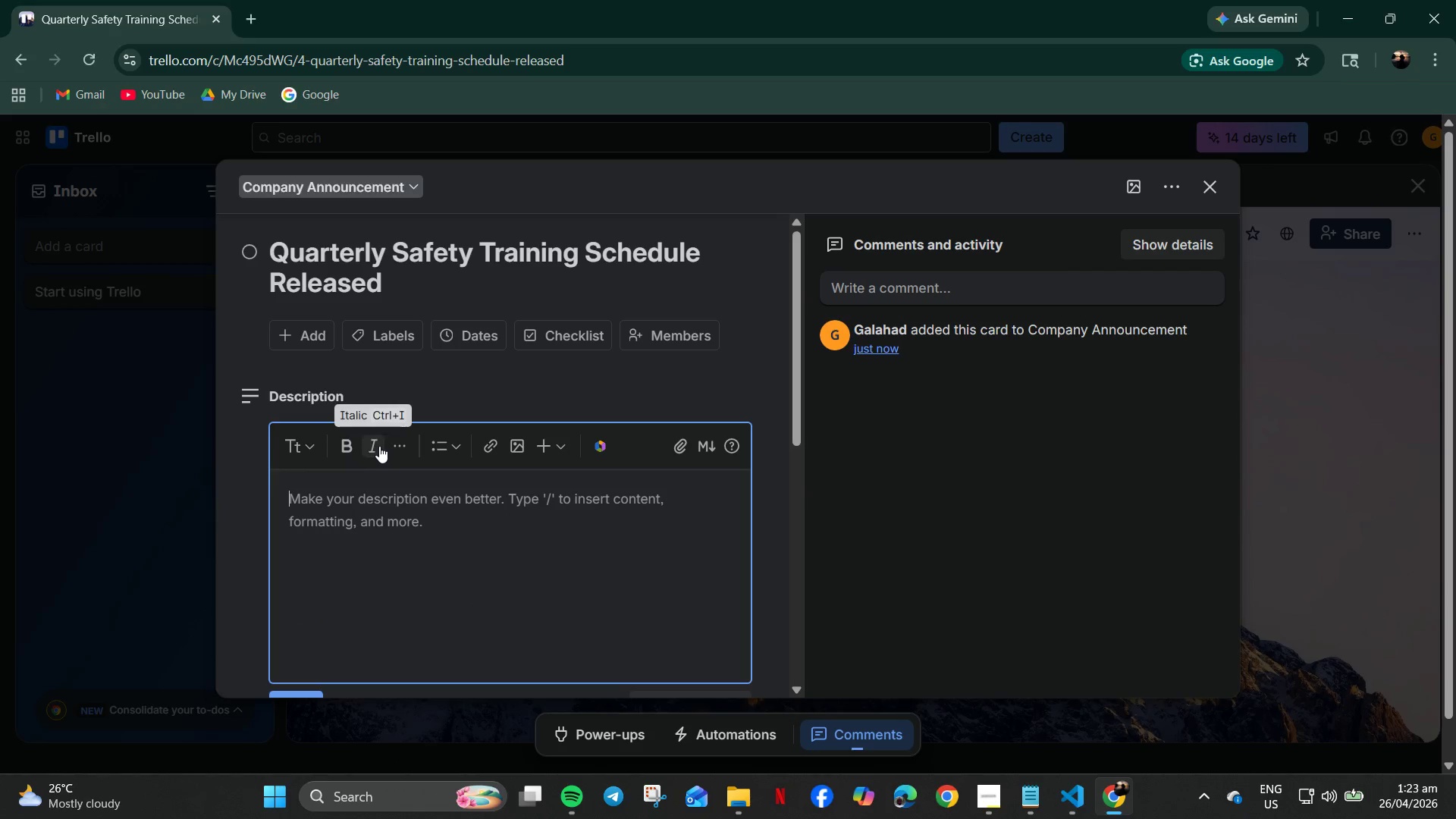 
type(All Staff must attend one session )
key(Backspace)
type(. See Attached calendarfor options)
 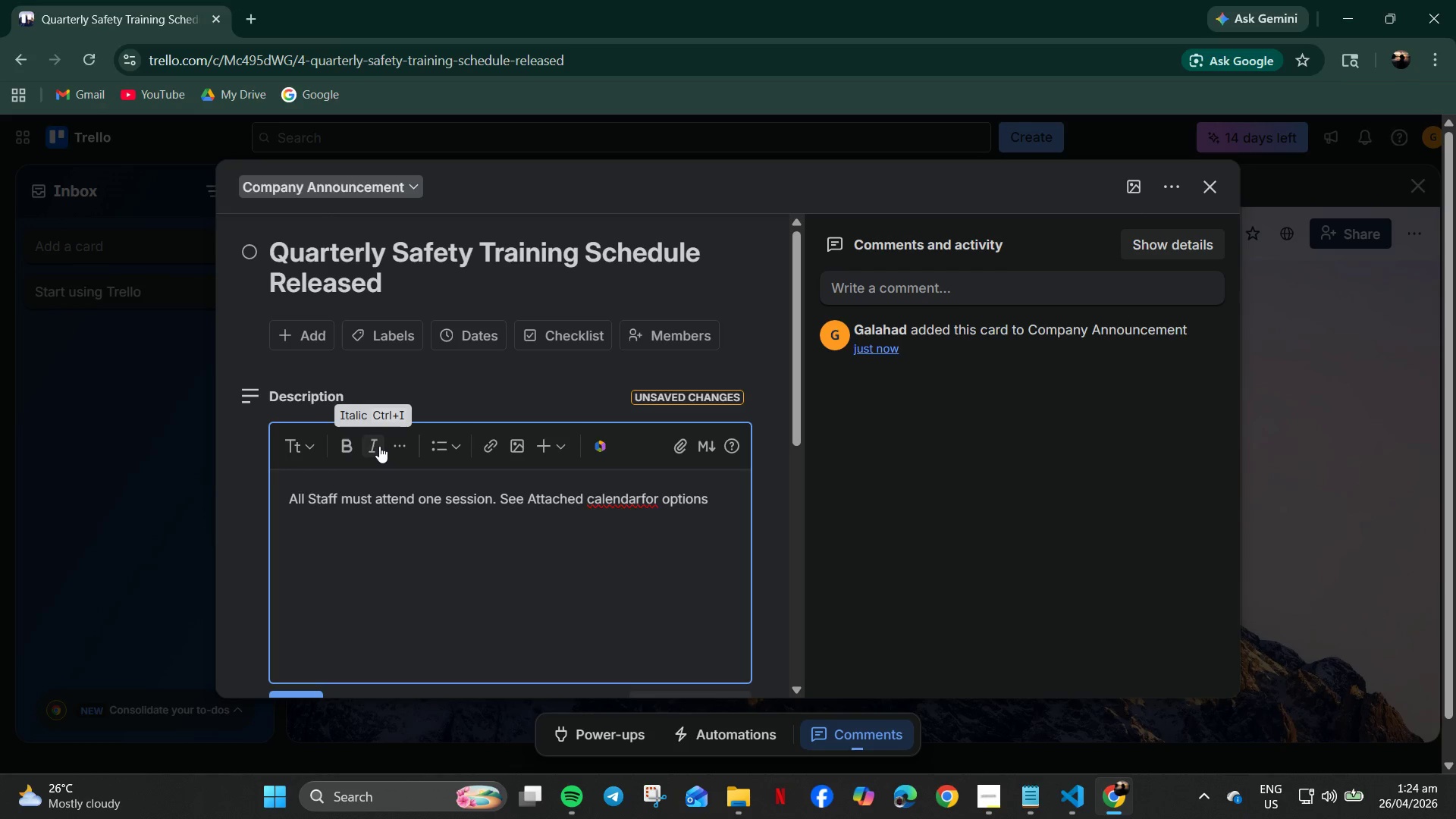 
wait(5.05)
 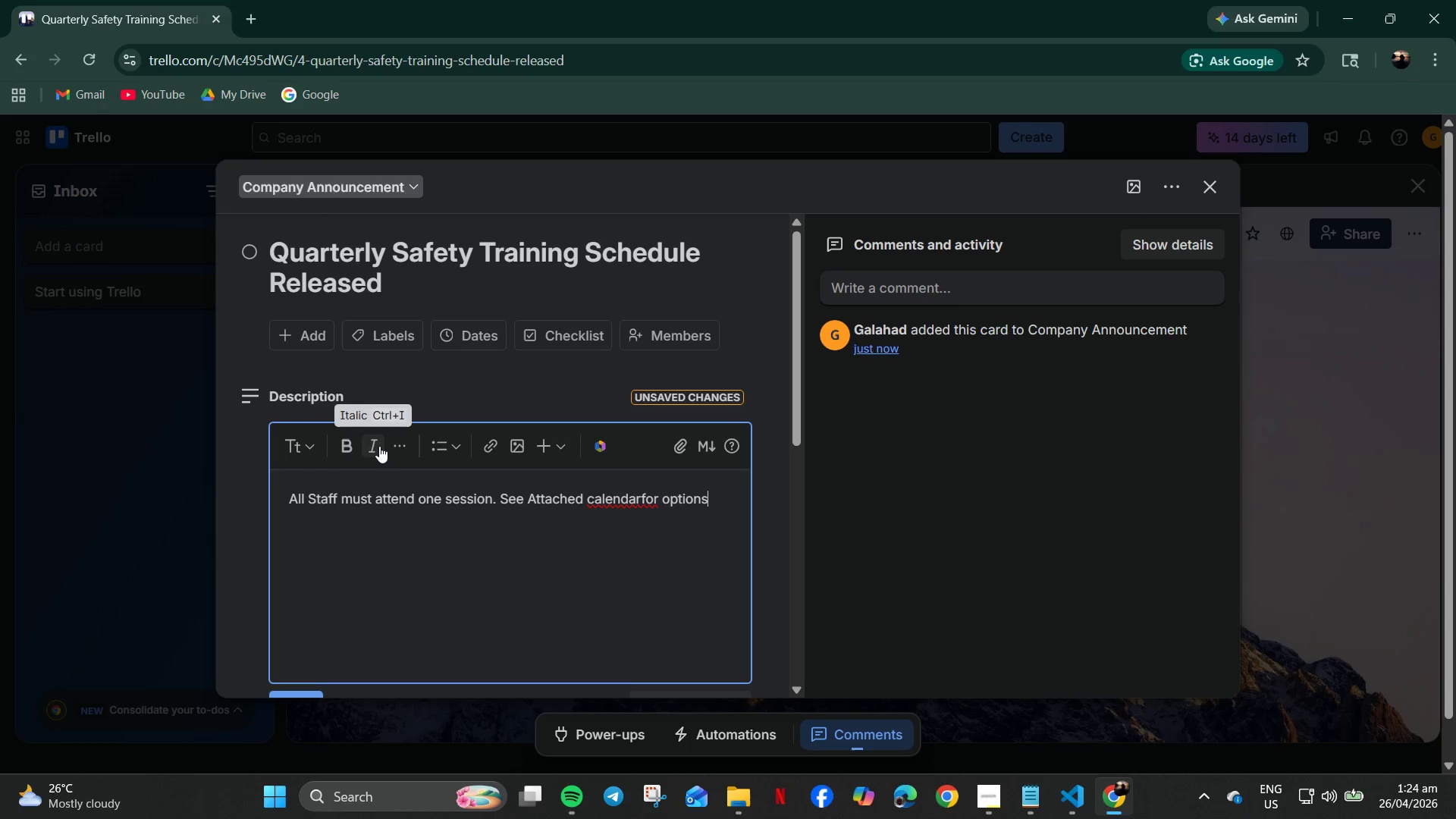 
key(ArrowLeft)
 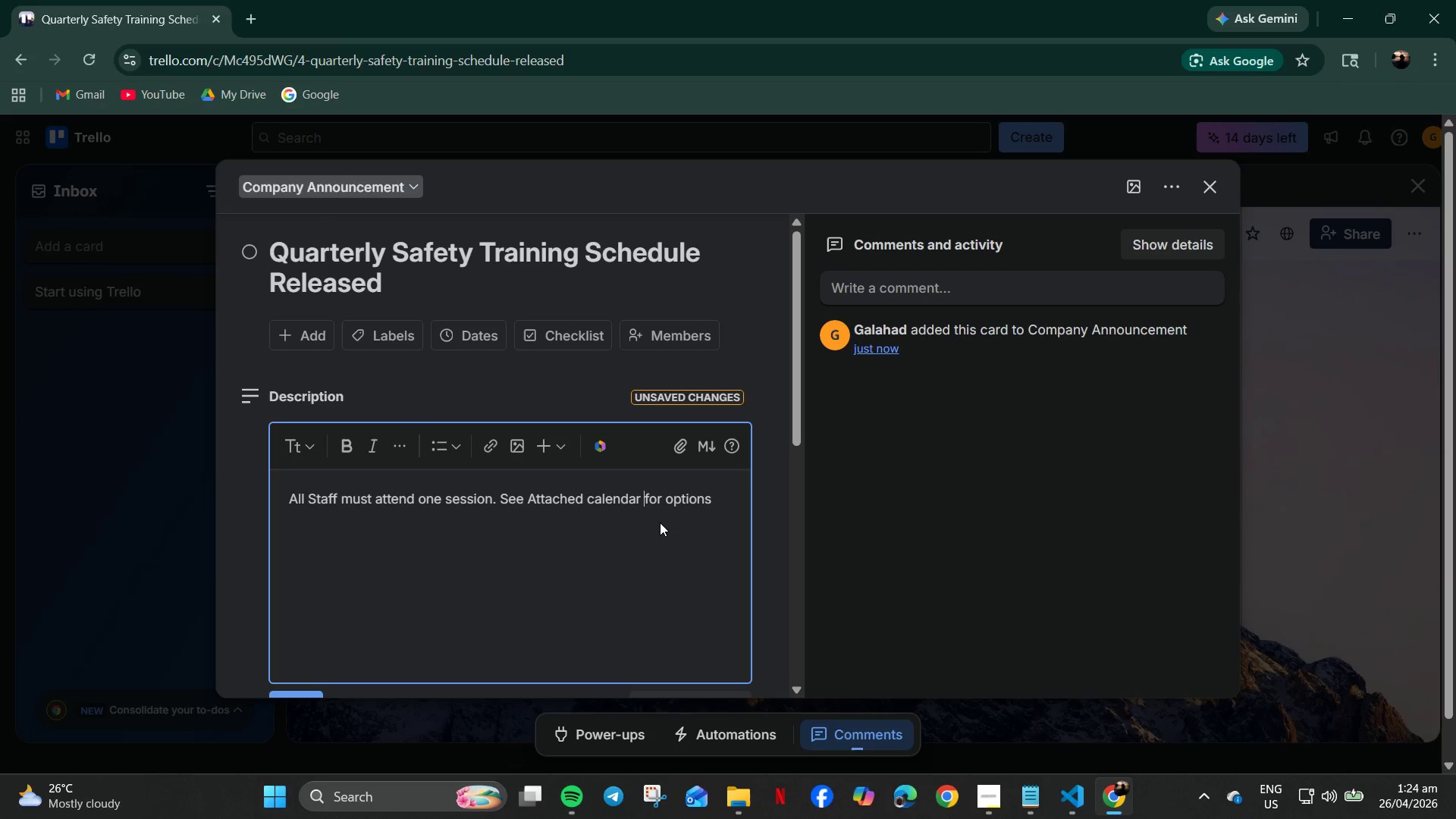 
key(Space)
 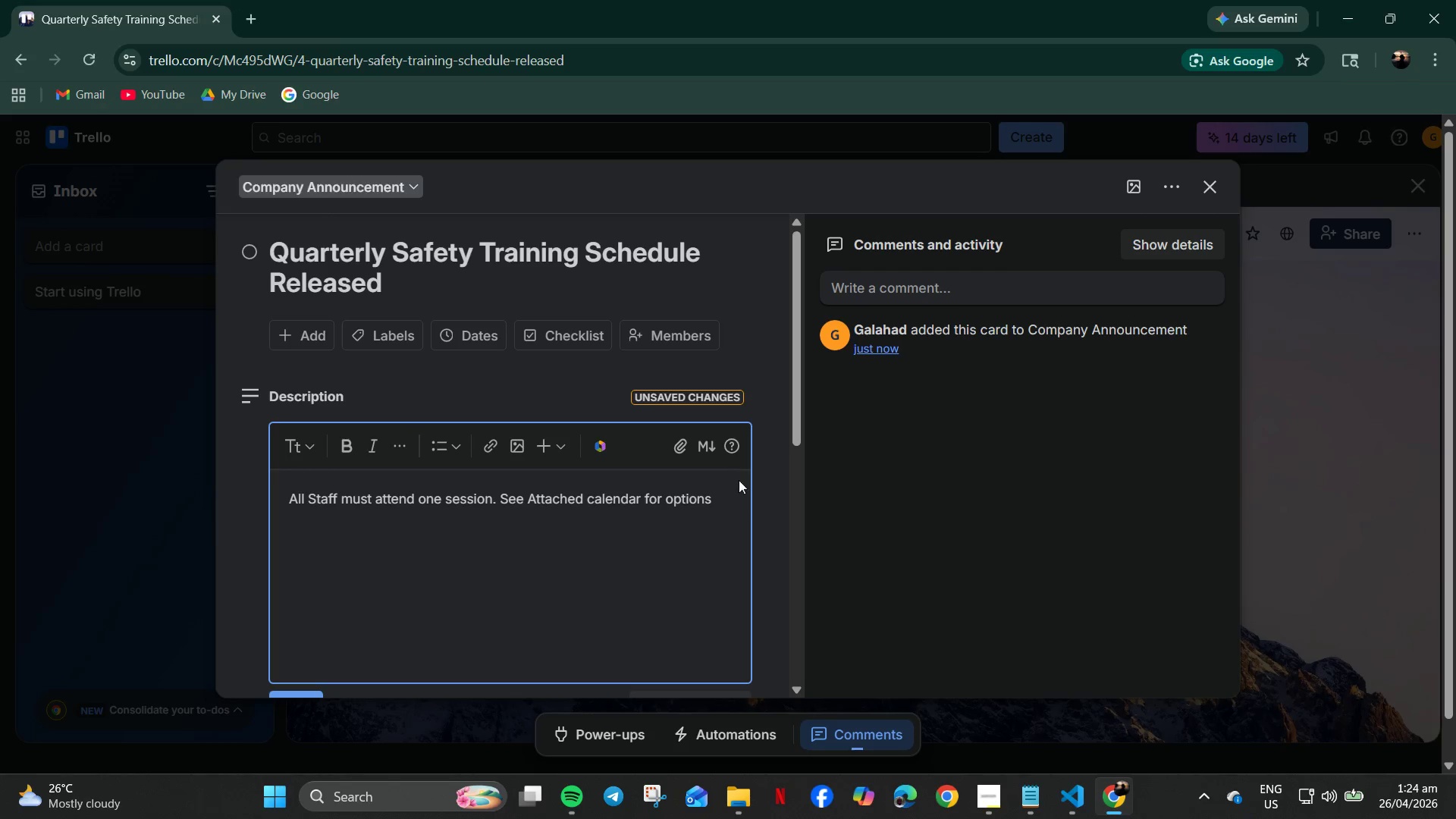 
left_click([730, 504])
 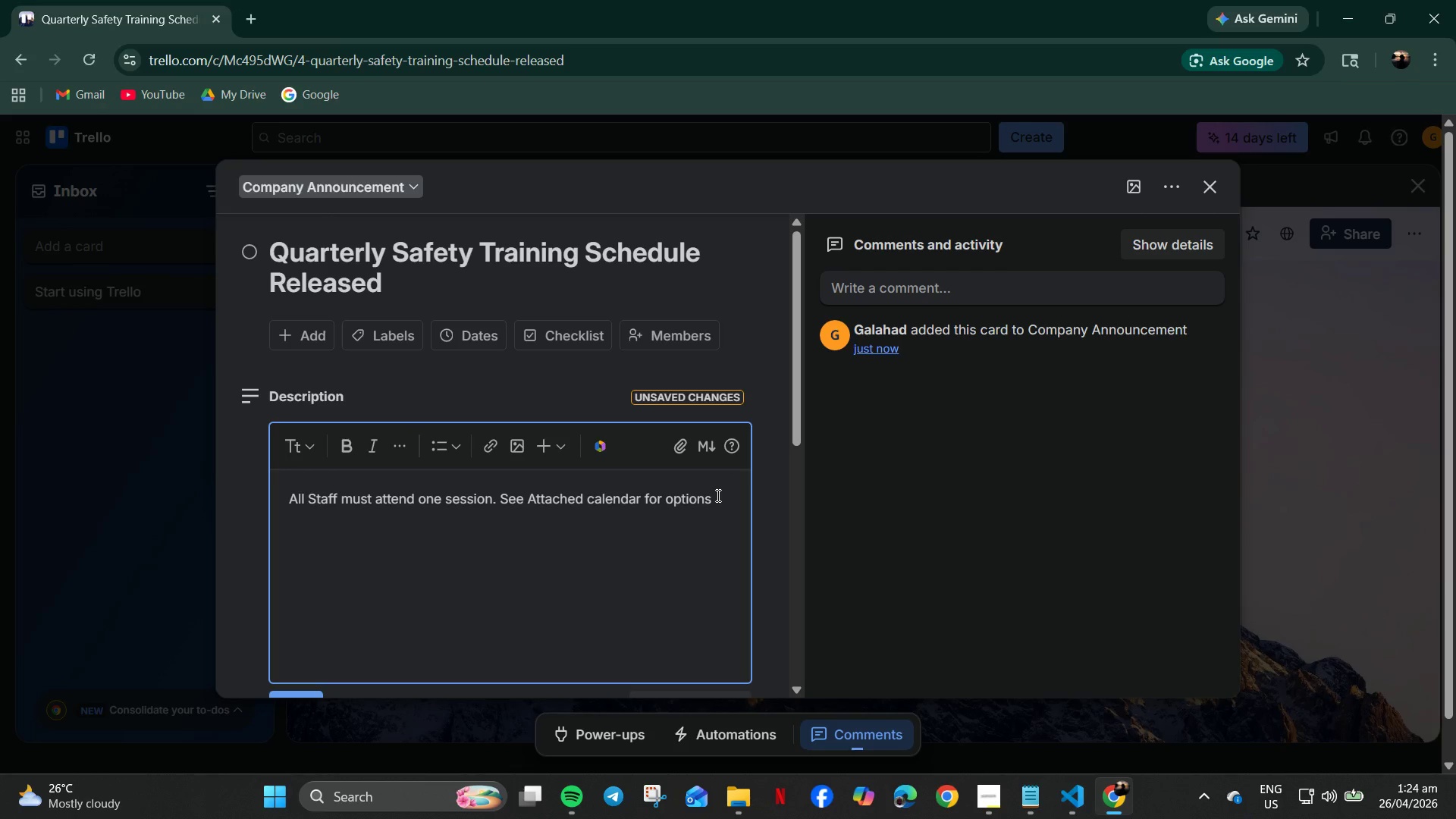 
key(Period)
 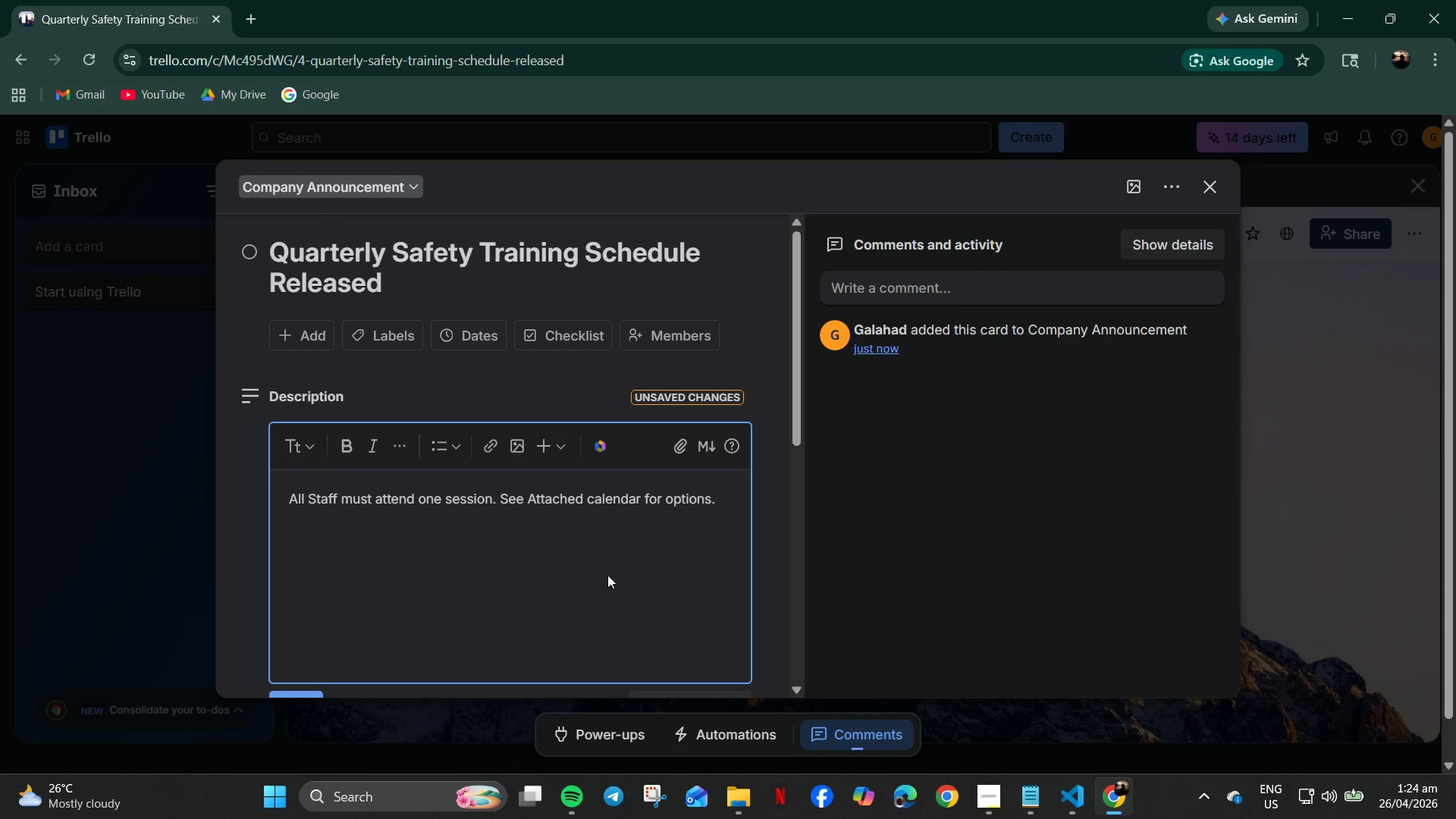 
scroll: coordinate [617, 522], scroll_direction: down, amount: 4.0
 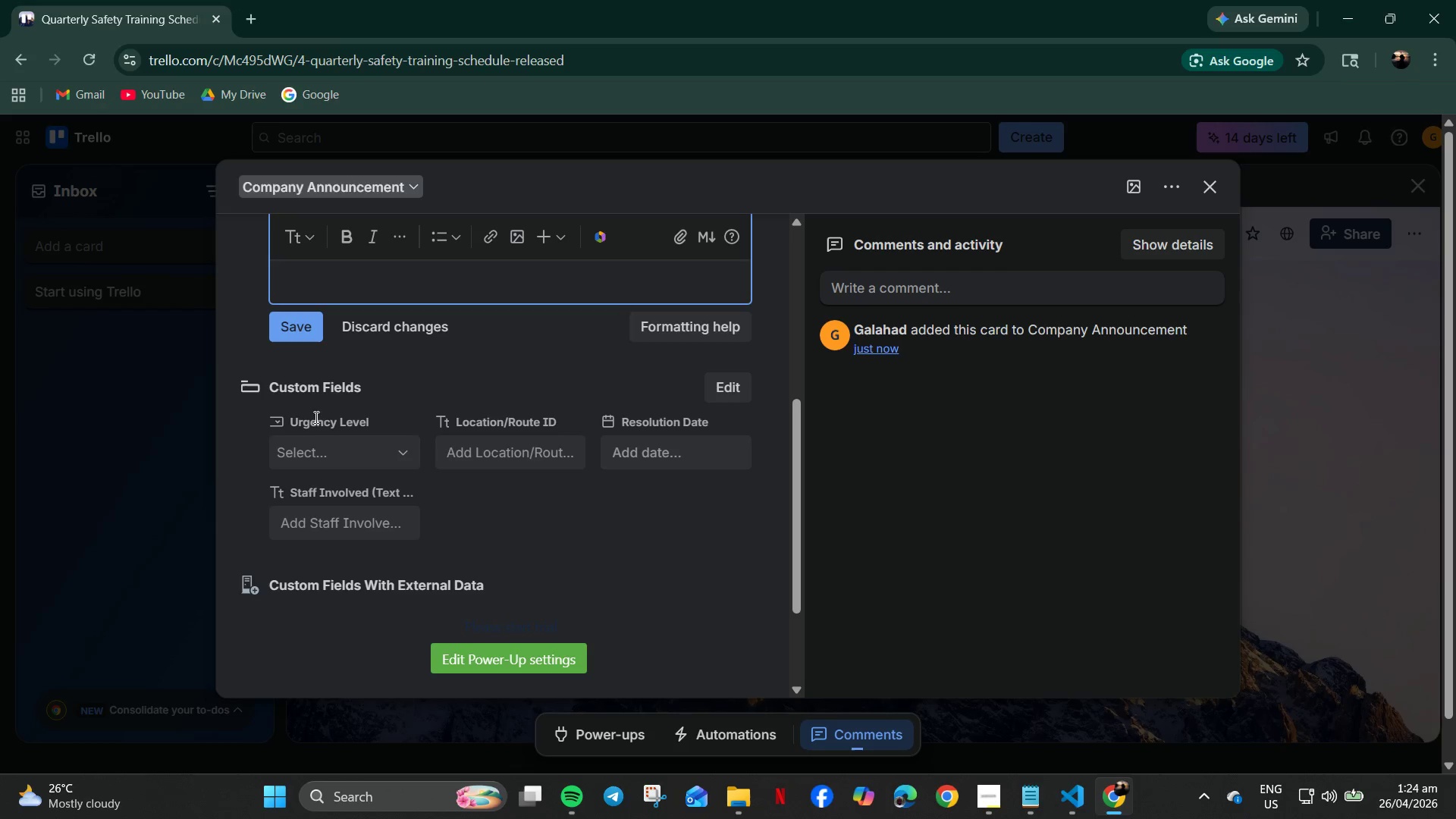 
wait(5.12)
 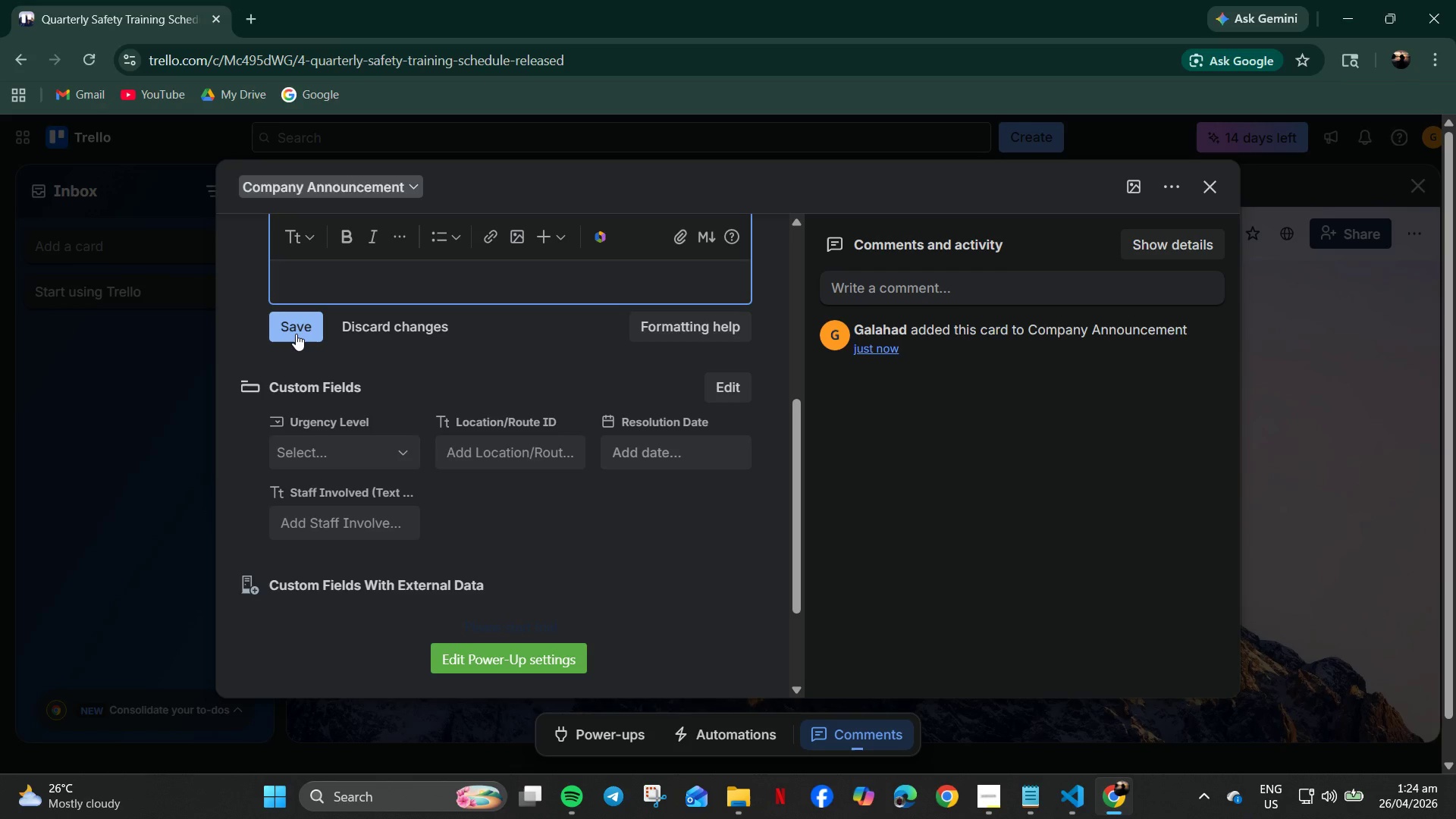 
scroll: coordinate [287, 422], scroll_direction: up, amount: 5.0
 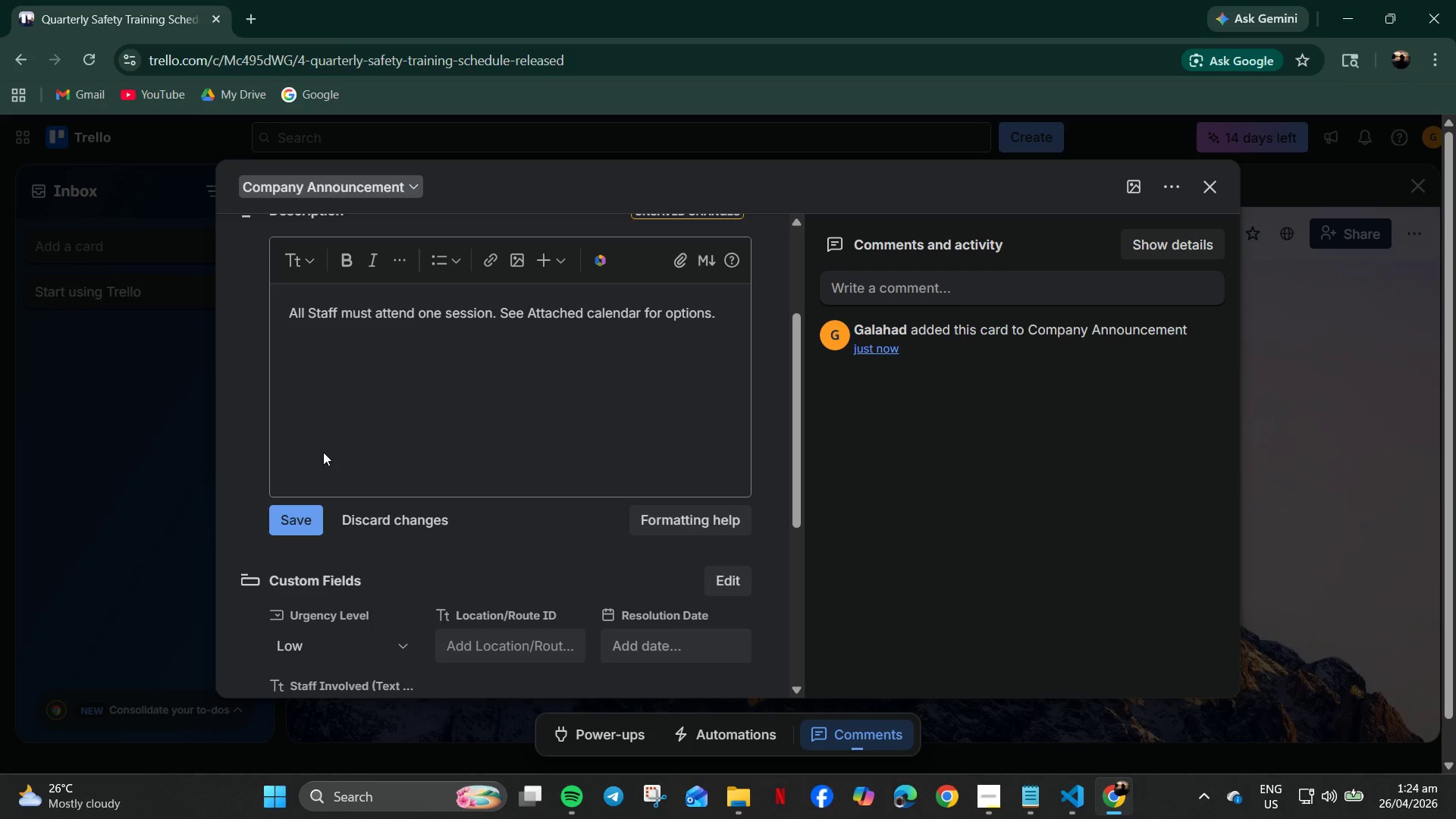 
wait(14.29)
 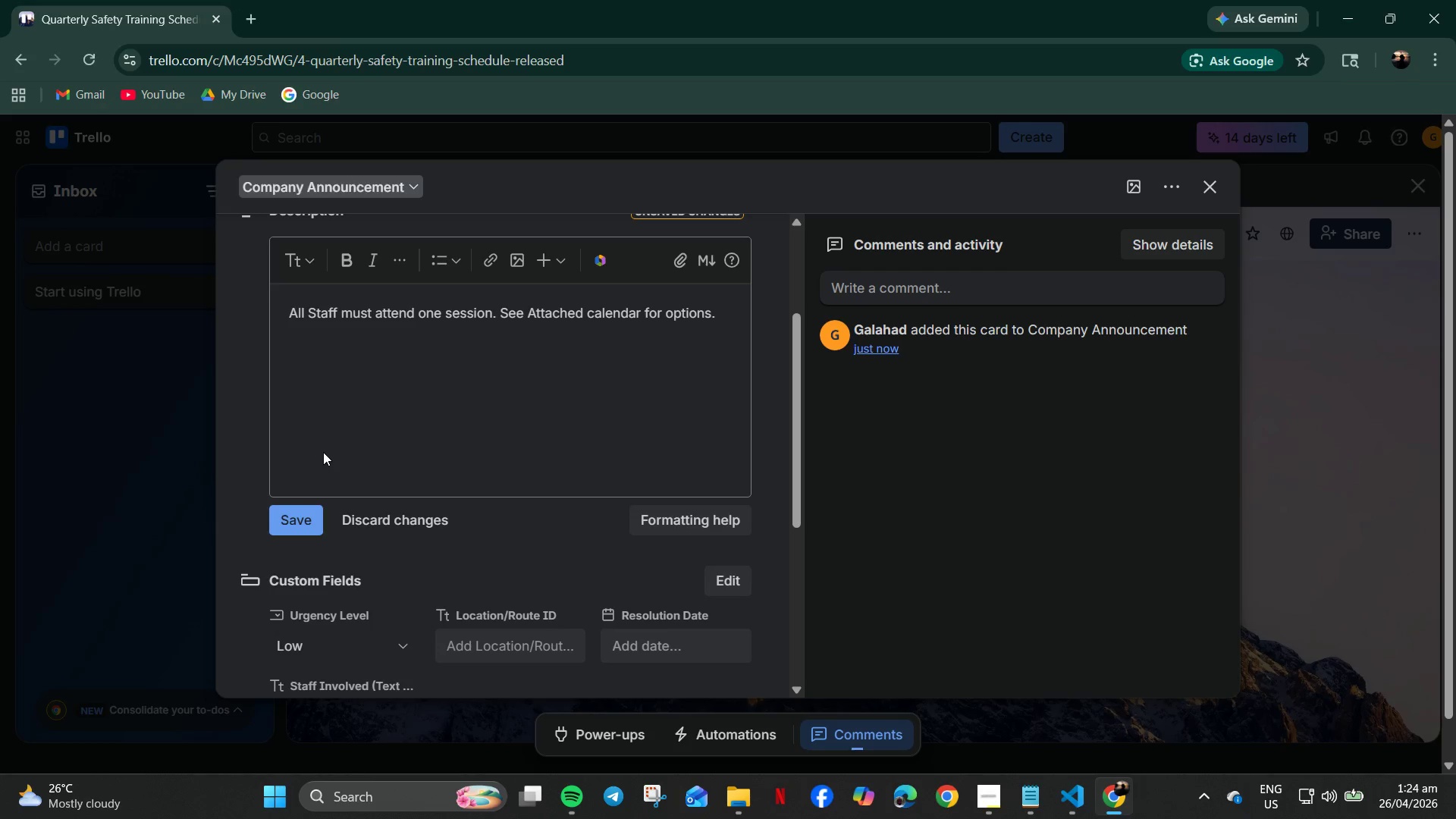 
left_click([281, 520])
 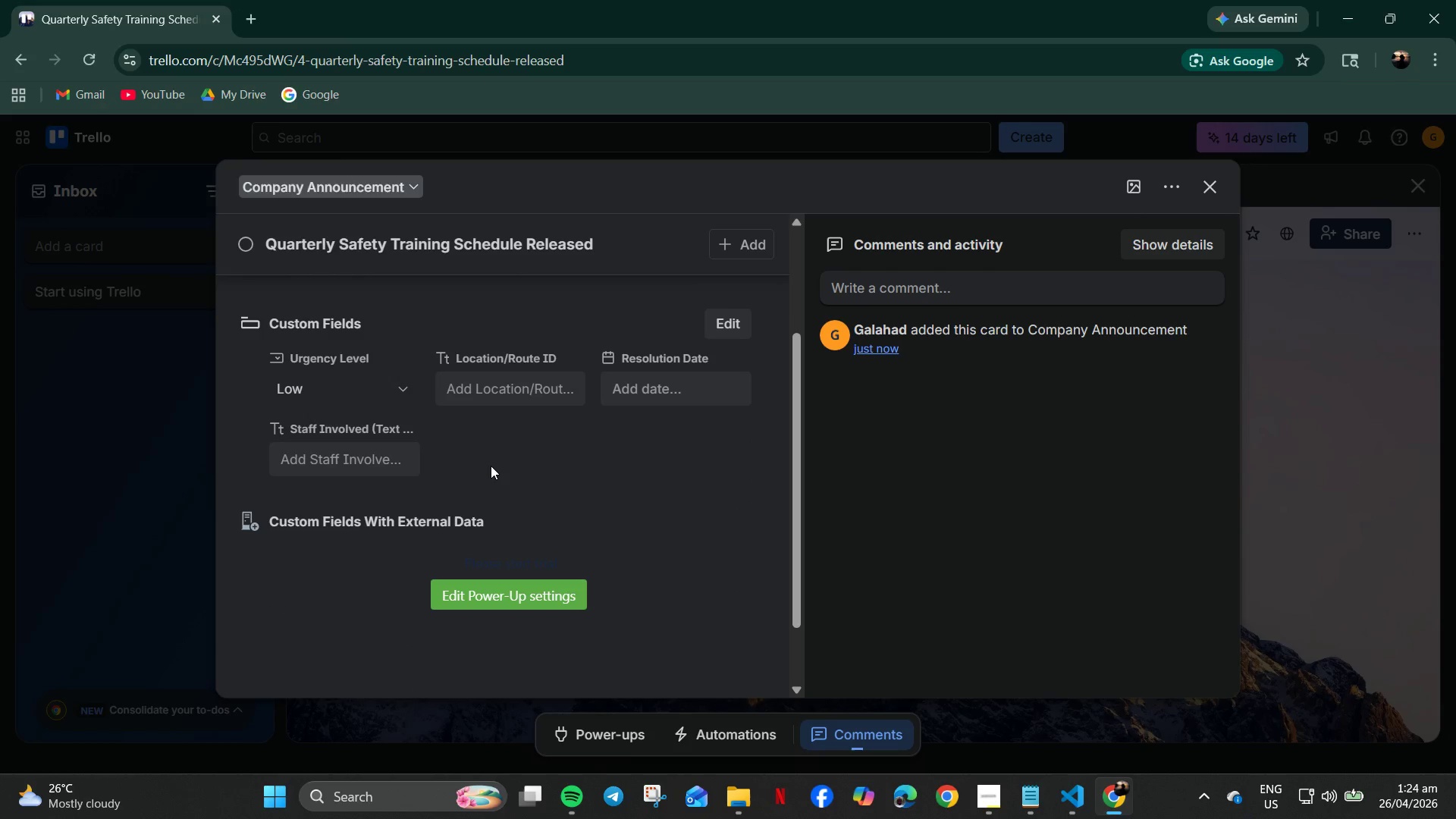 
scroll: coordinate [507, 487], scroll_direction: up, amount: 4.0
 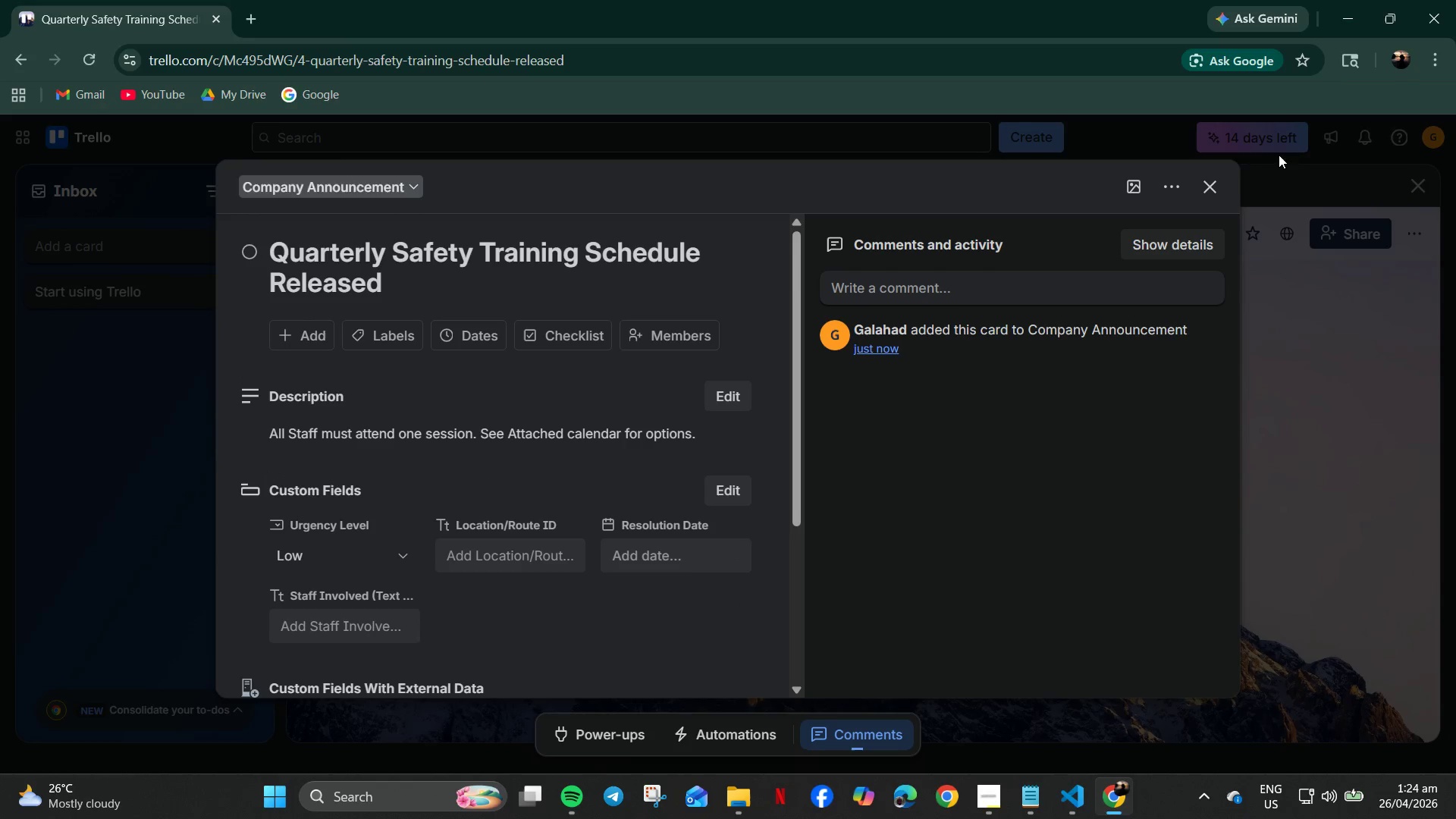 
left_click([1197, 184])
 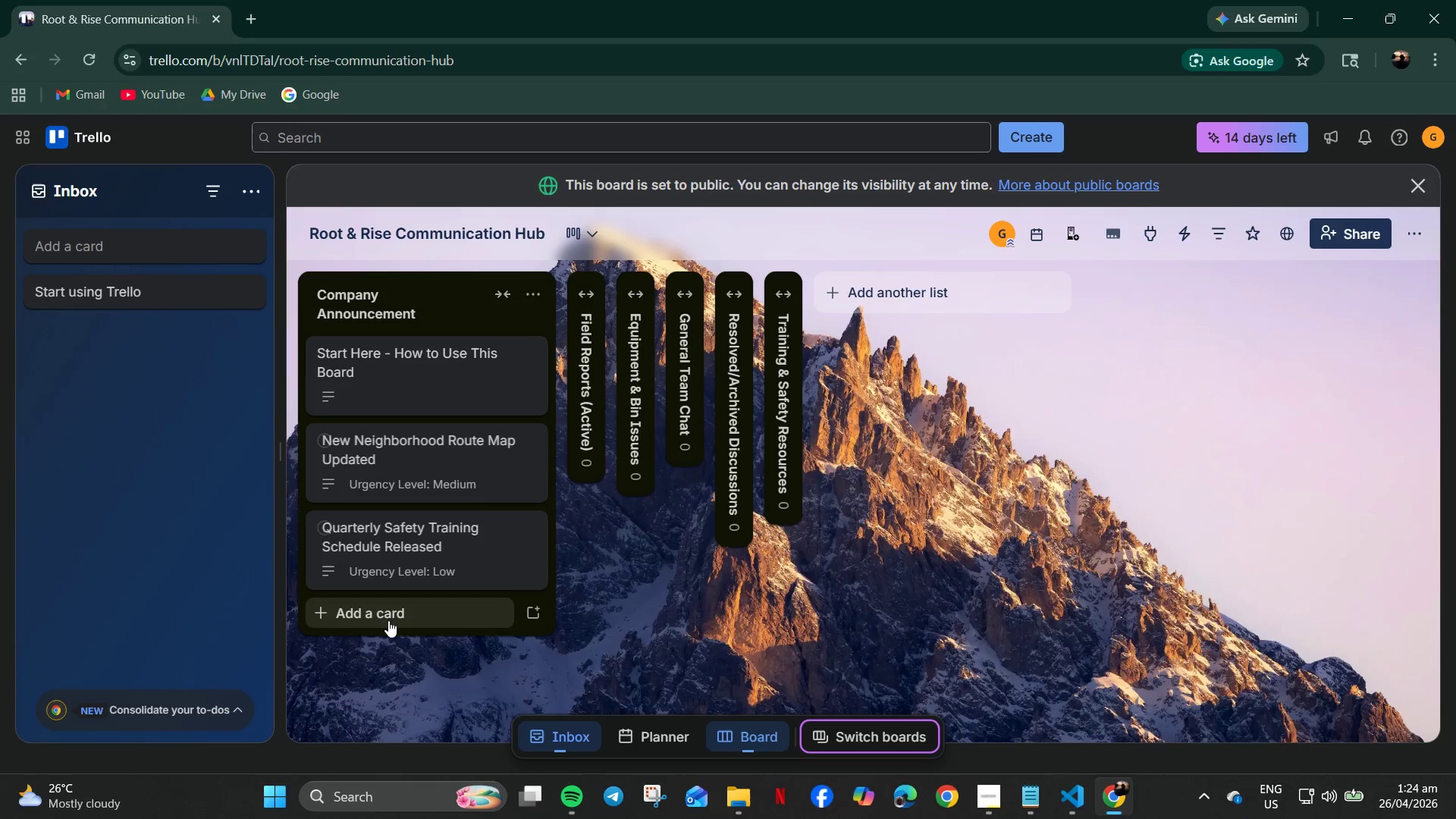 
left_click([374, 622])
 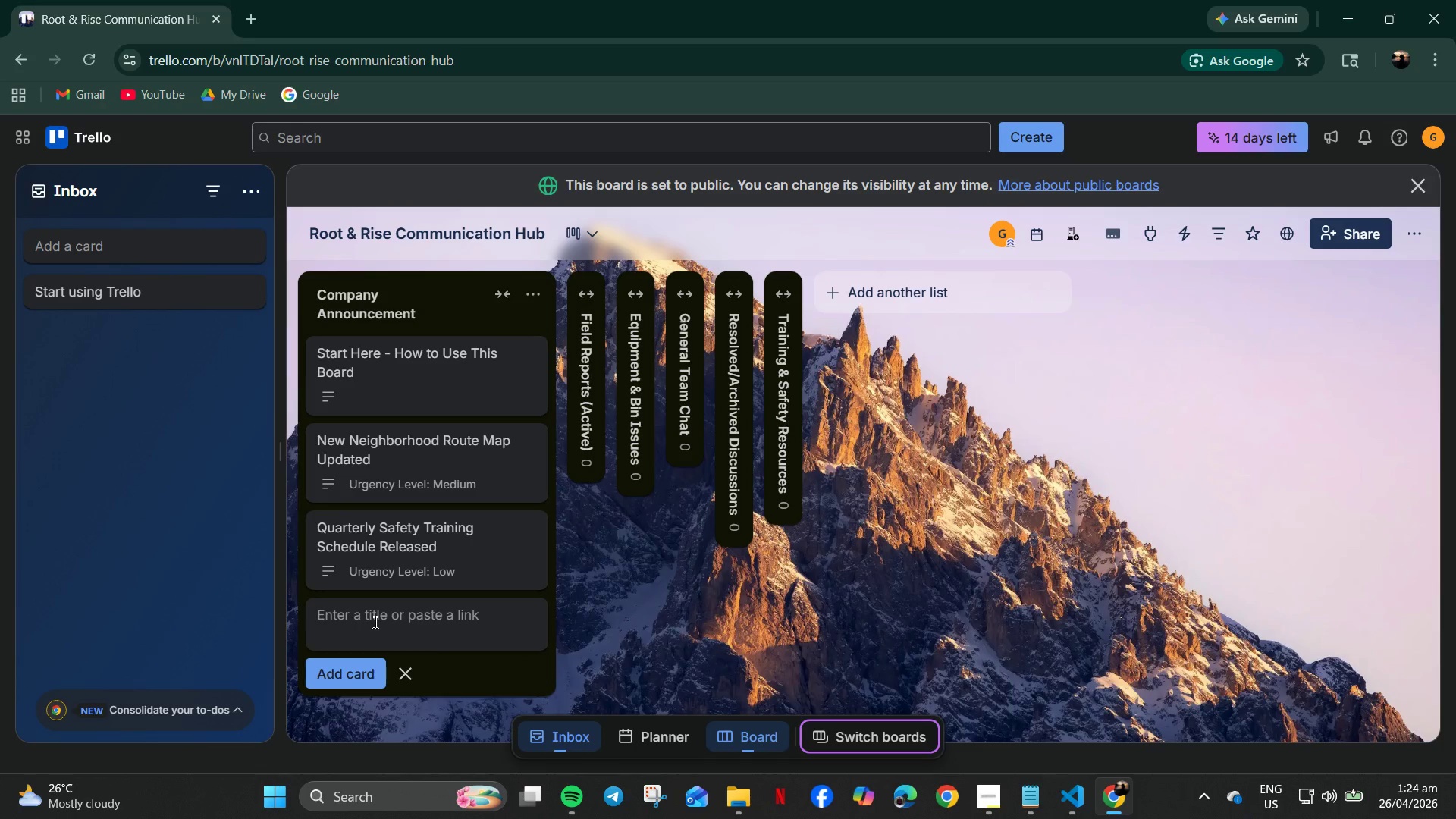 
type(Community Composting Awareness Campain Launch)
 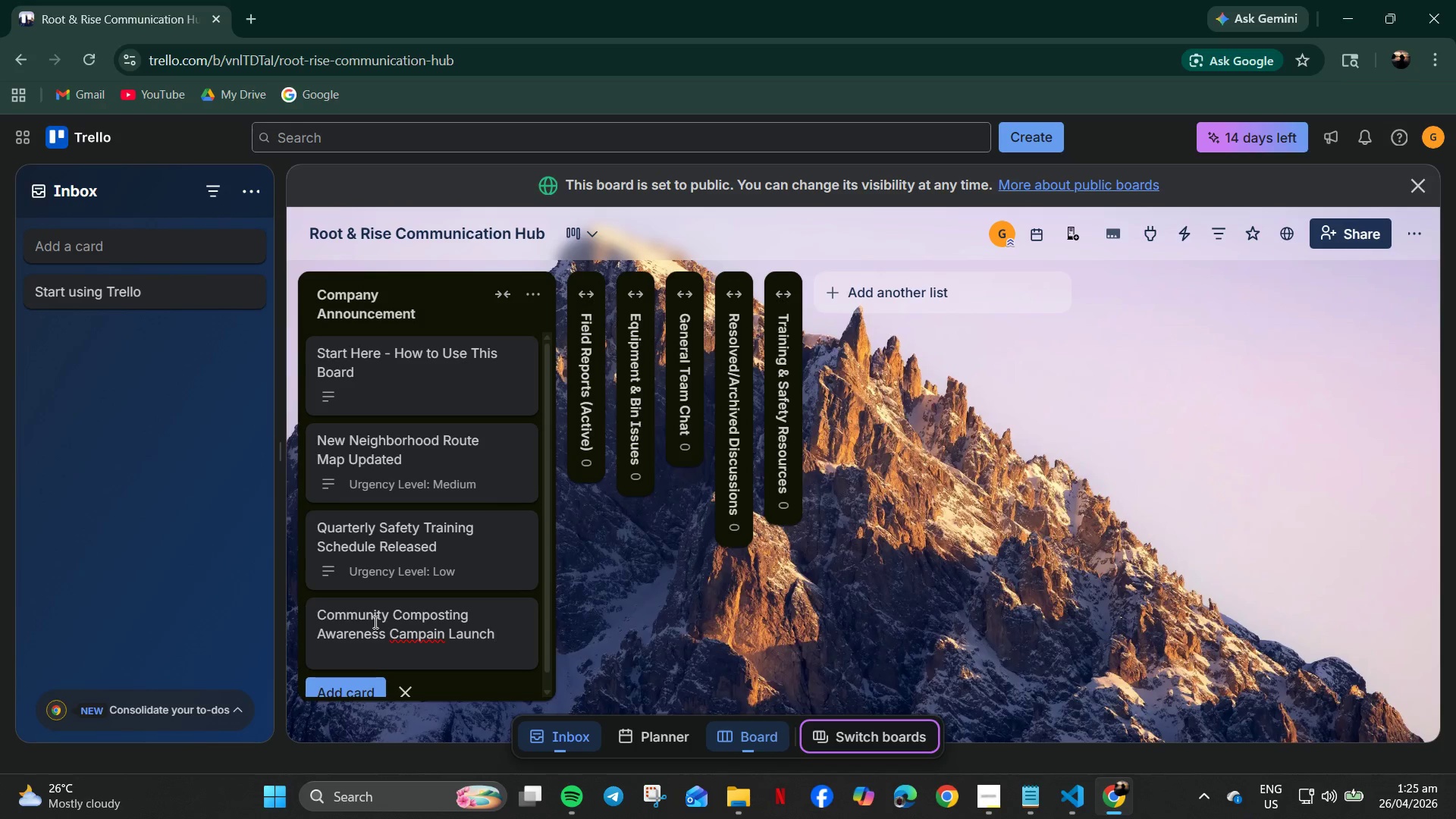 
right_click([424, 635])
 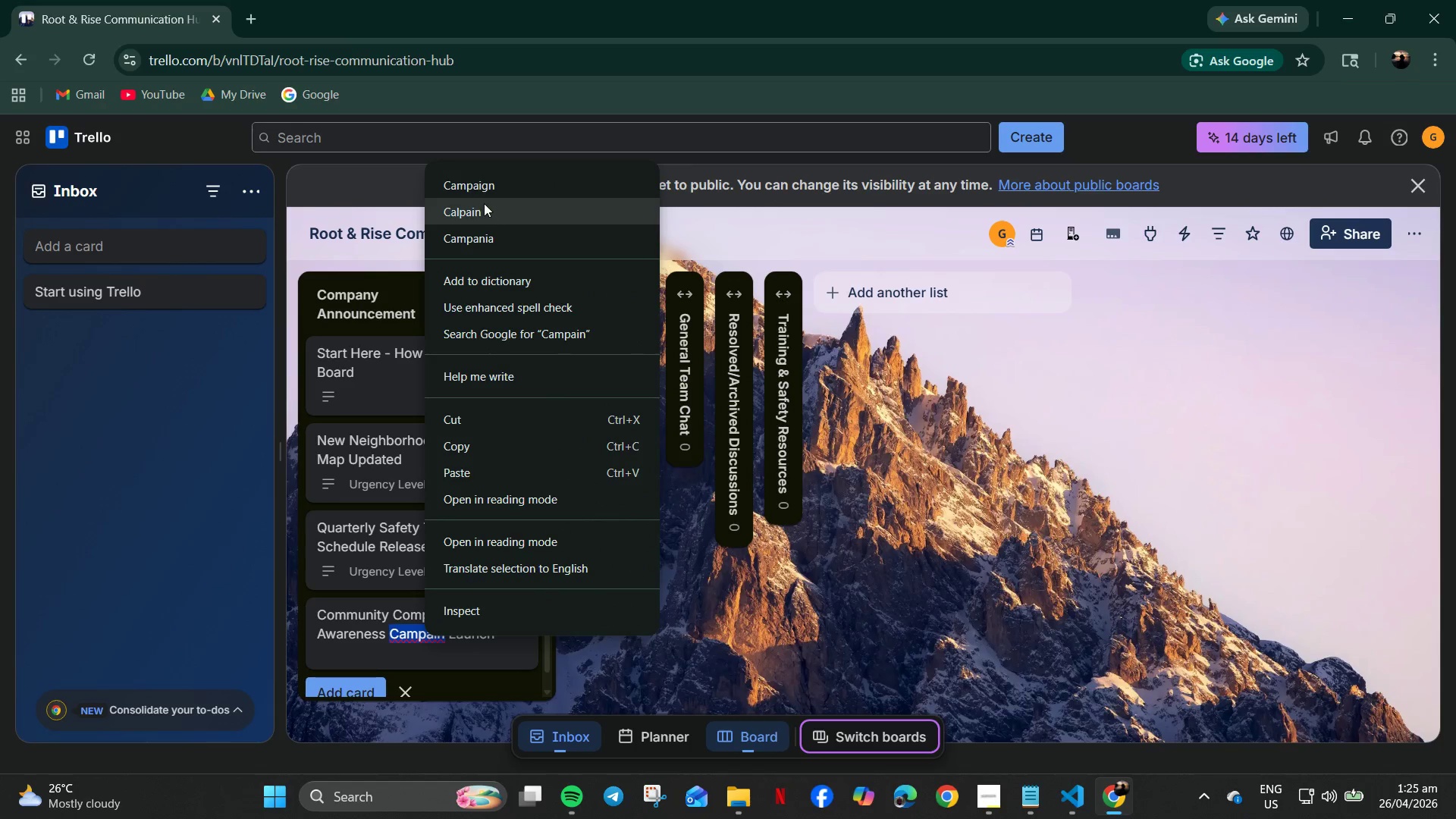 
left_click([483, 187])
 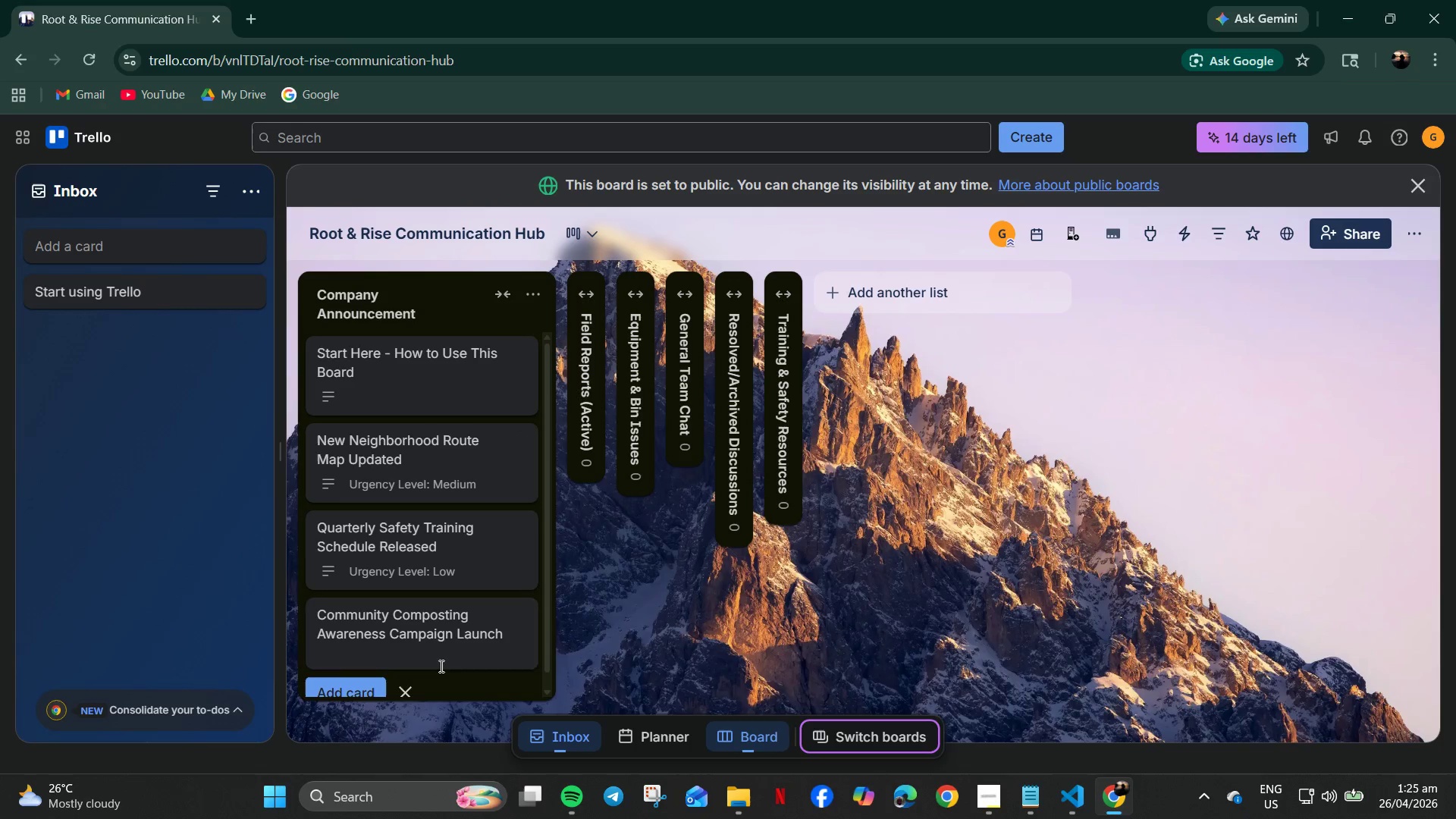 
left_click([359, 684])
 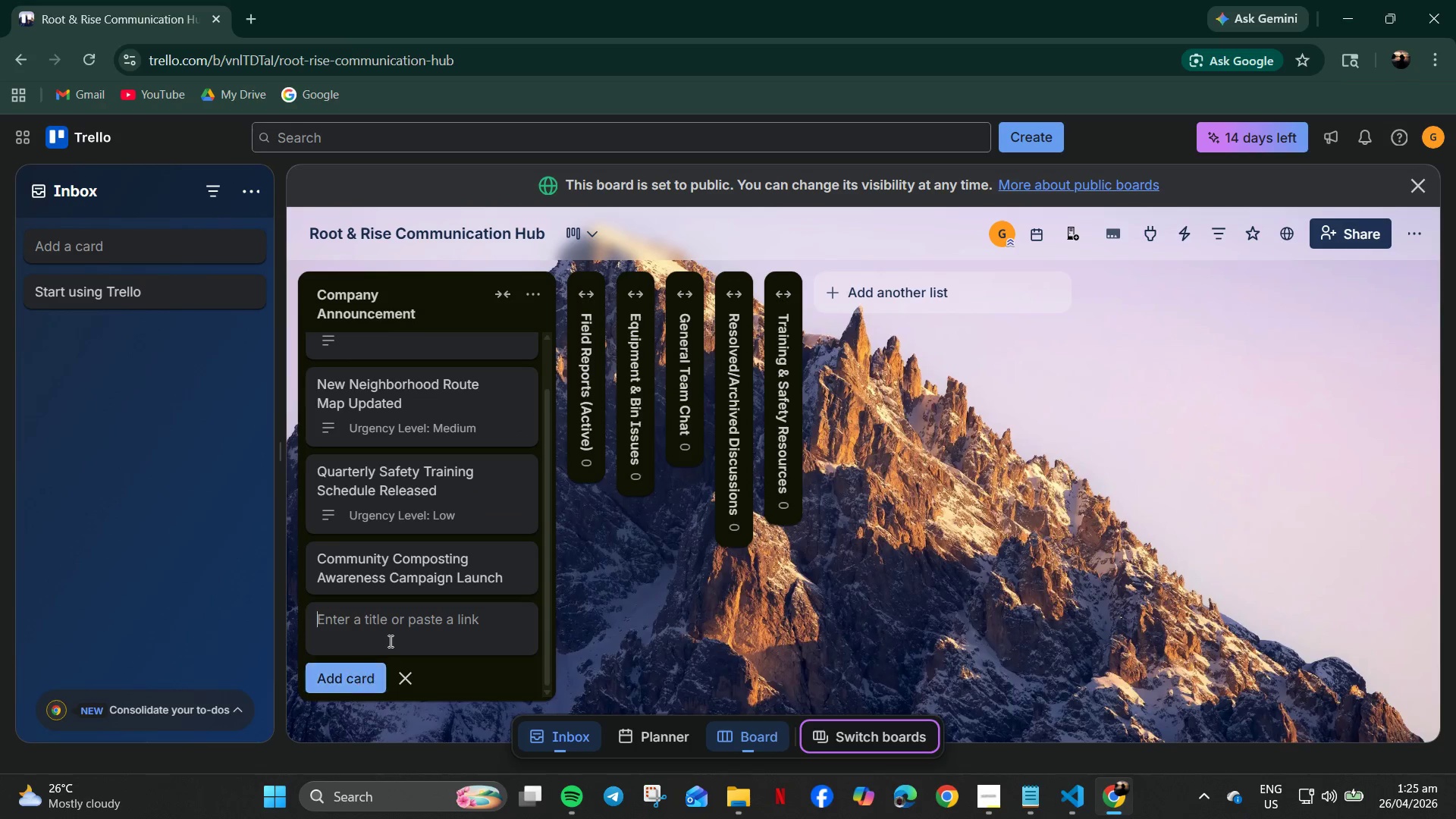 
left_click([423, 613])
 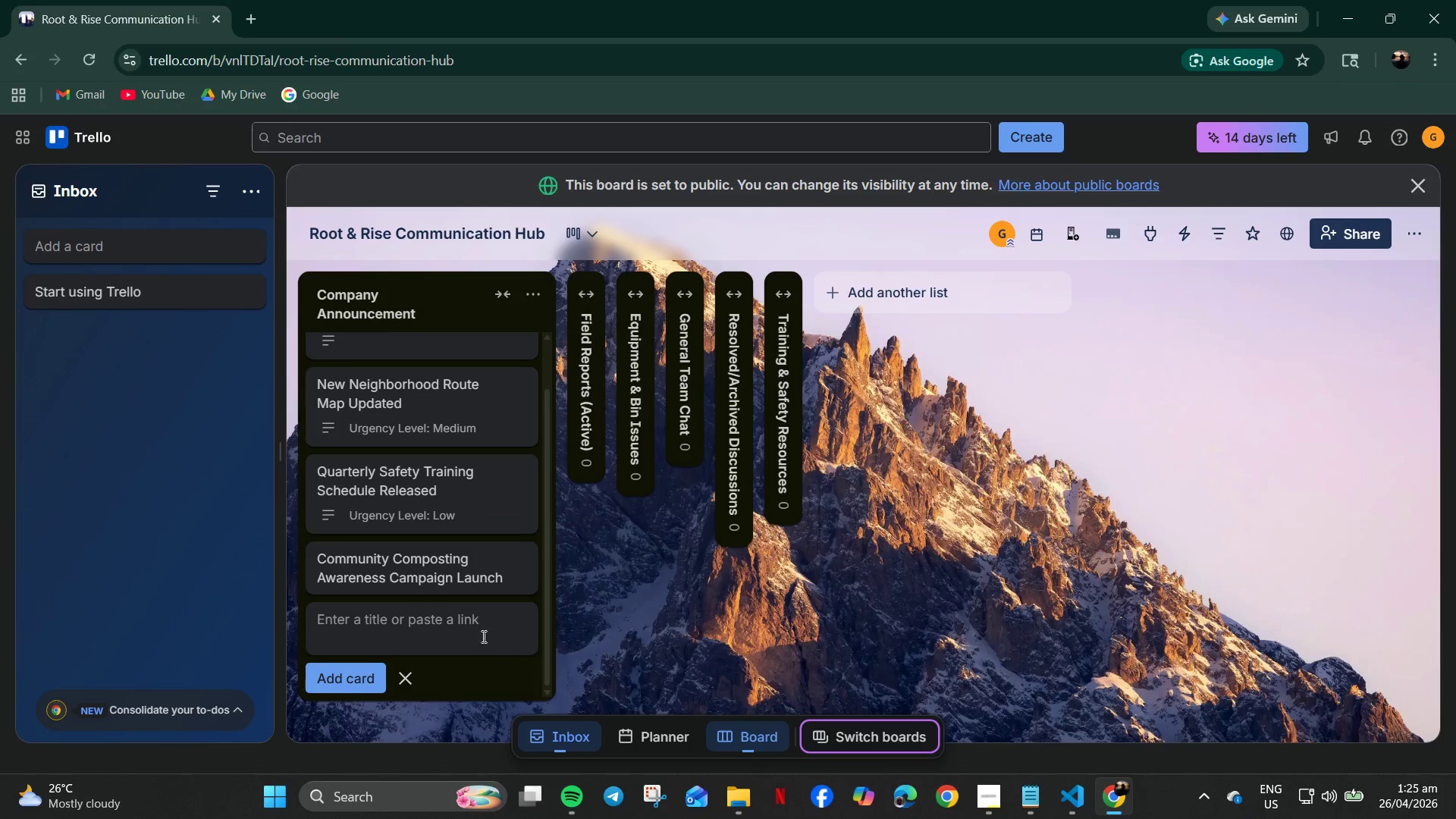 
left_click([462, 576])
 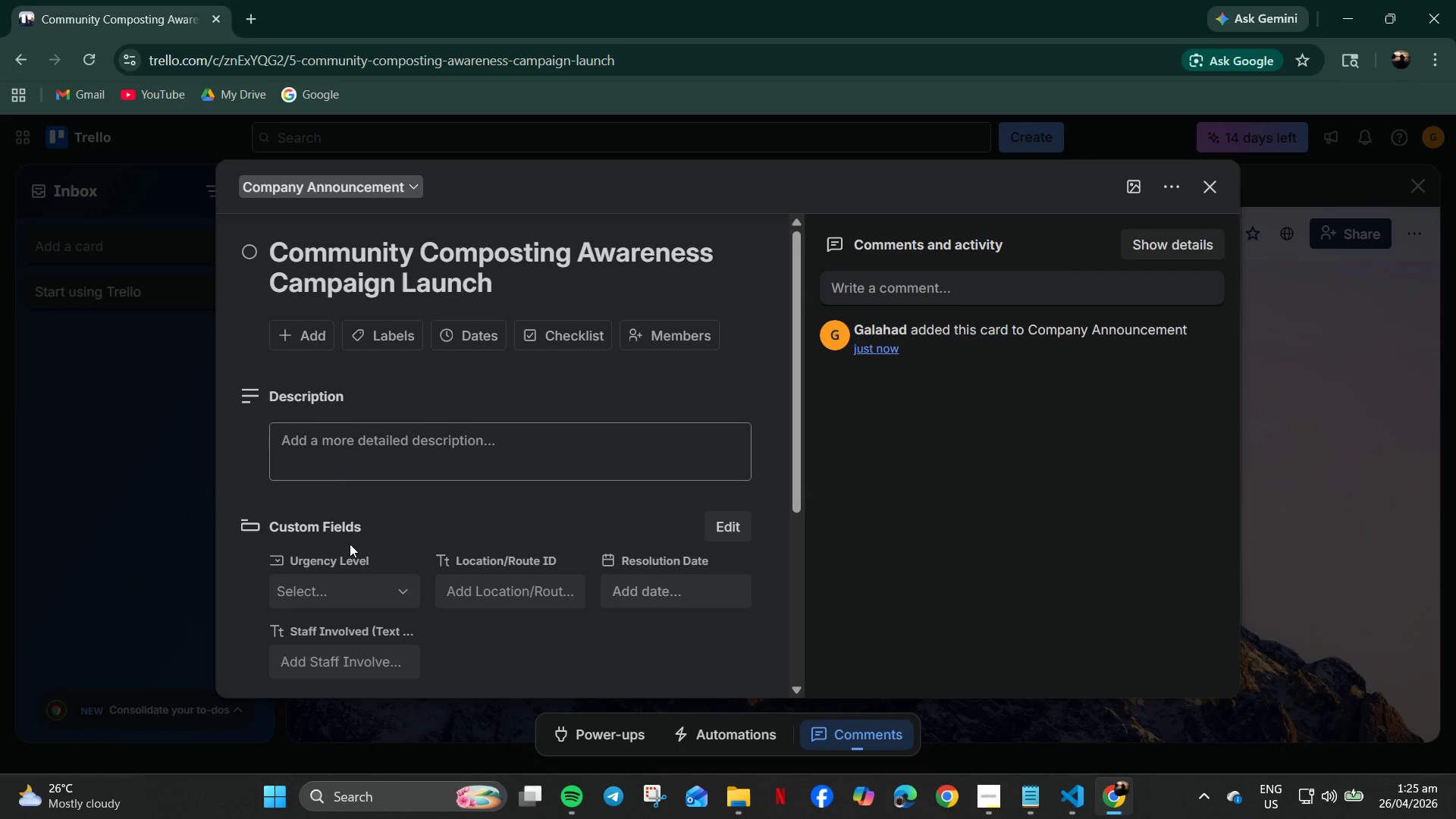 
left_click([323, 444])
 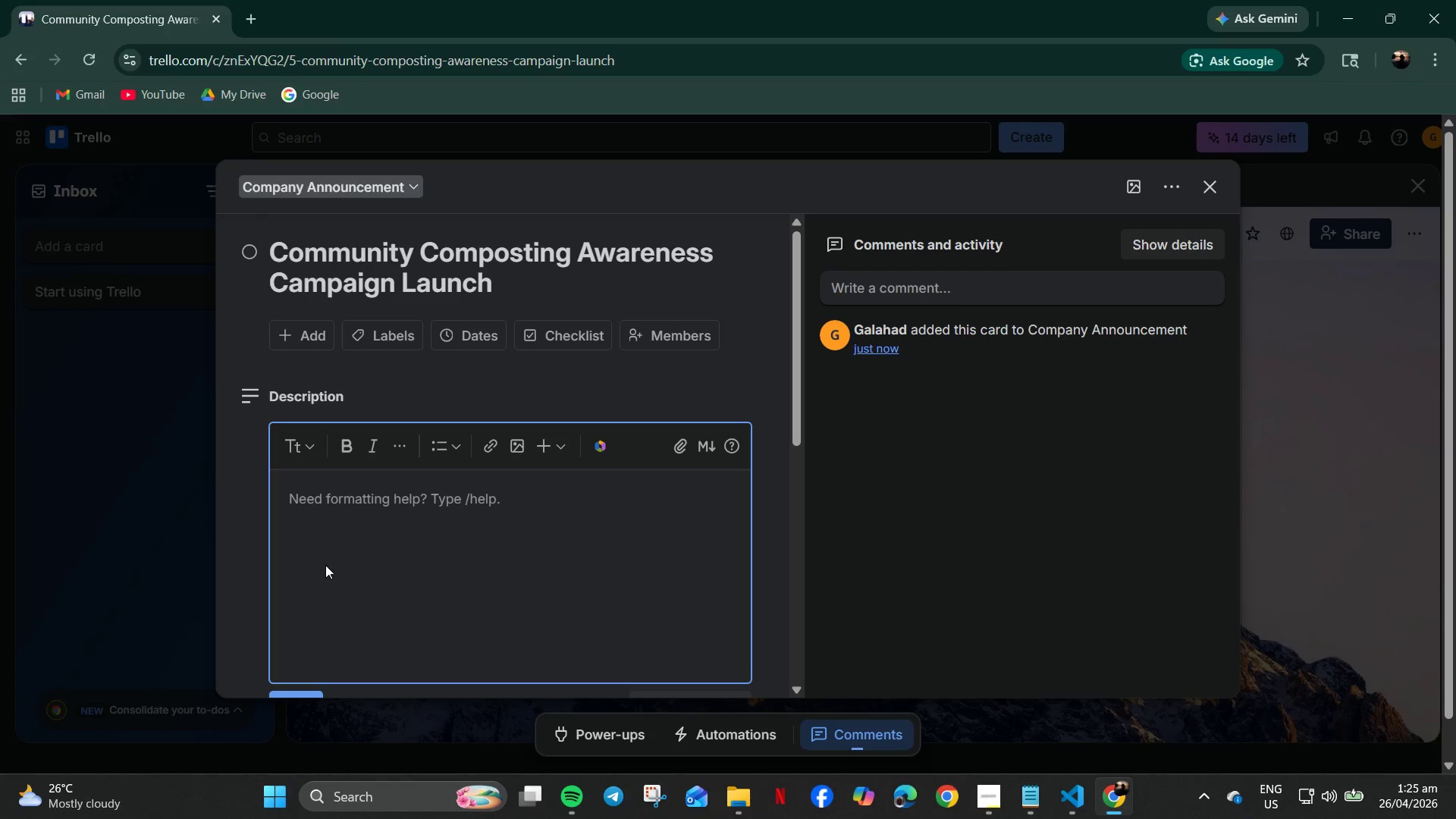 
left_click([320, 539])
 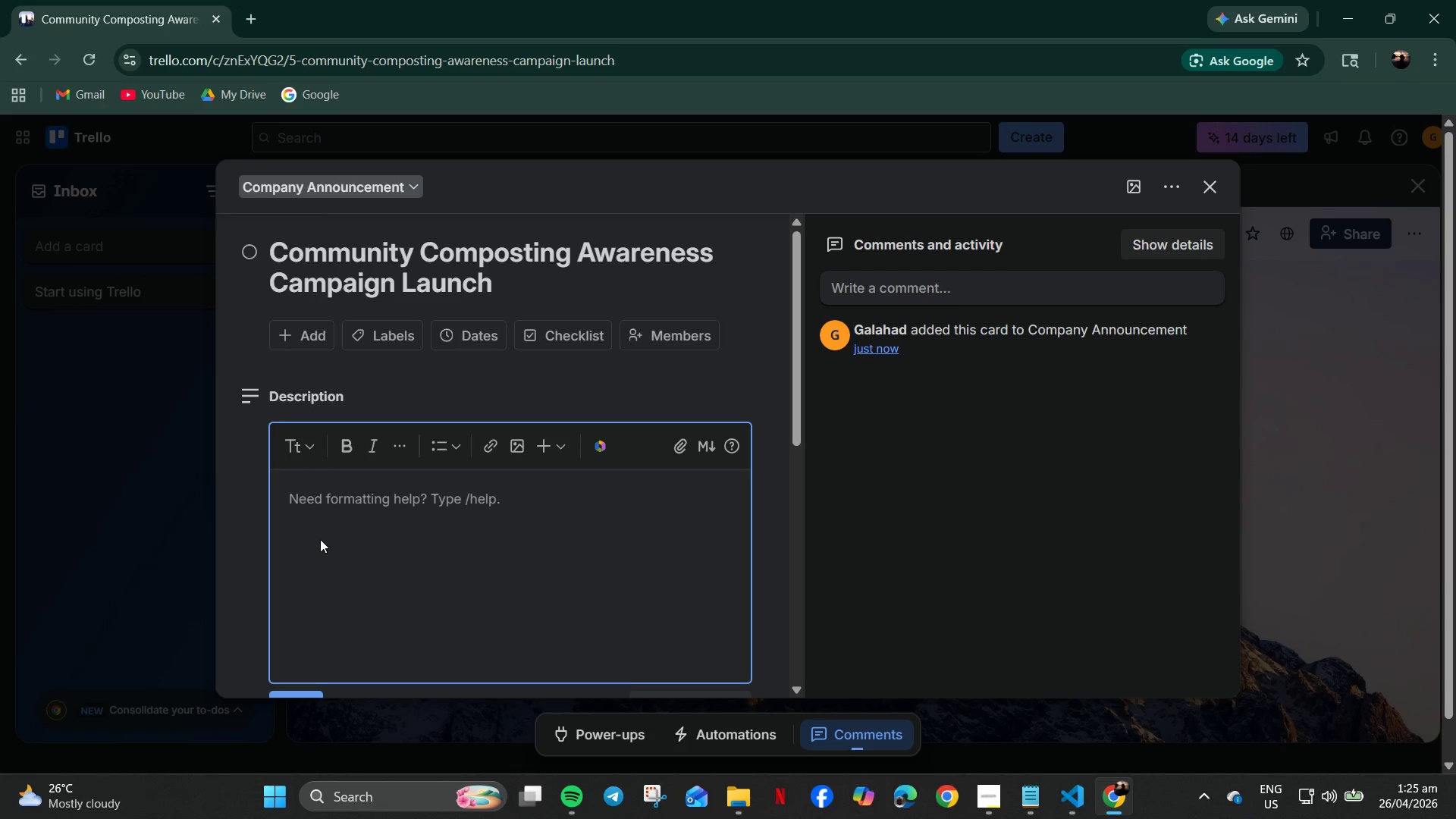 
type(Flyers and SS)
key(Backspace)
key(Backspace)
type( social post)
 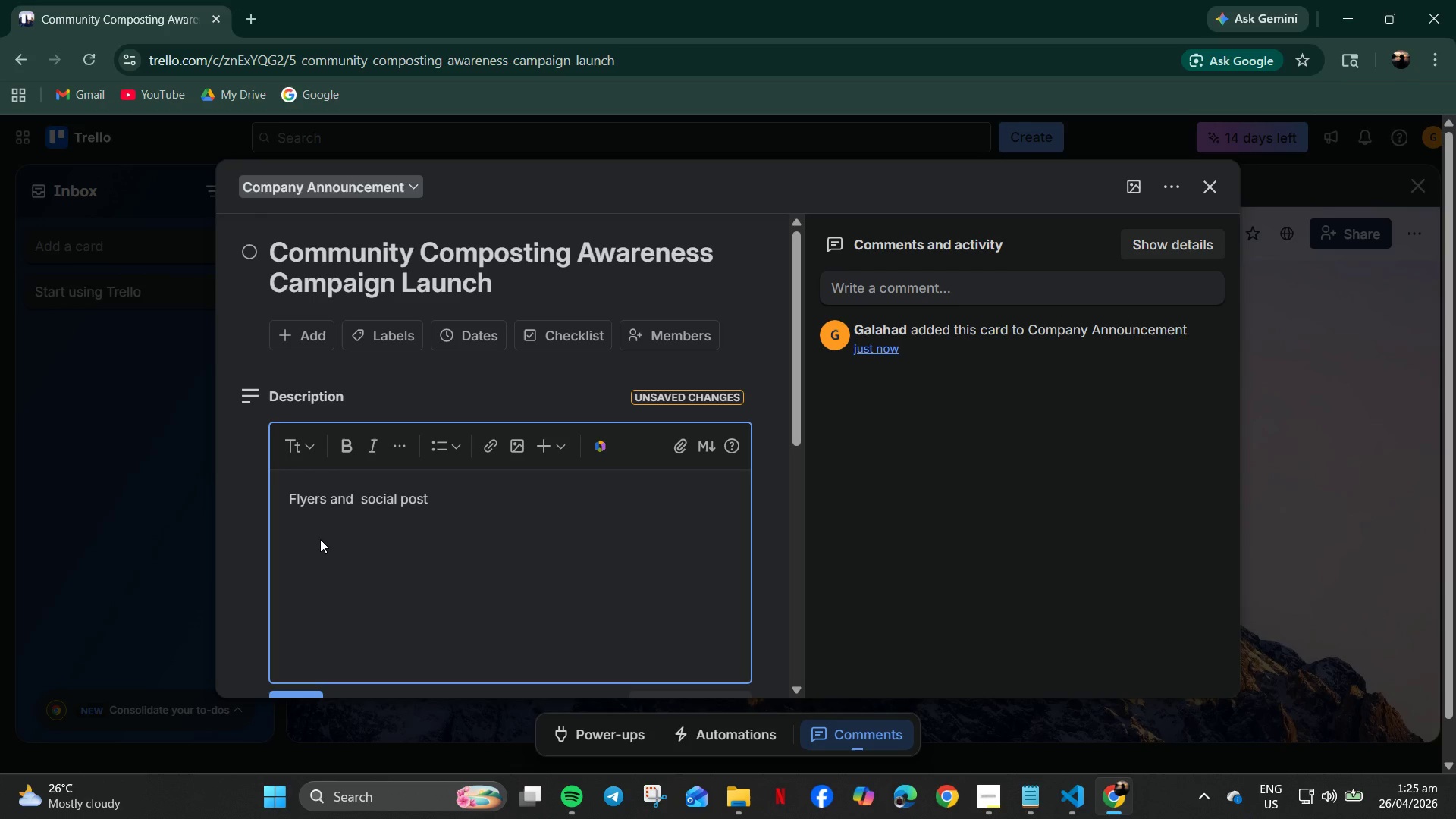 
wait(15.45)
 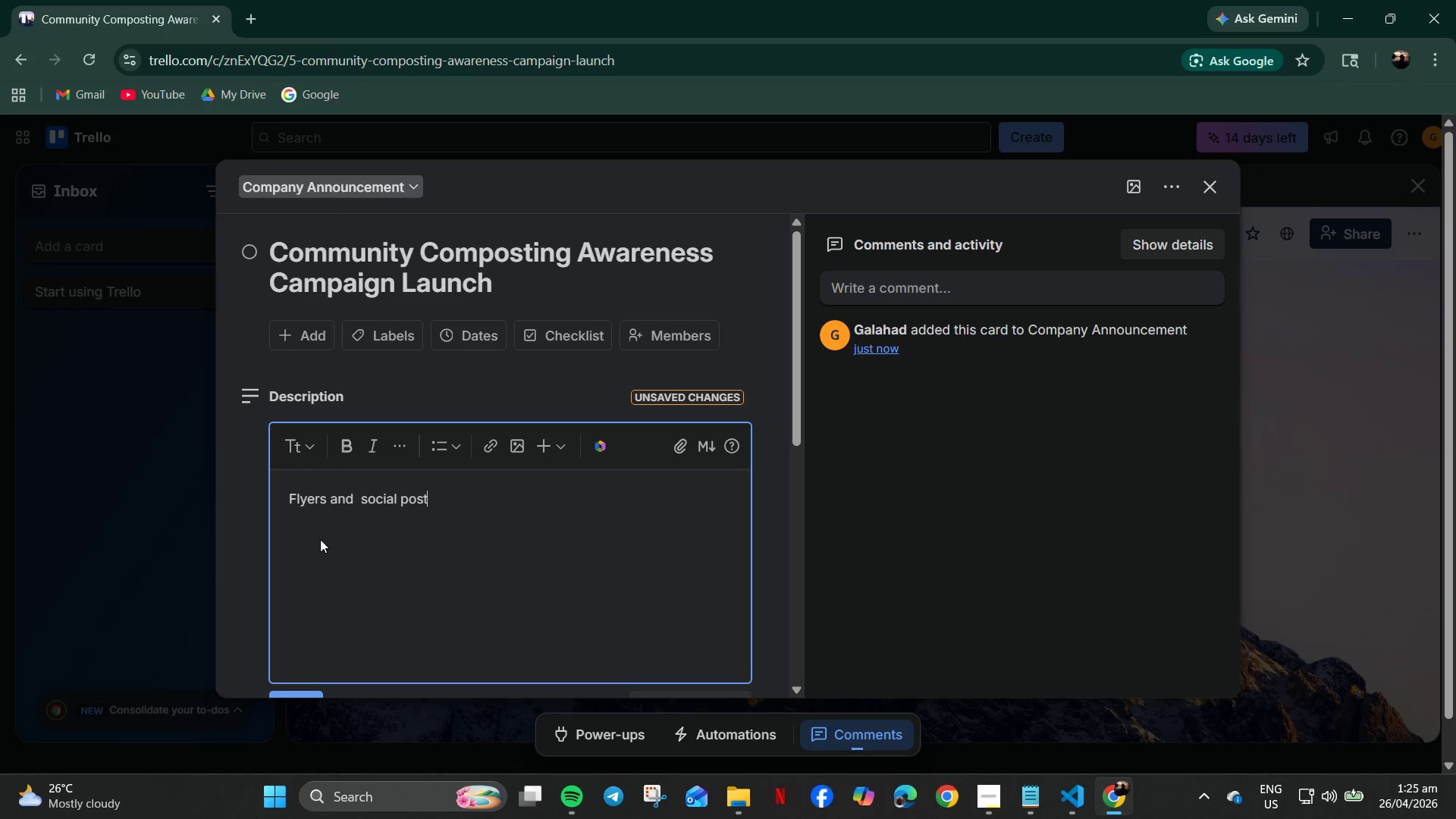 
type(ial)
key(Backspace)
key(Backspace)
key(Backspace)
key(Backspace)
key(Backspace)
key(Backspace)
 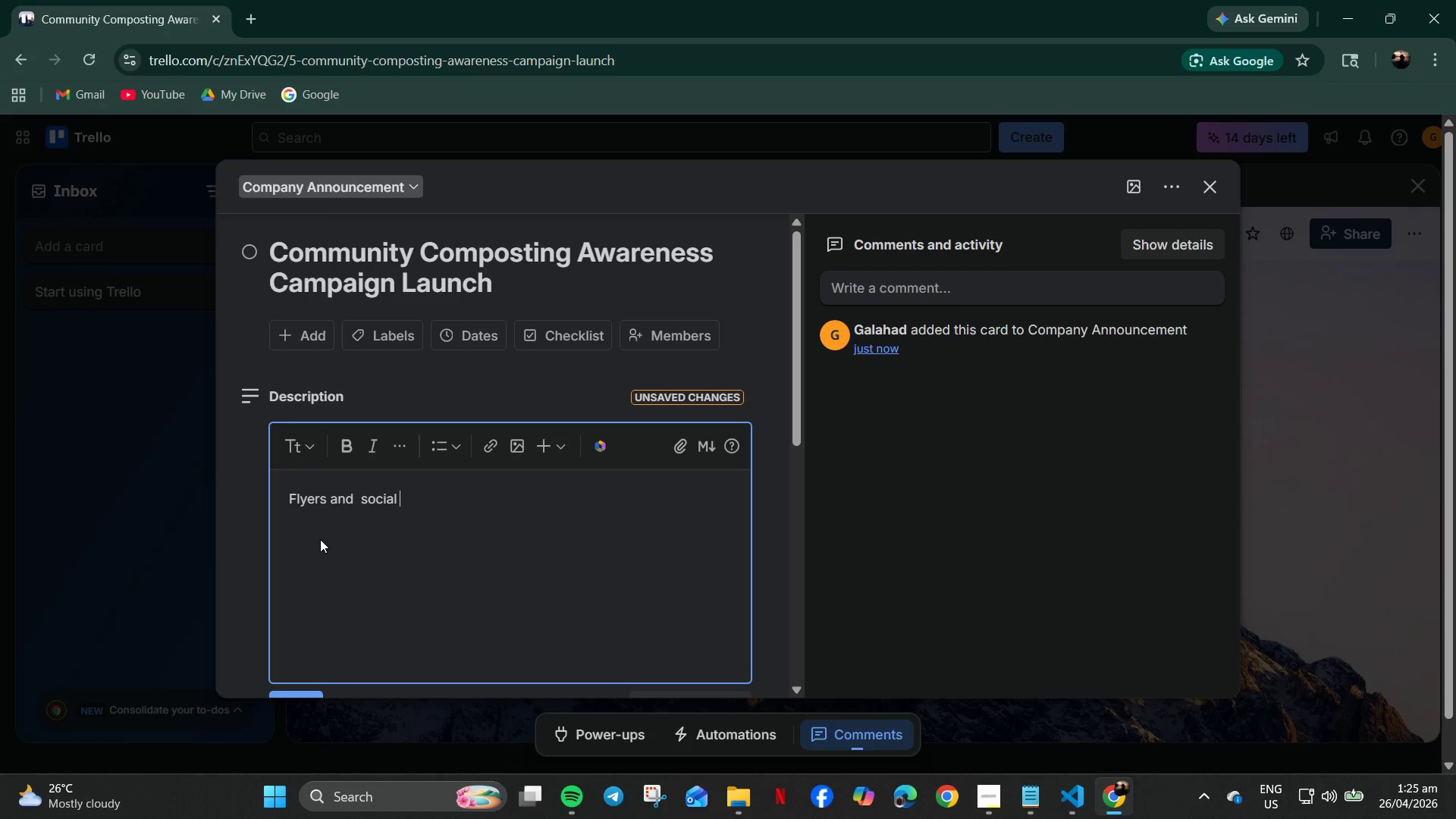 
type(media post scheduled fr )
key(Backspace)
type(or)
key(Backspace)
key(Backspace)
key(Backspace)
type(or next week)
 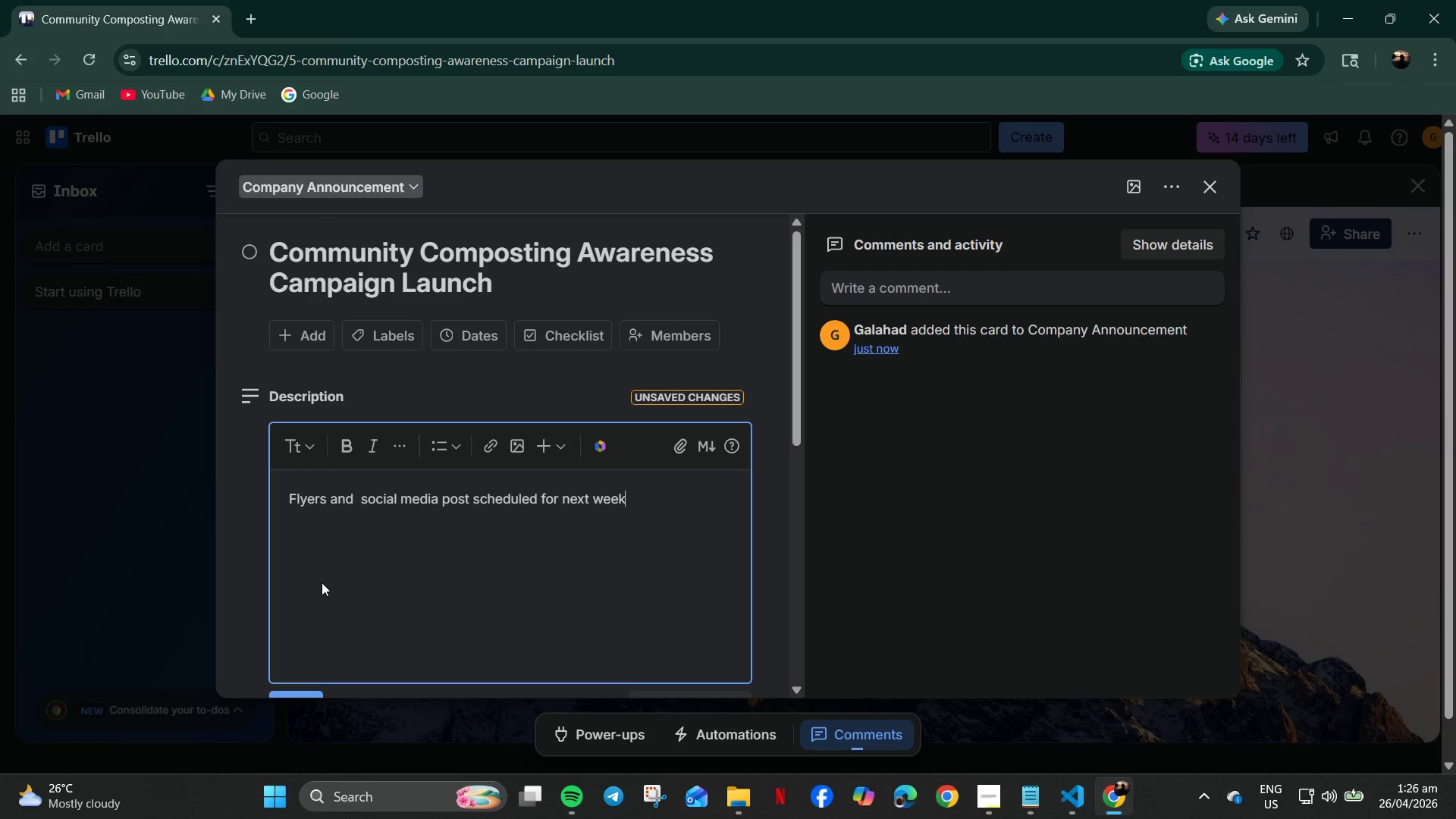 
key(Period)
 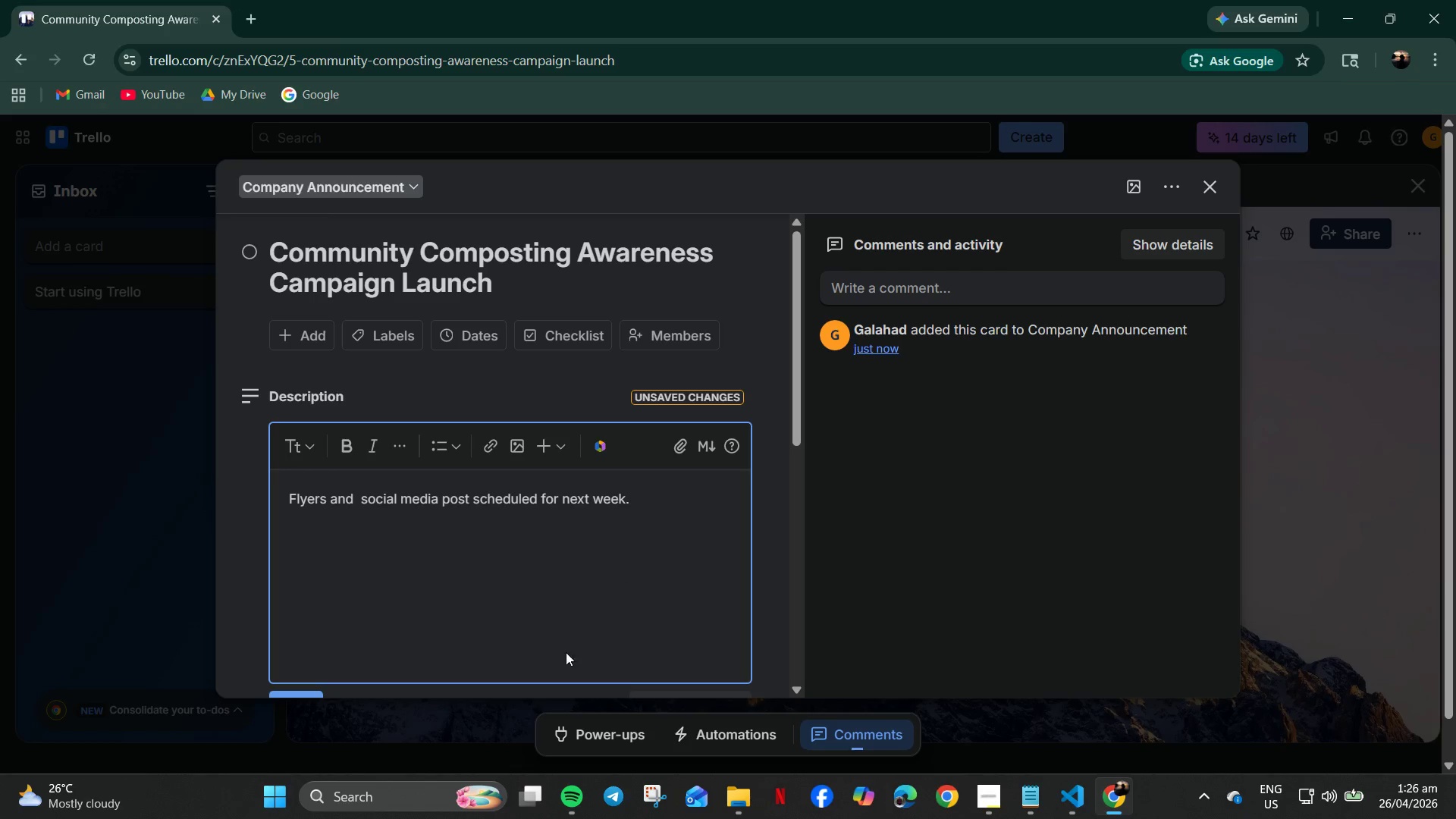 
scroll: coordinate [476, 670], scroll_direction: down, amount: 3.0
 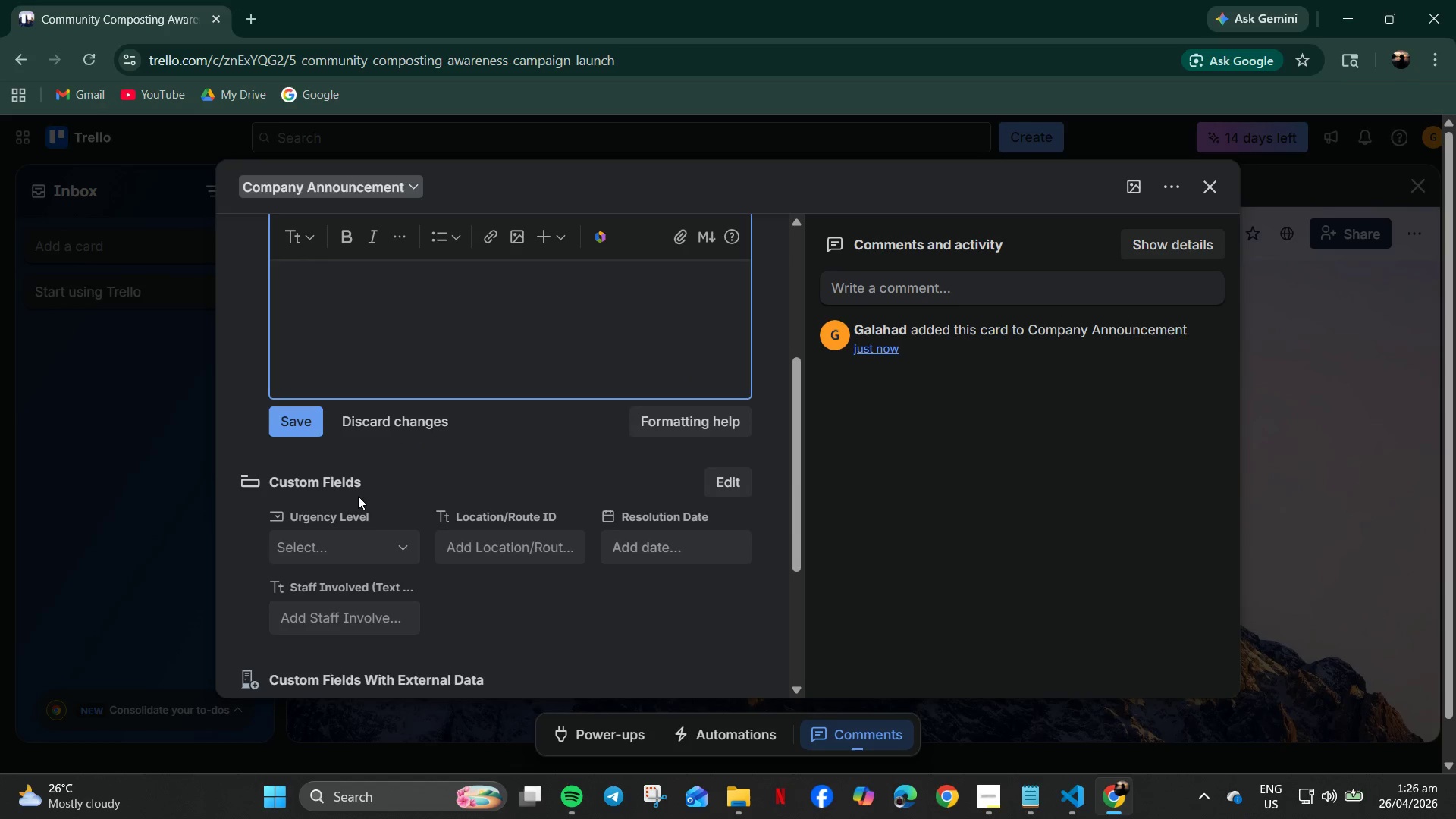 
left_click([369, 547])
 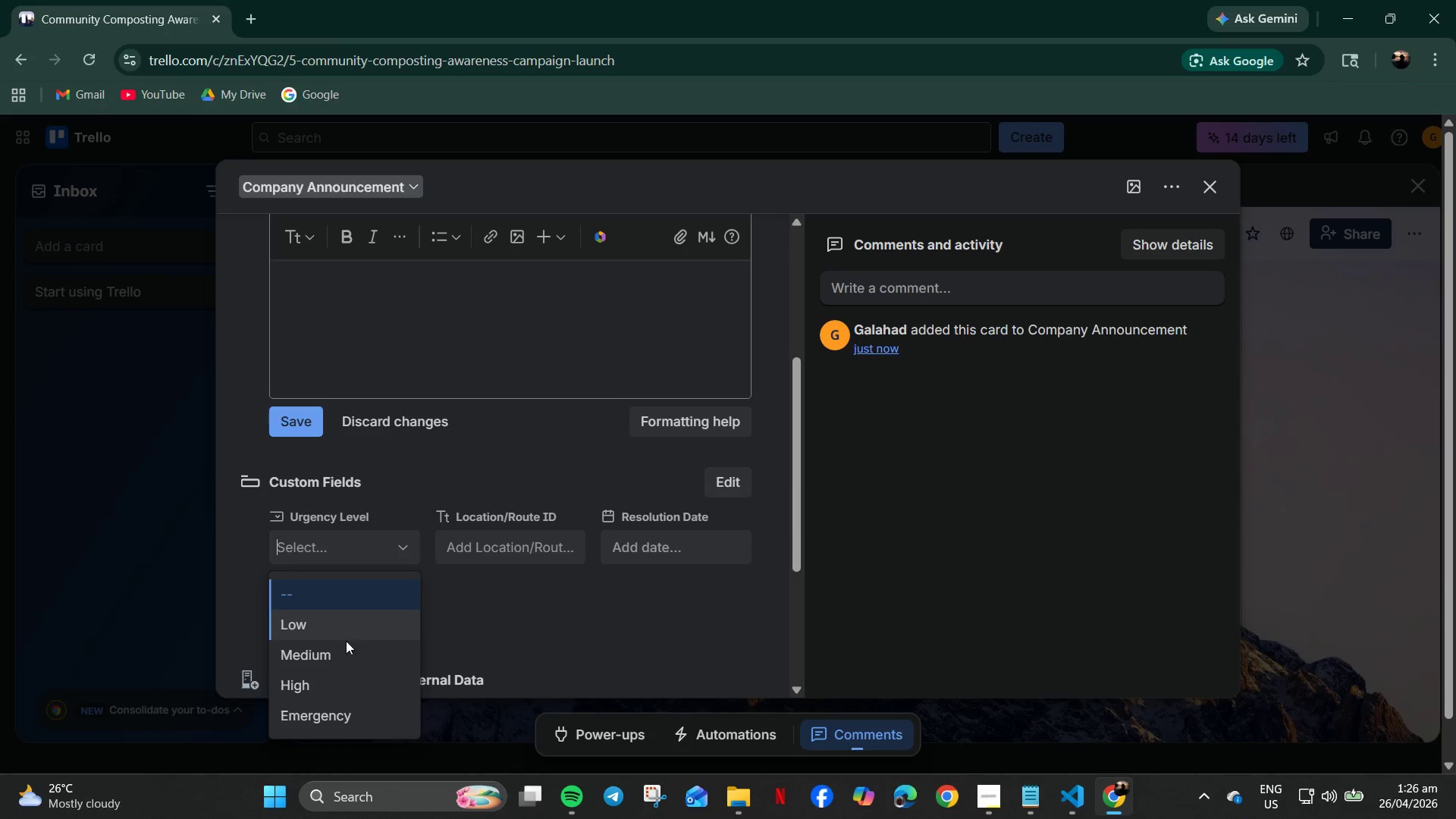 
left_click([334, 656])
 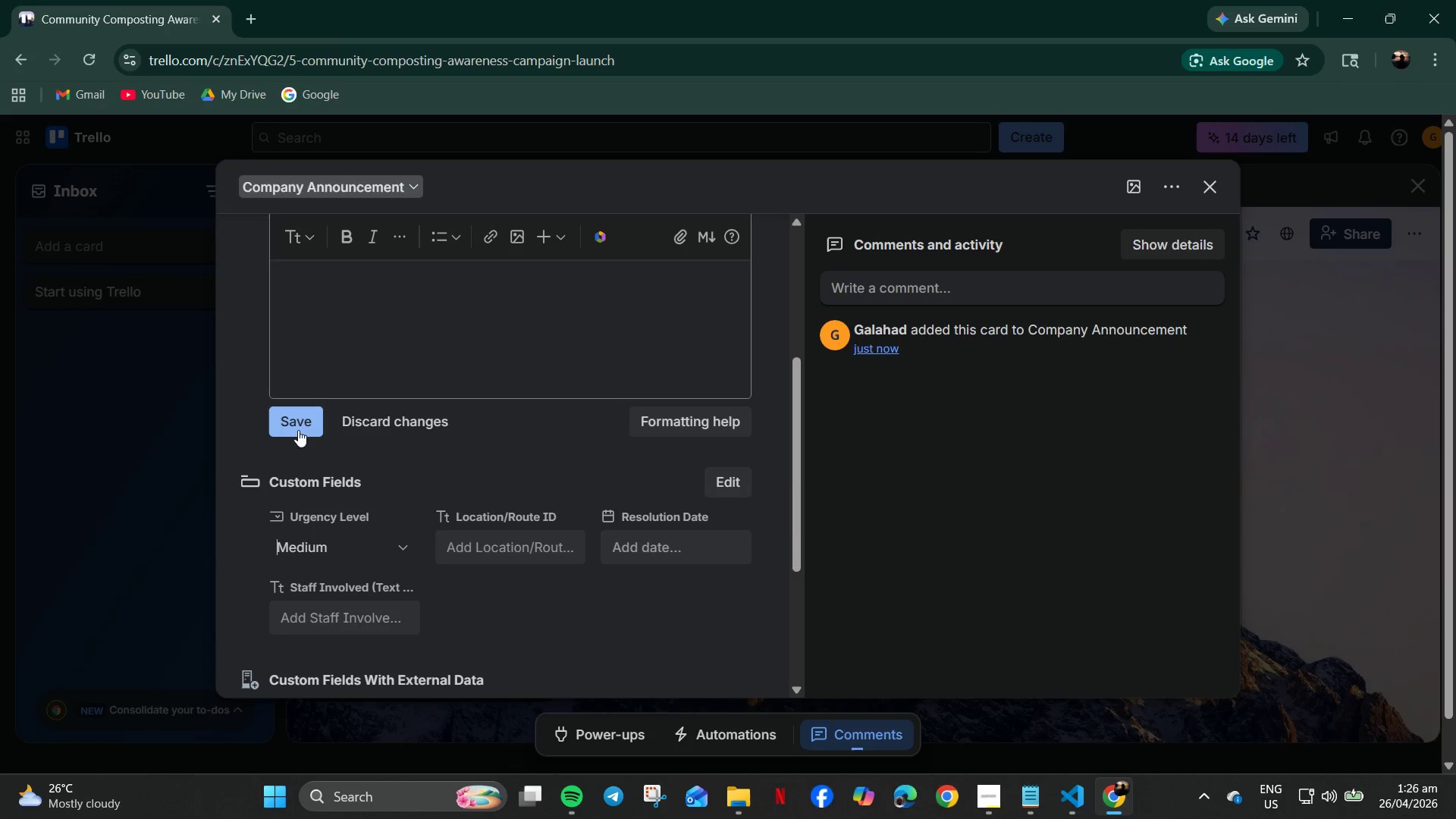 
left_click([295, 425])
 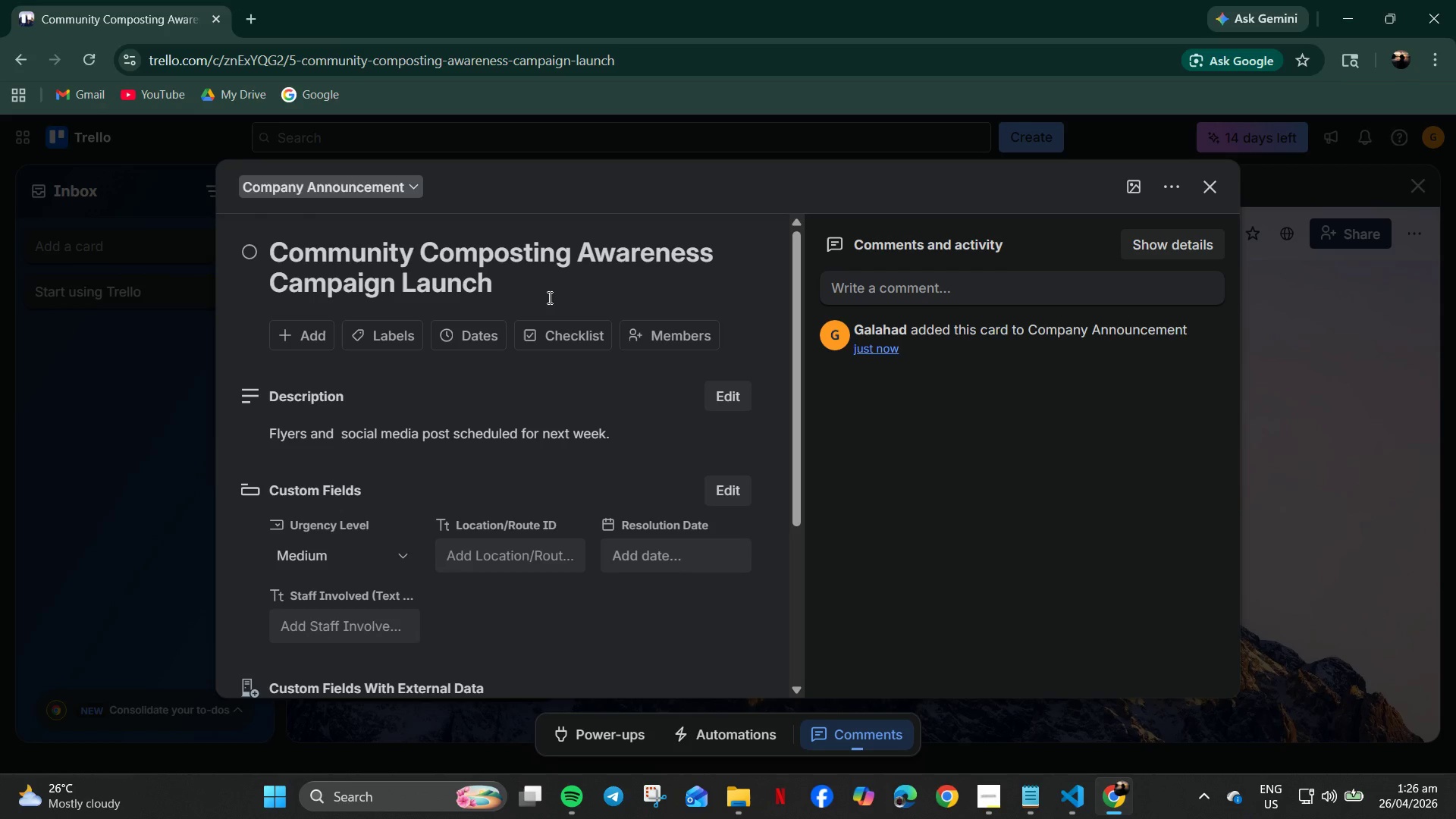 
wait(11.02)
 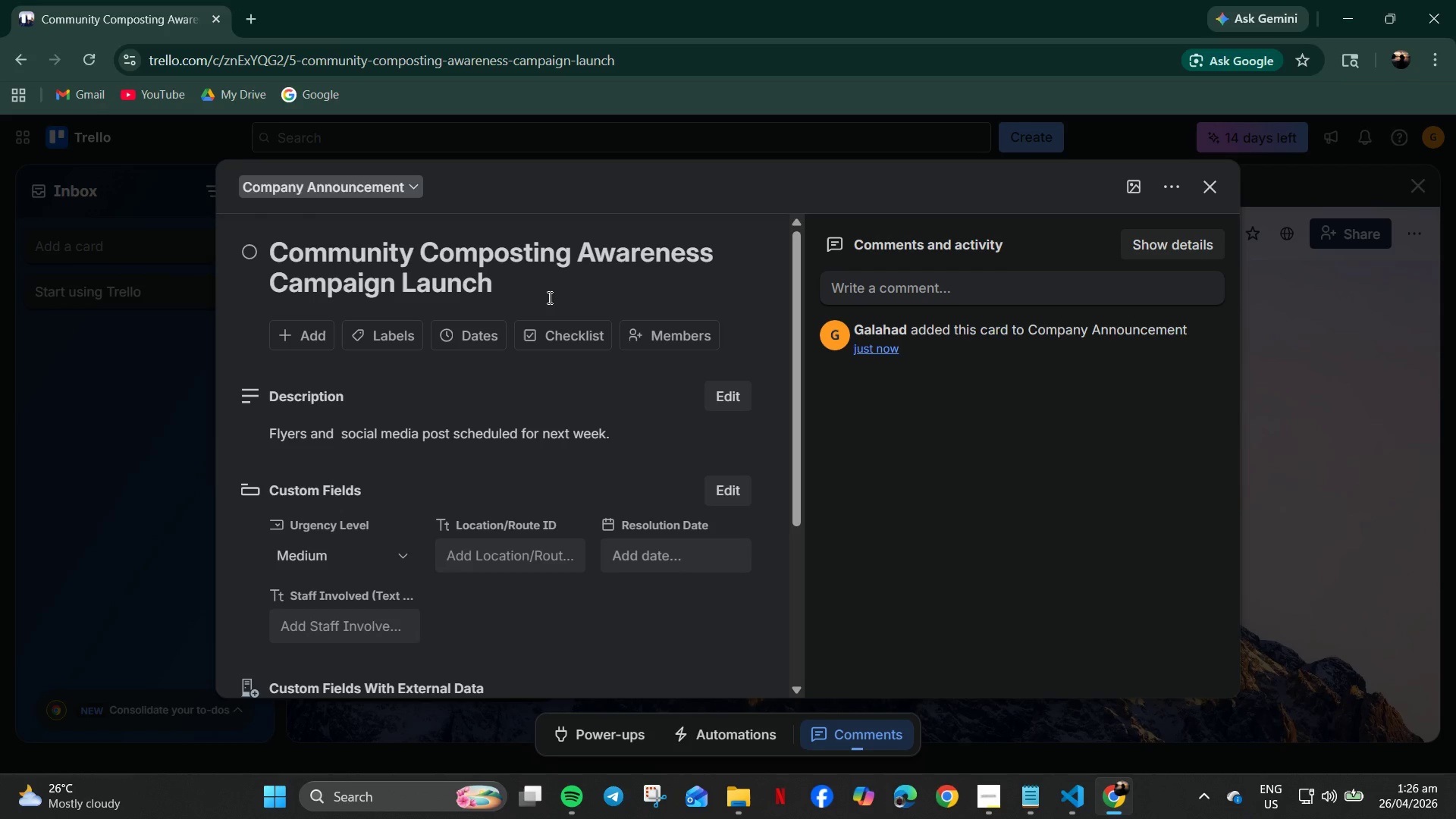 
scroll: coordinate [568, 476], scroll_direction: down, amount: 6.0
 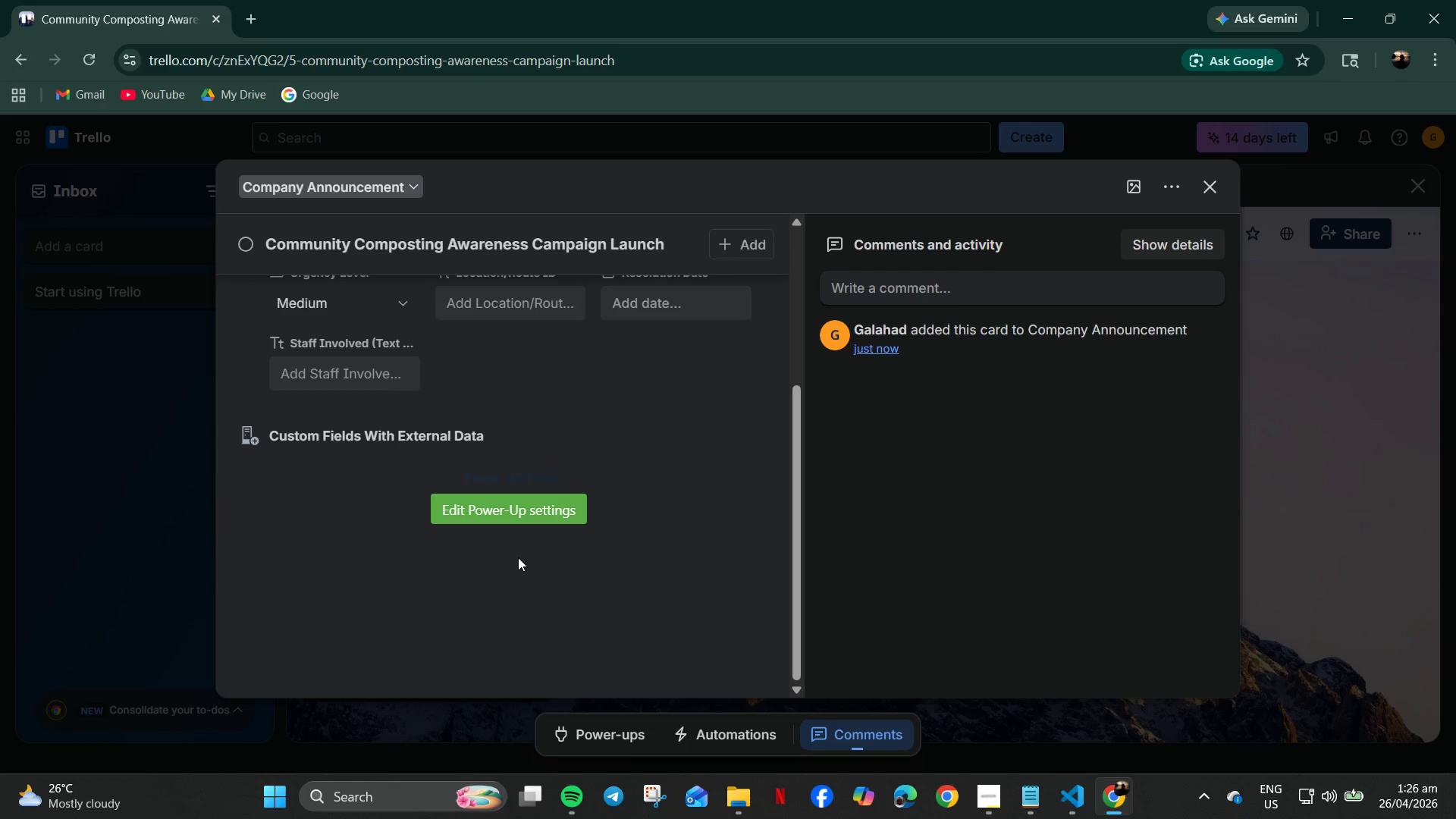 
scroll: coordinate [567, 551], scroll_direction: up, amount: 5.0
 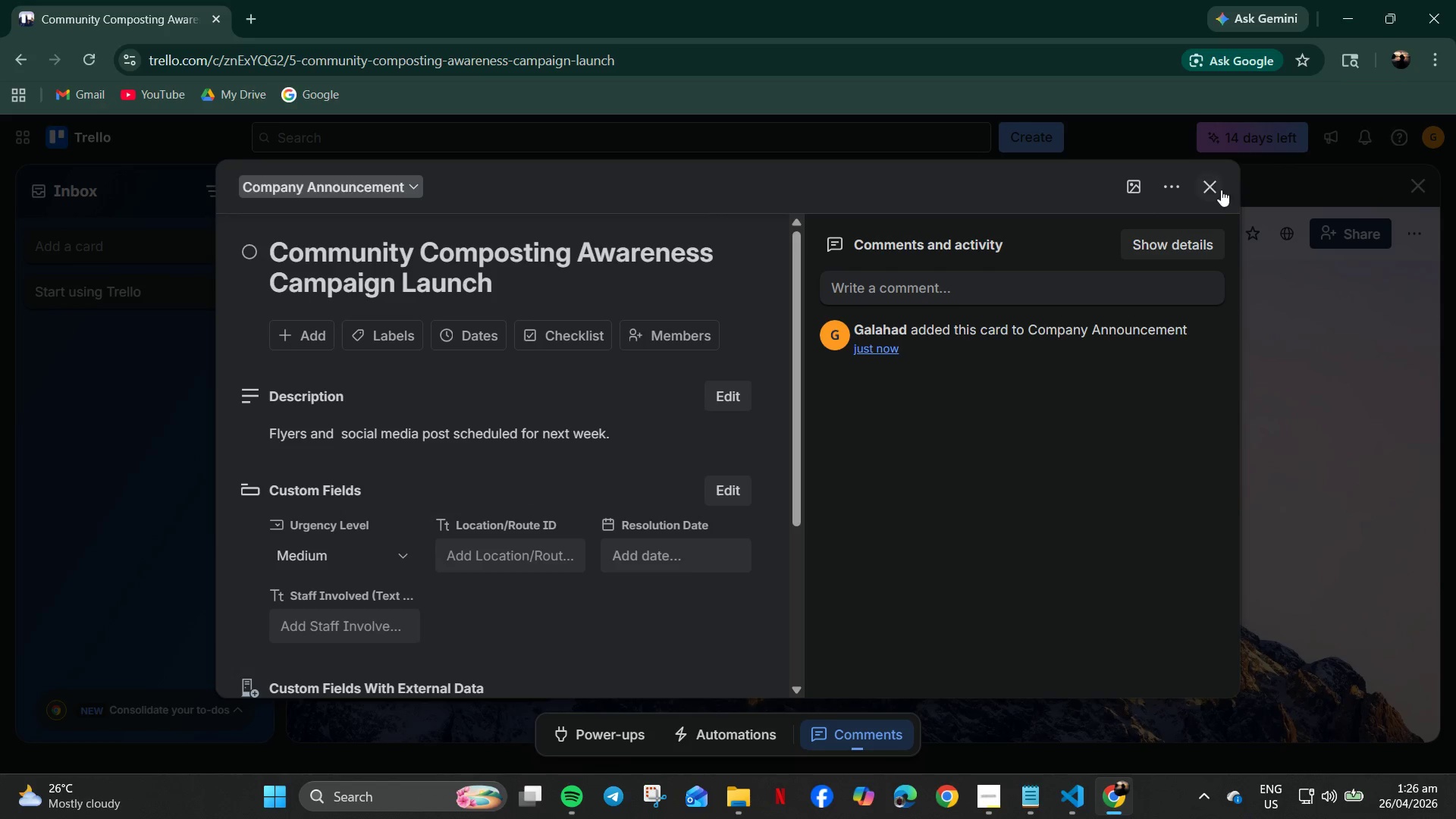 
left_click([1214, 190])
 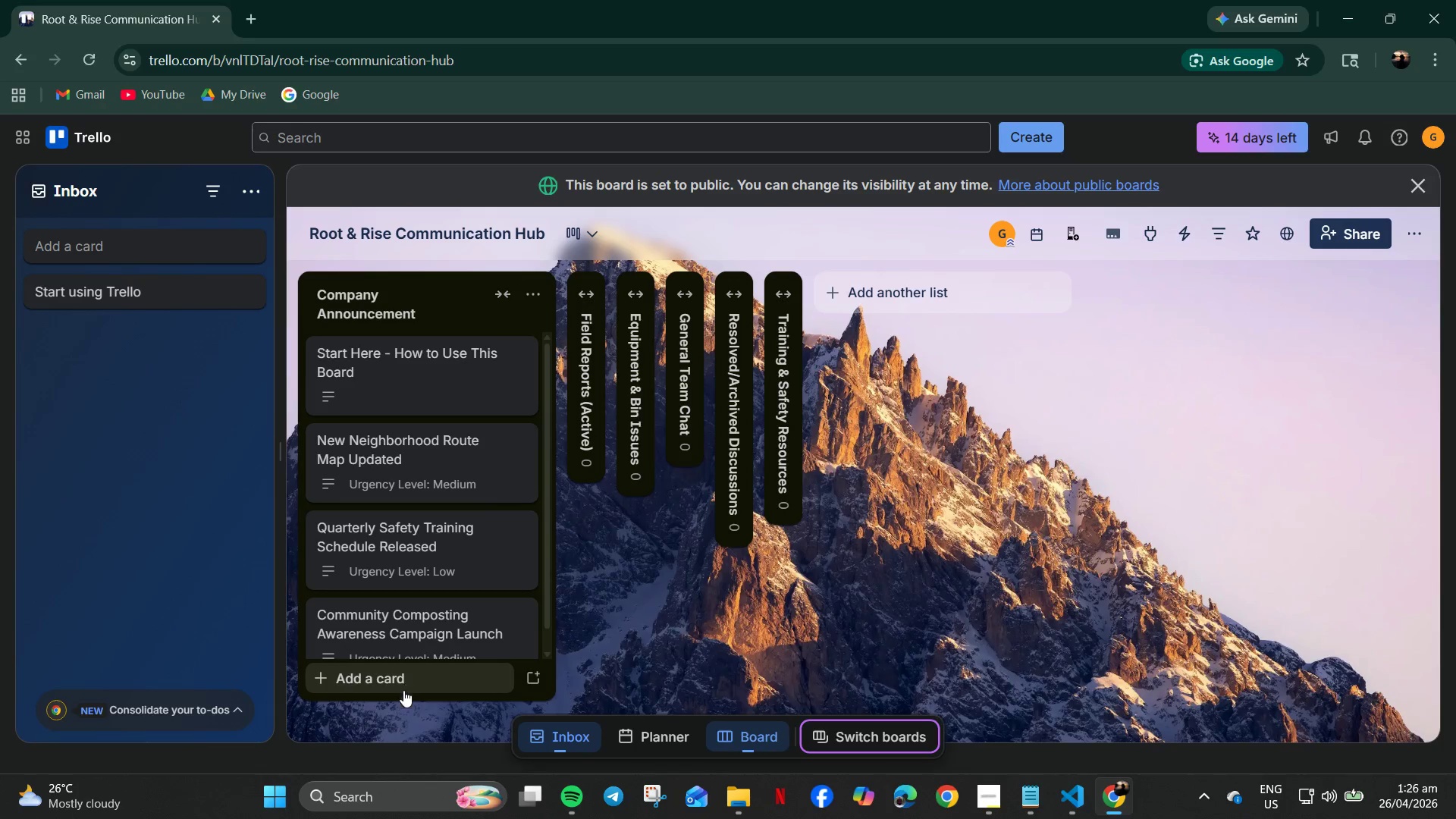 
scroll: coordinate [490, 610], scroll_direction: down, amount: 3.0
 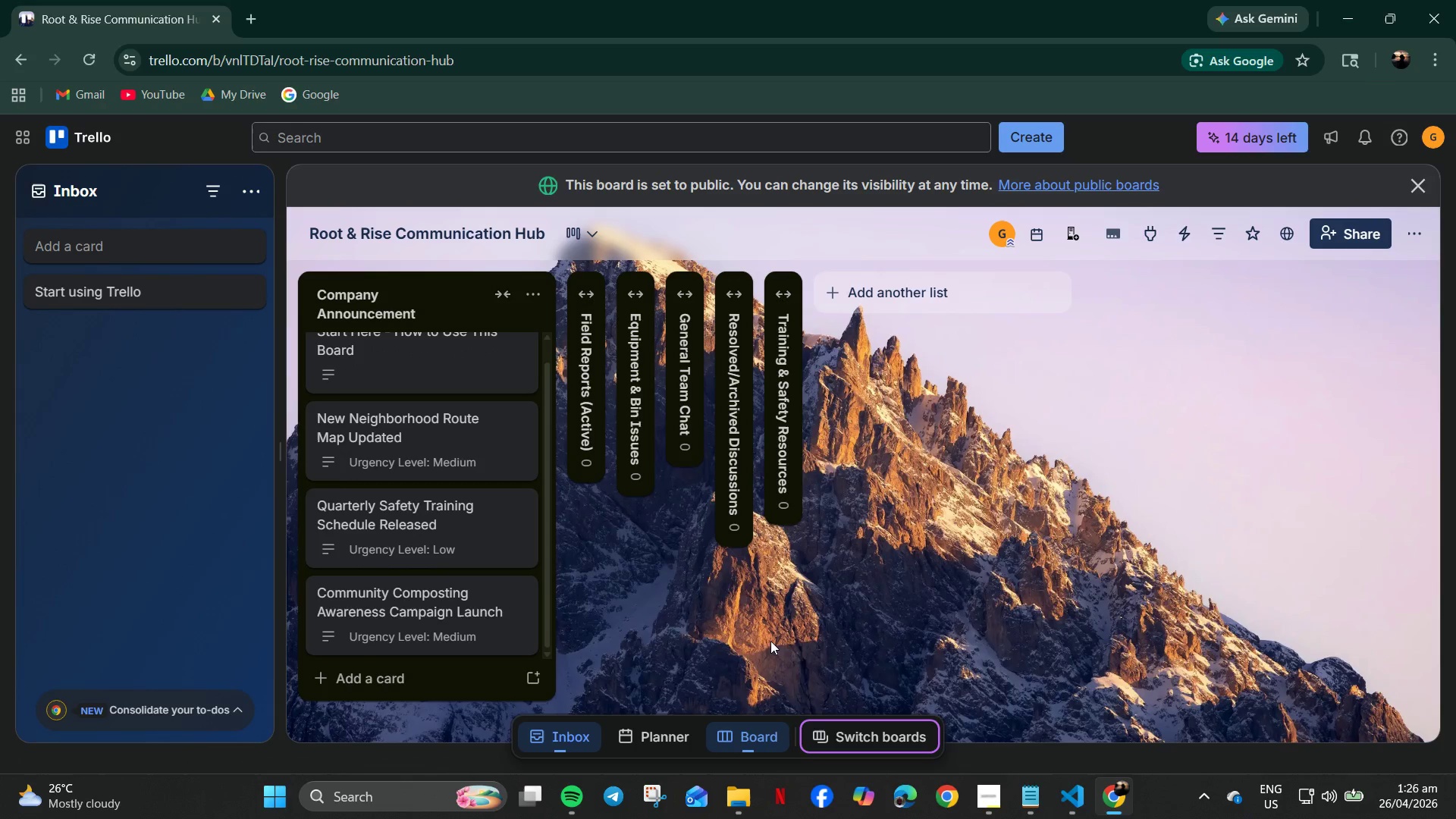 
scroll: coordinate [708, 632], scroll_direction: up, amount: 3.0
 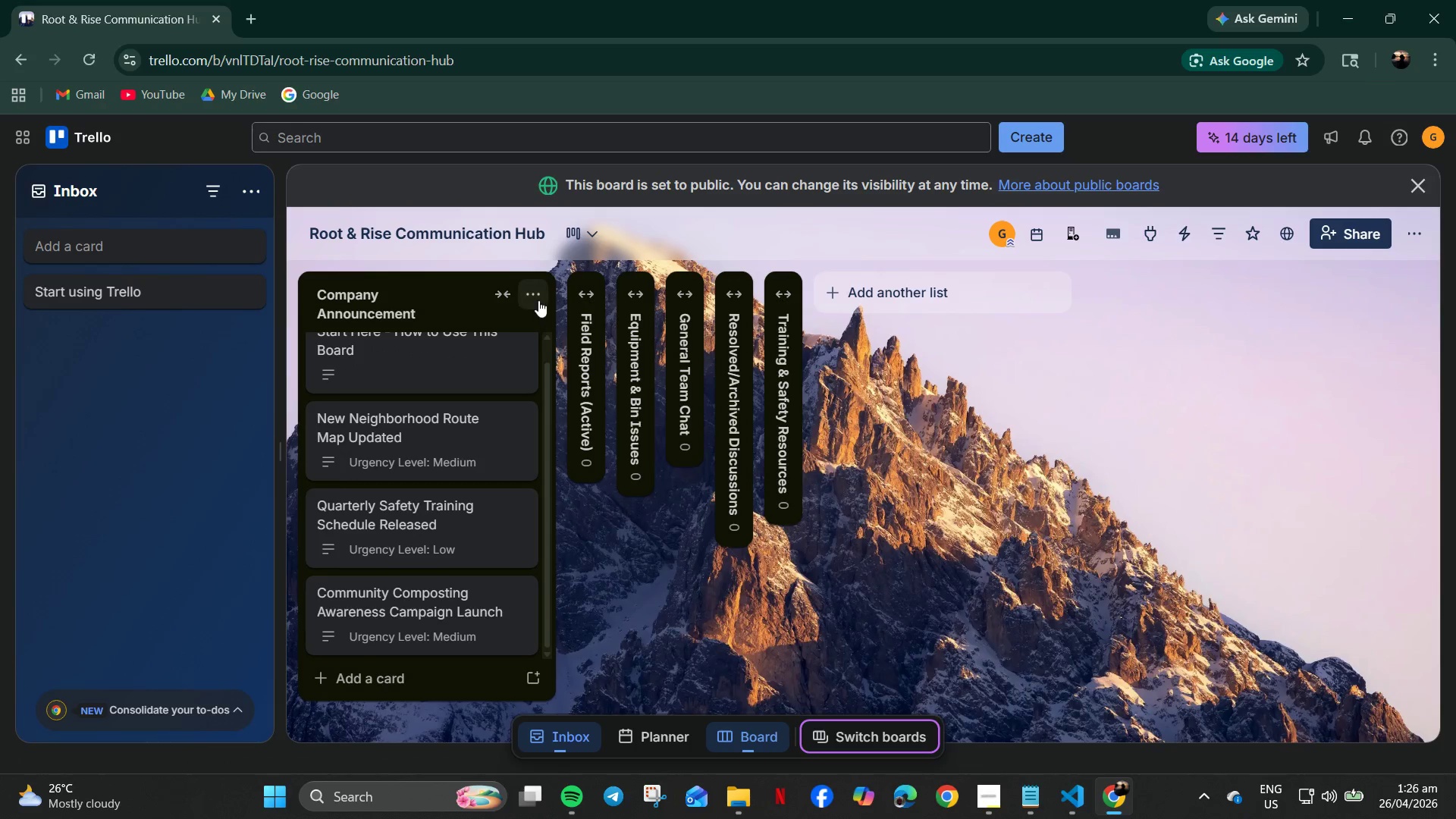 
left_click([538, 298])
 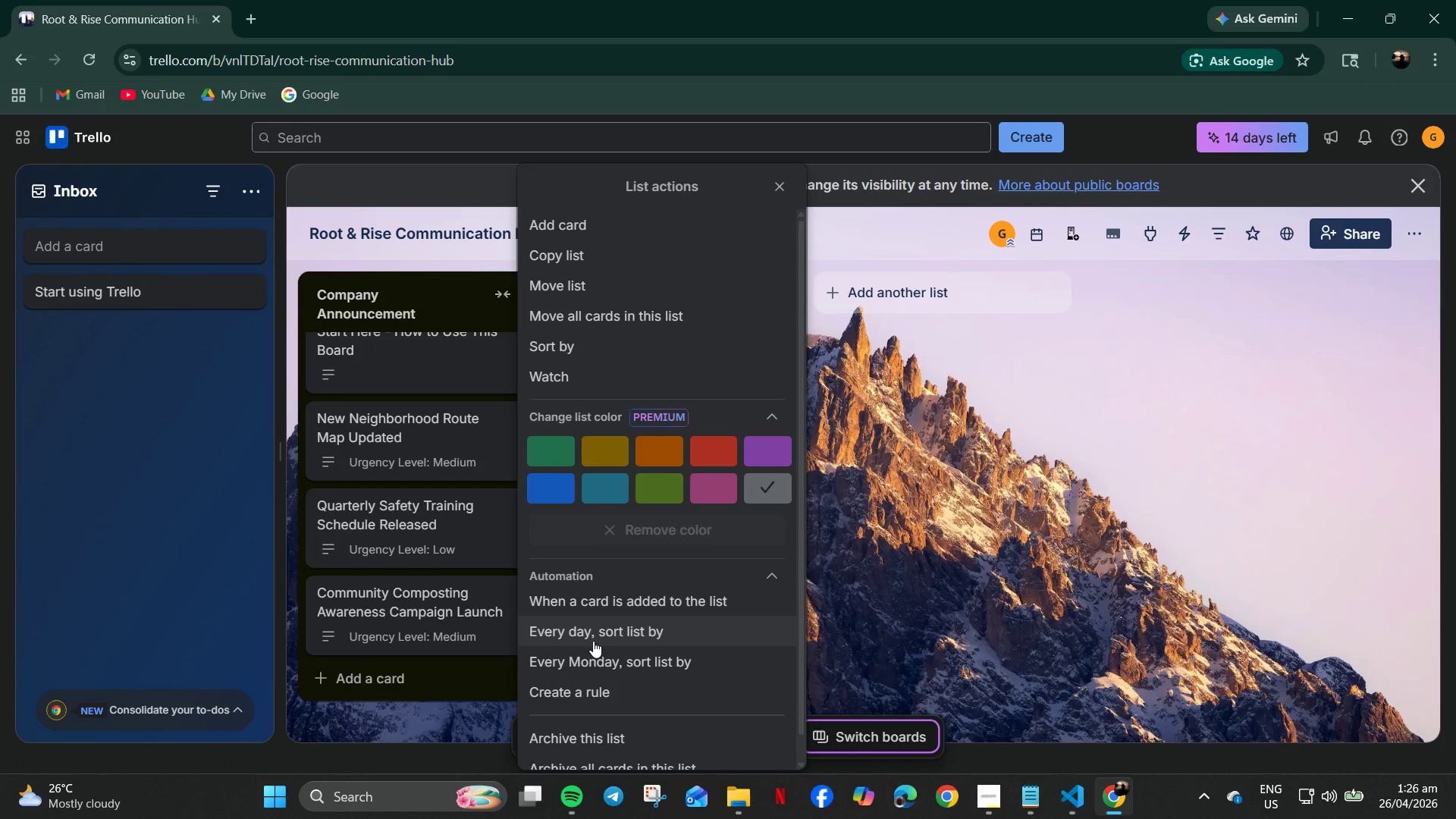 
scroll: coordinate [593, 643], scroll_direction: down, amount: 4.0
 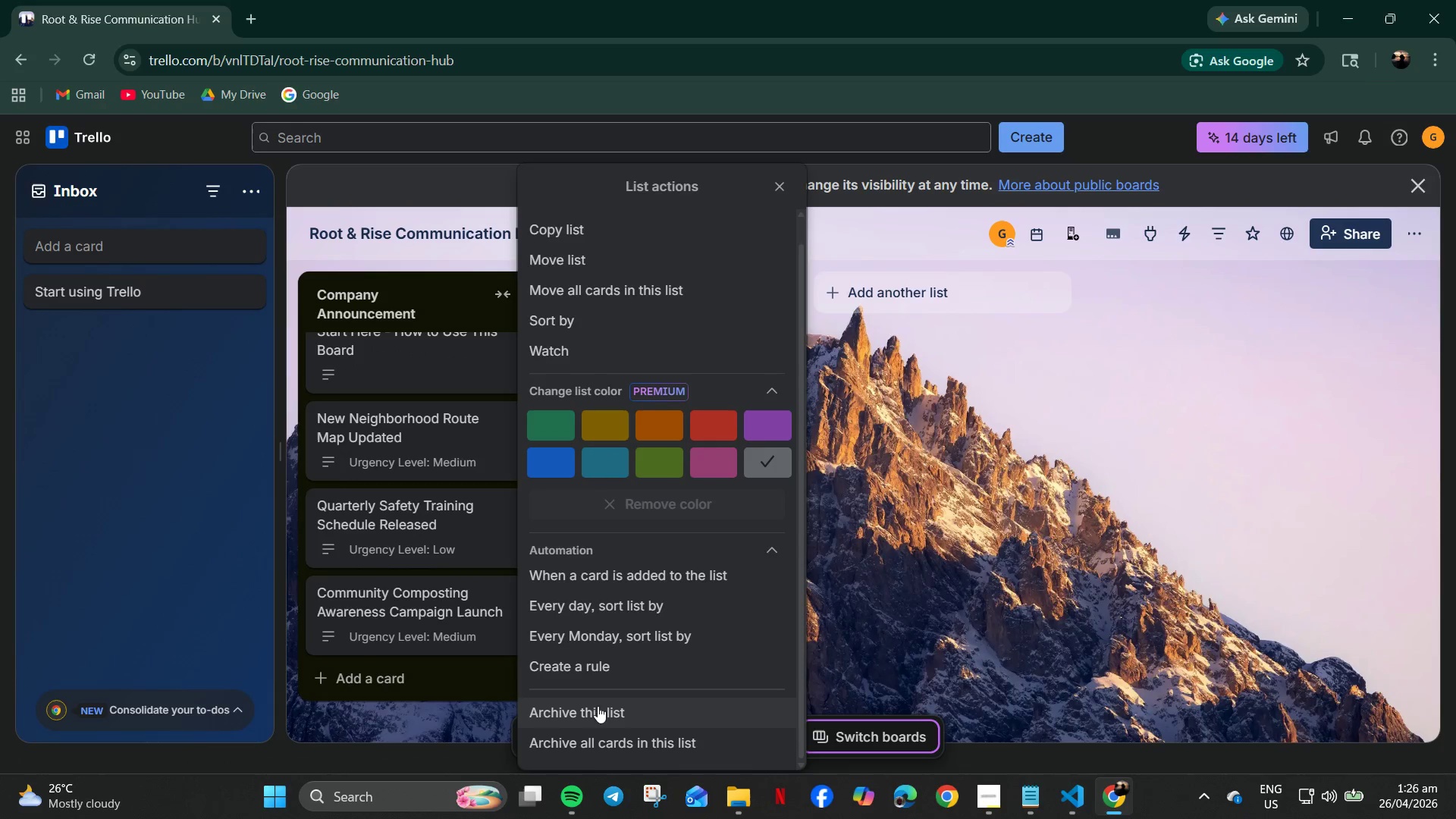 
scroll: coordinate [598, 707], scroll_direction: up, amount: 5.0
 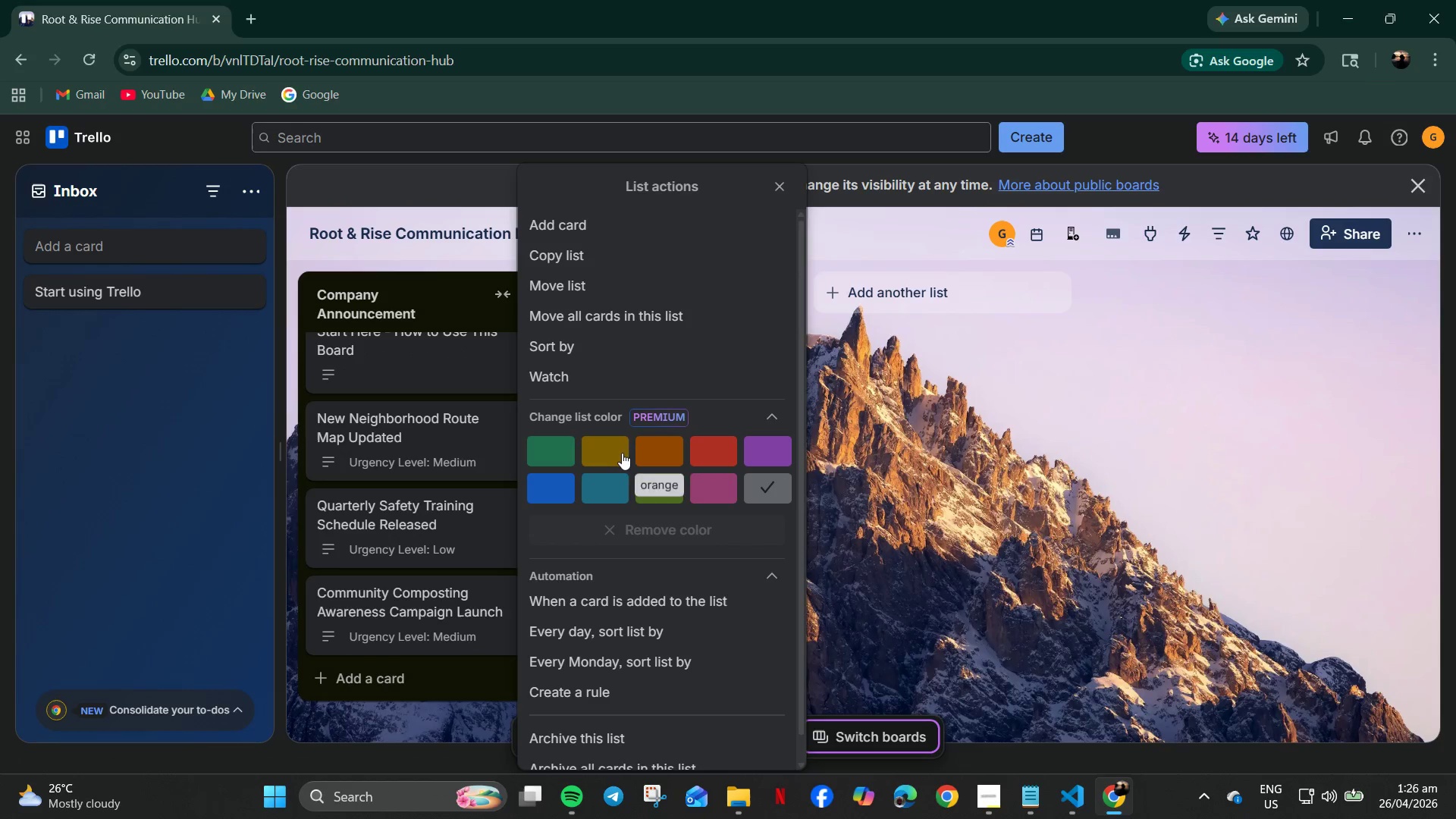 
wait(7.99)
 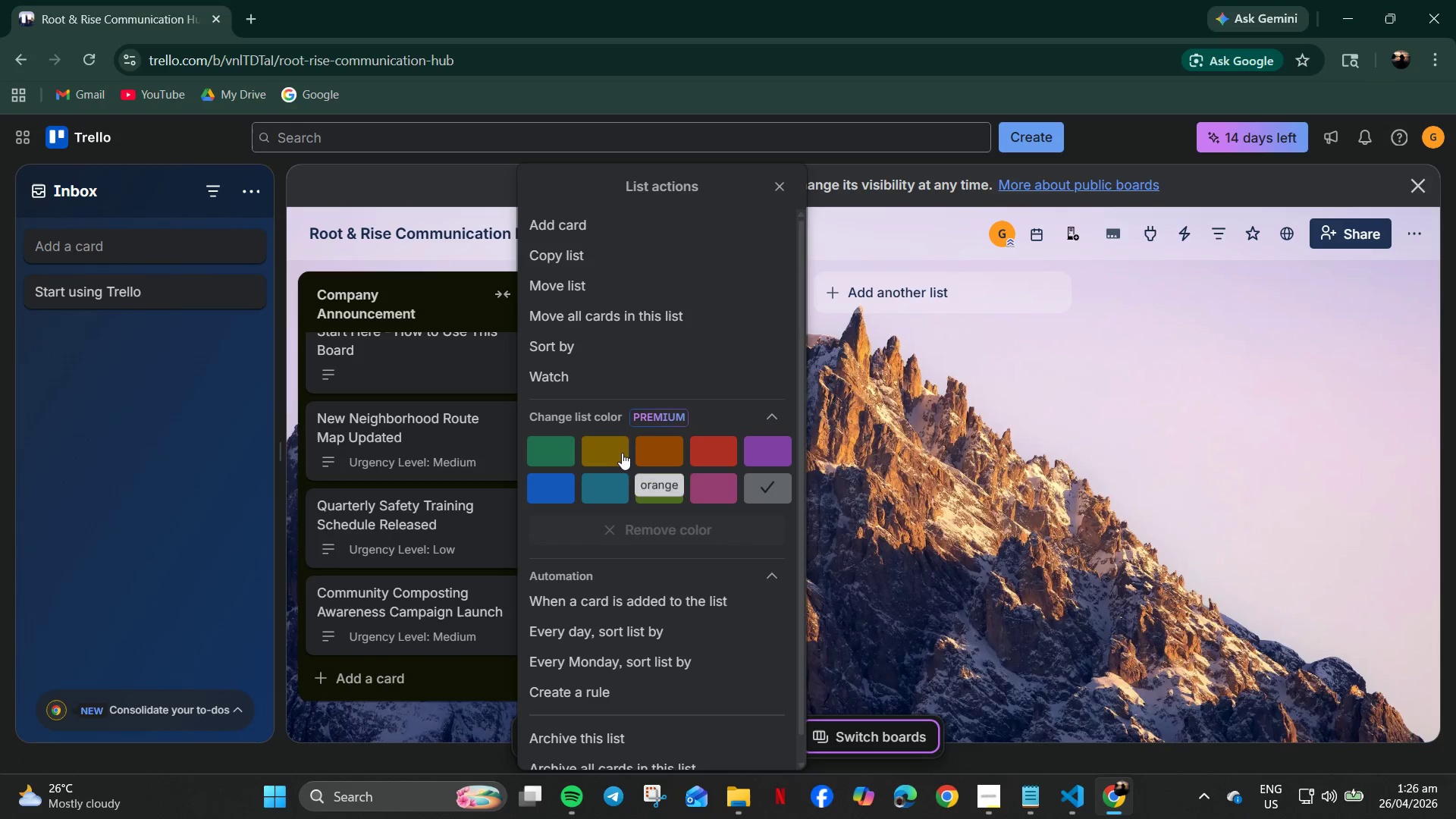 
scroll: coordinate [651, 698], scroll_direction: down, amount: 3.0
 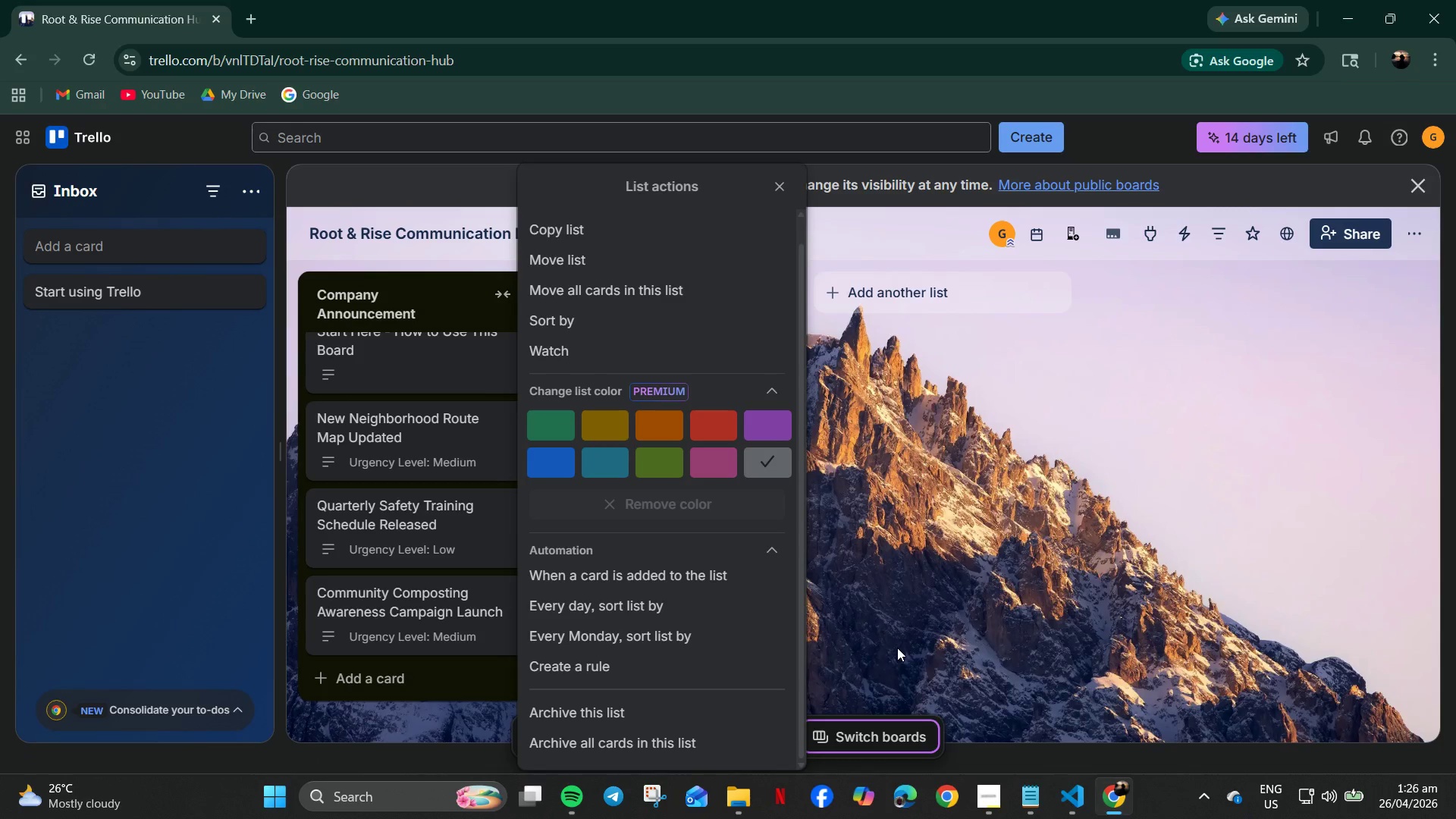 
left_click([897, 648])
 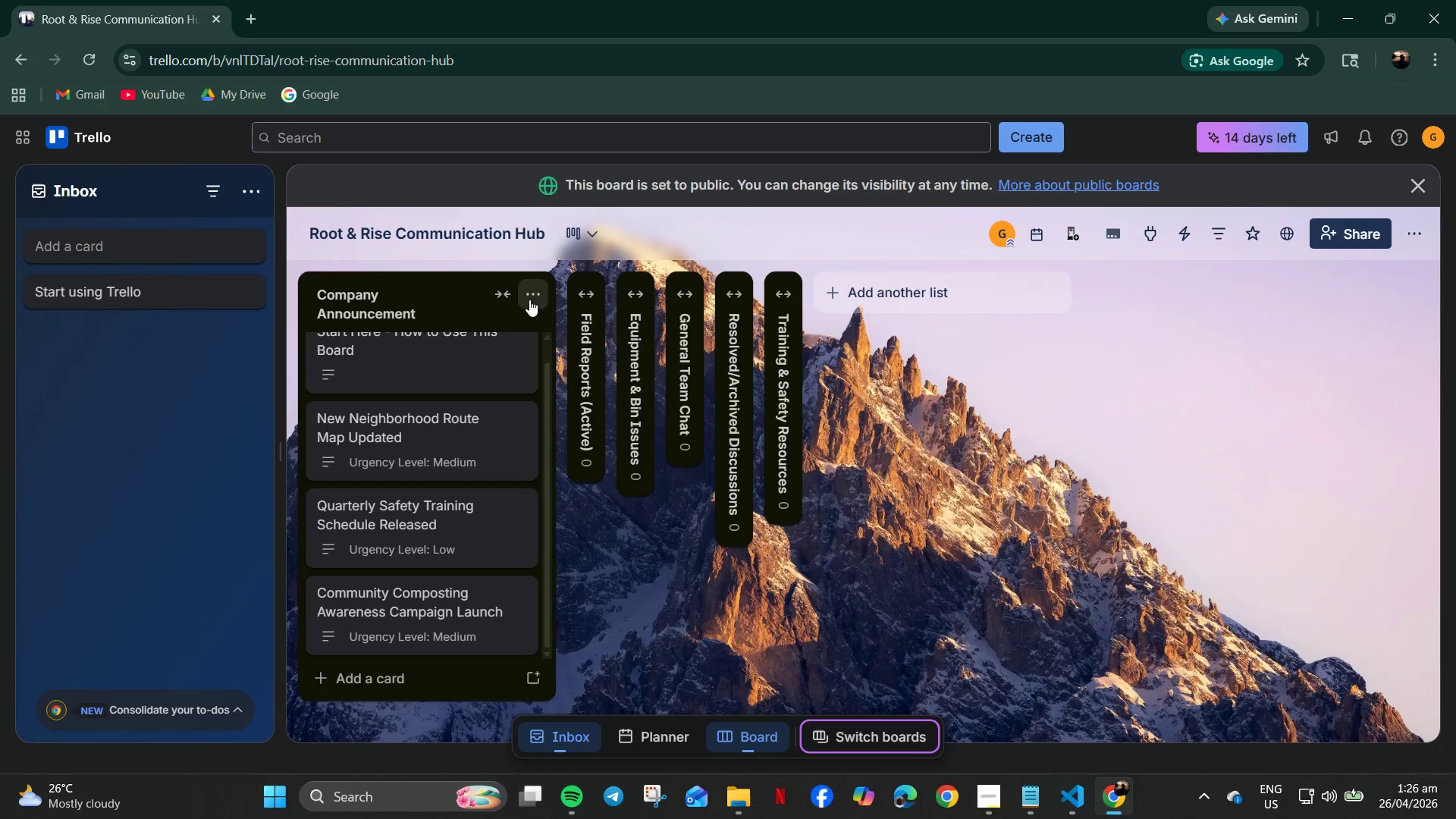 
left_click([504, 300])
 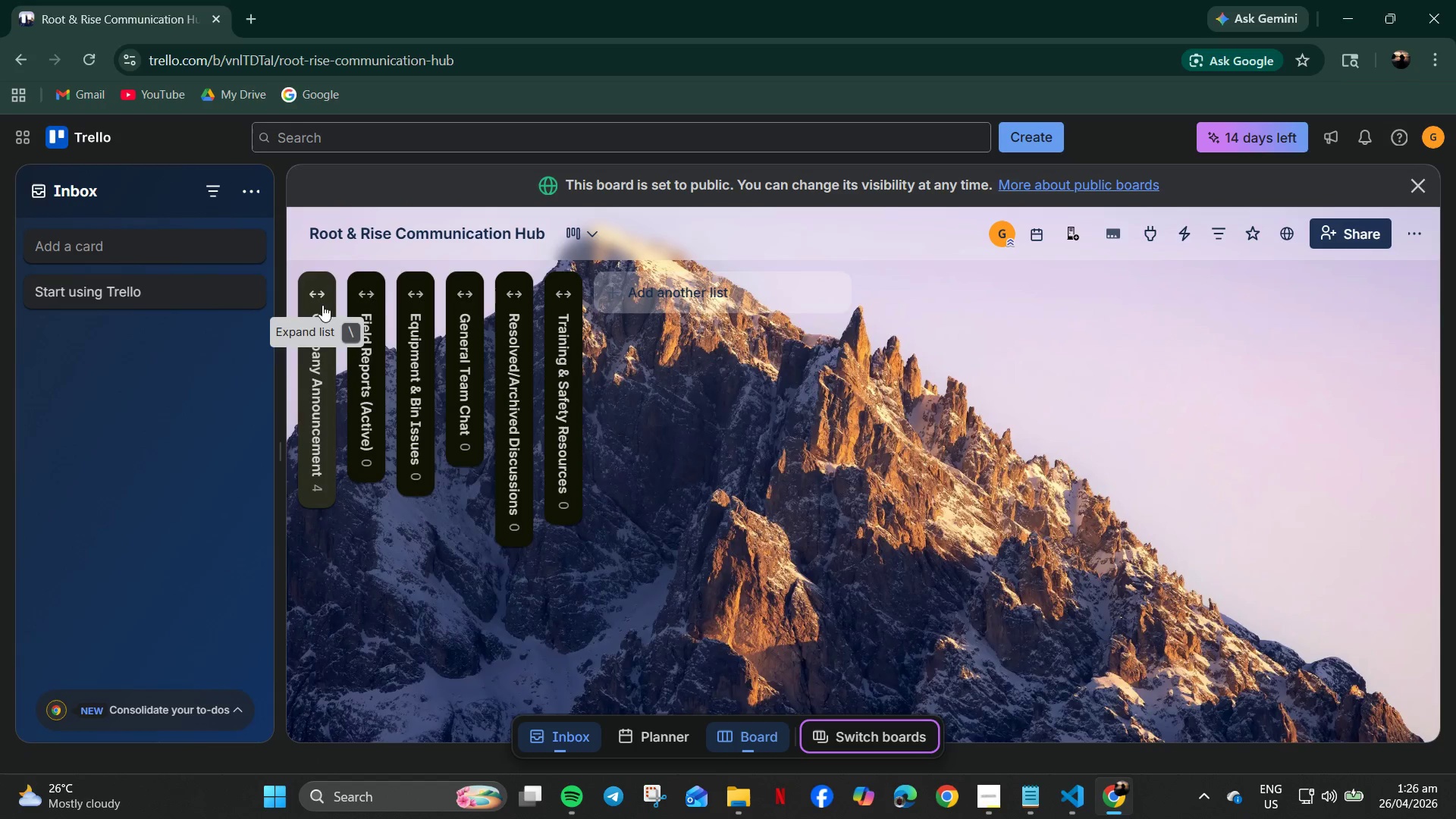 
scroll: coordinate [343, 346], scroll_direction: up, amount: 3.0
 